 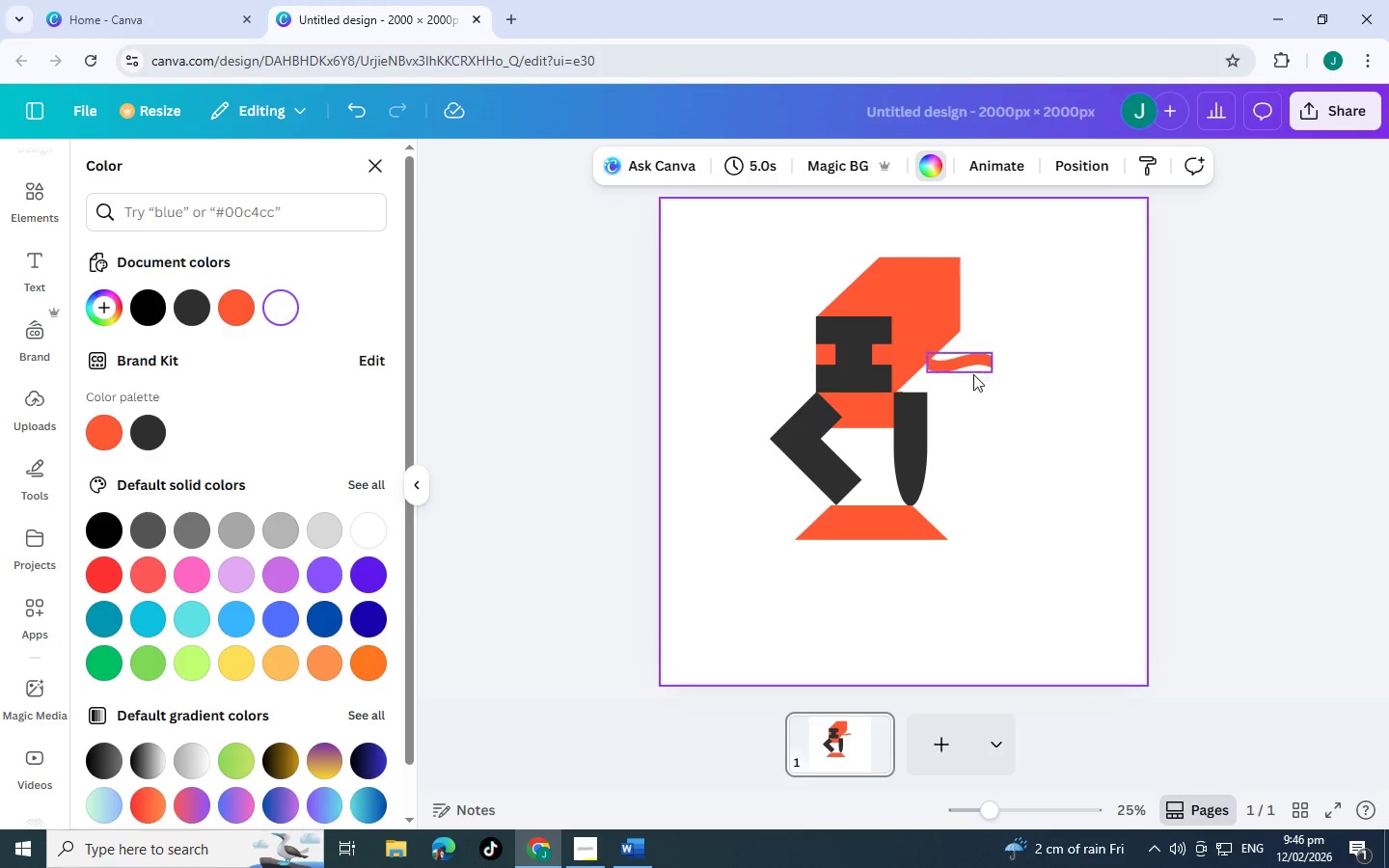 
left_click_drag(start_coordinate=[968, 365], to_coordinate=[969, 422])
 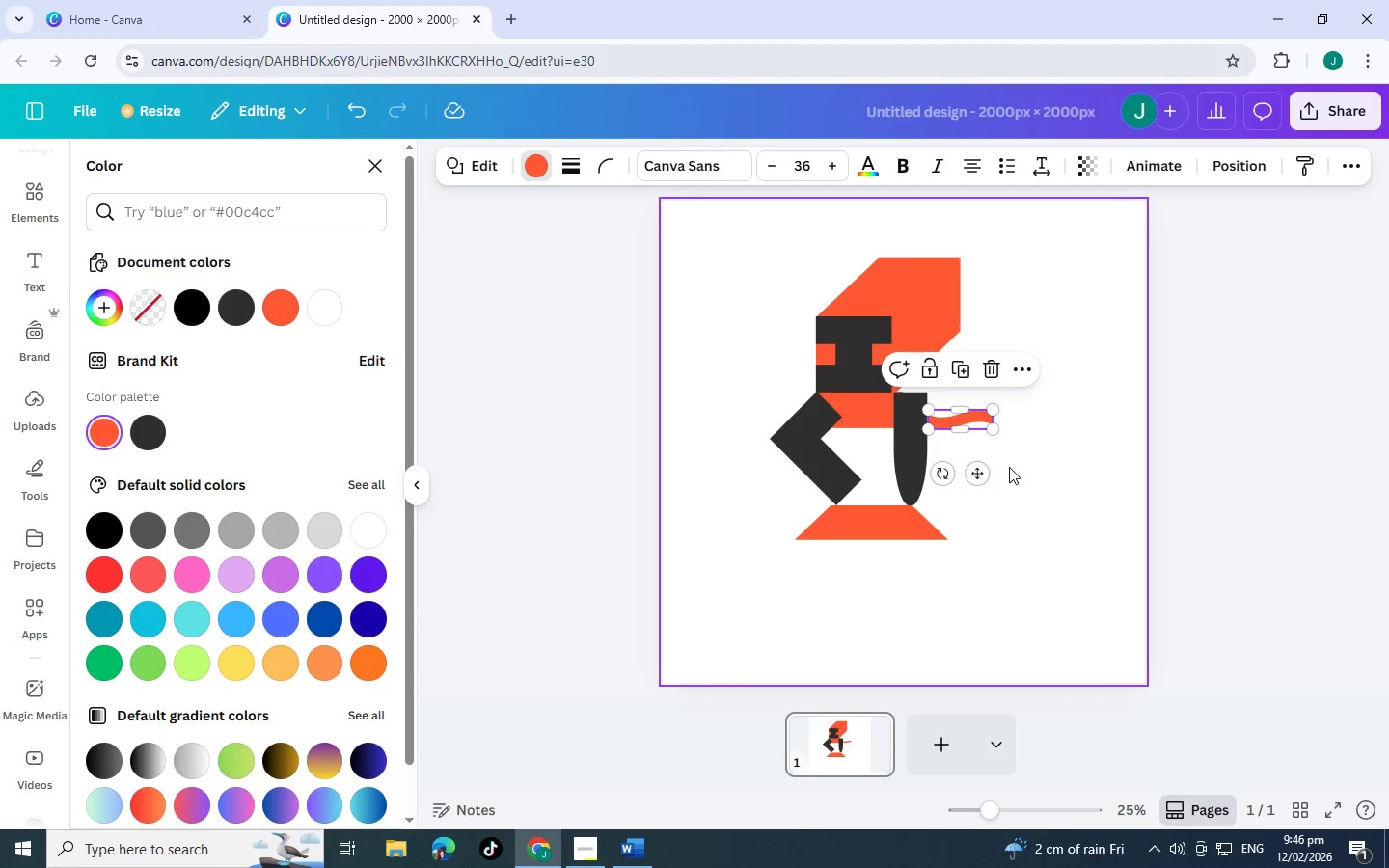 
left_click([1009, 467])
 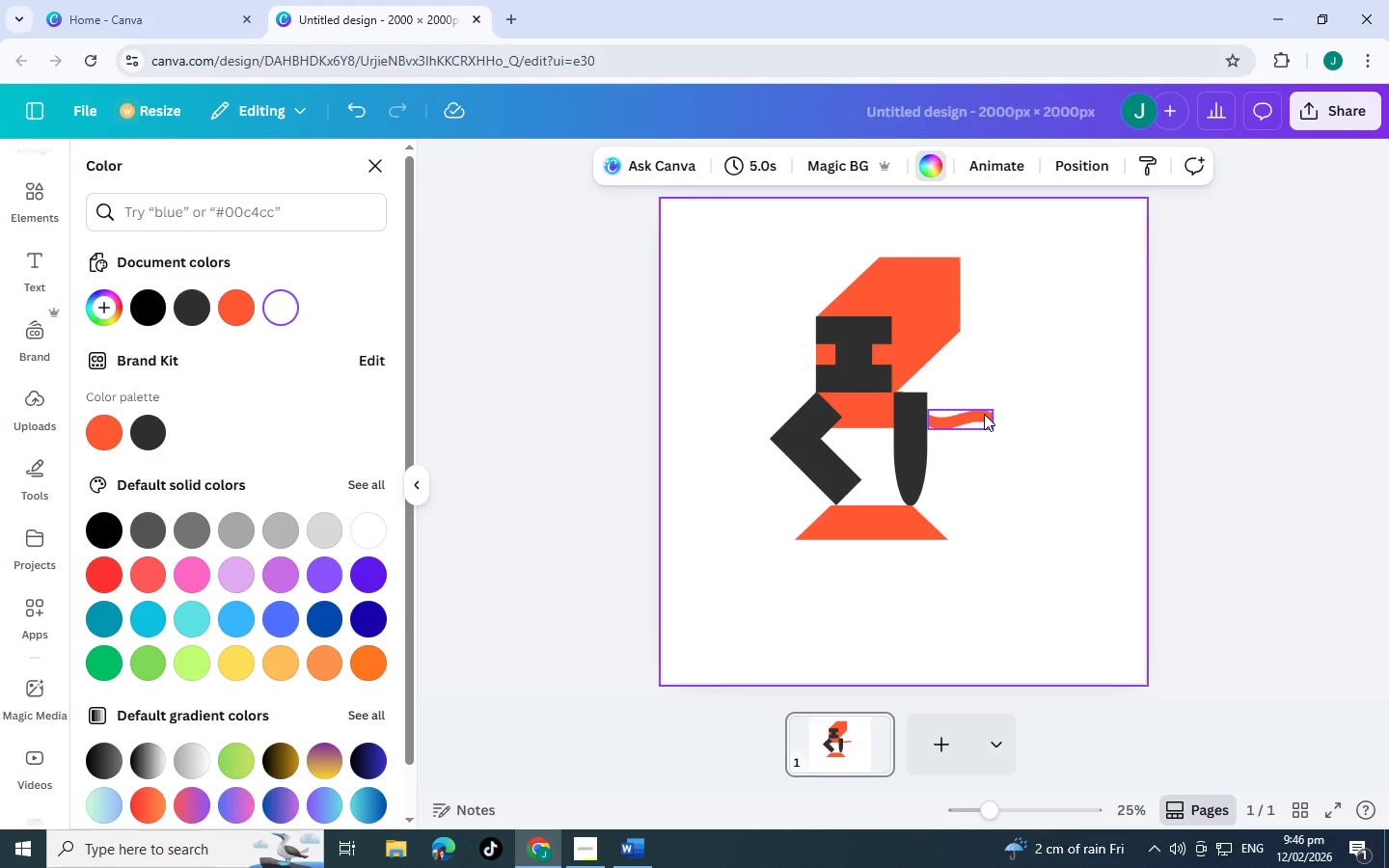 
left_click([984, 414])
 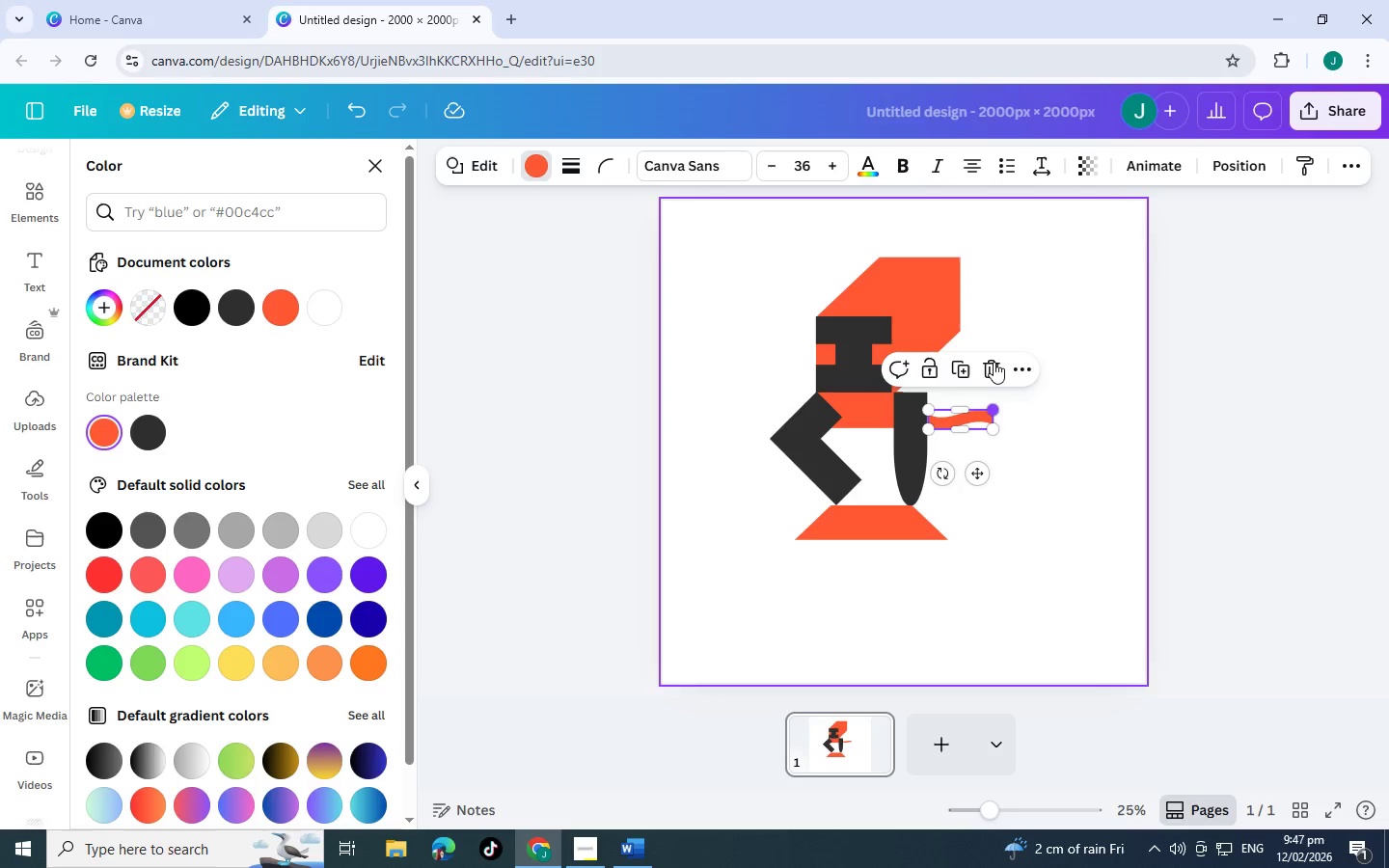 
left_click([994, 362])
 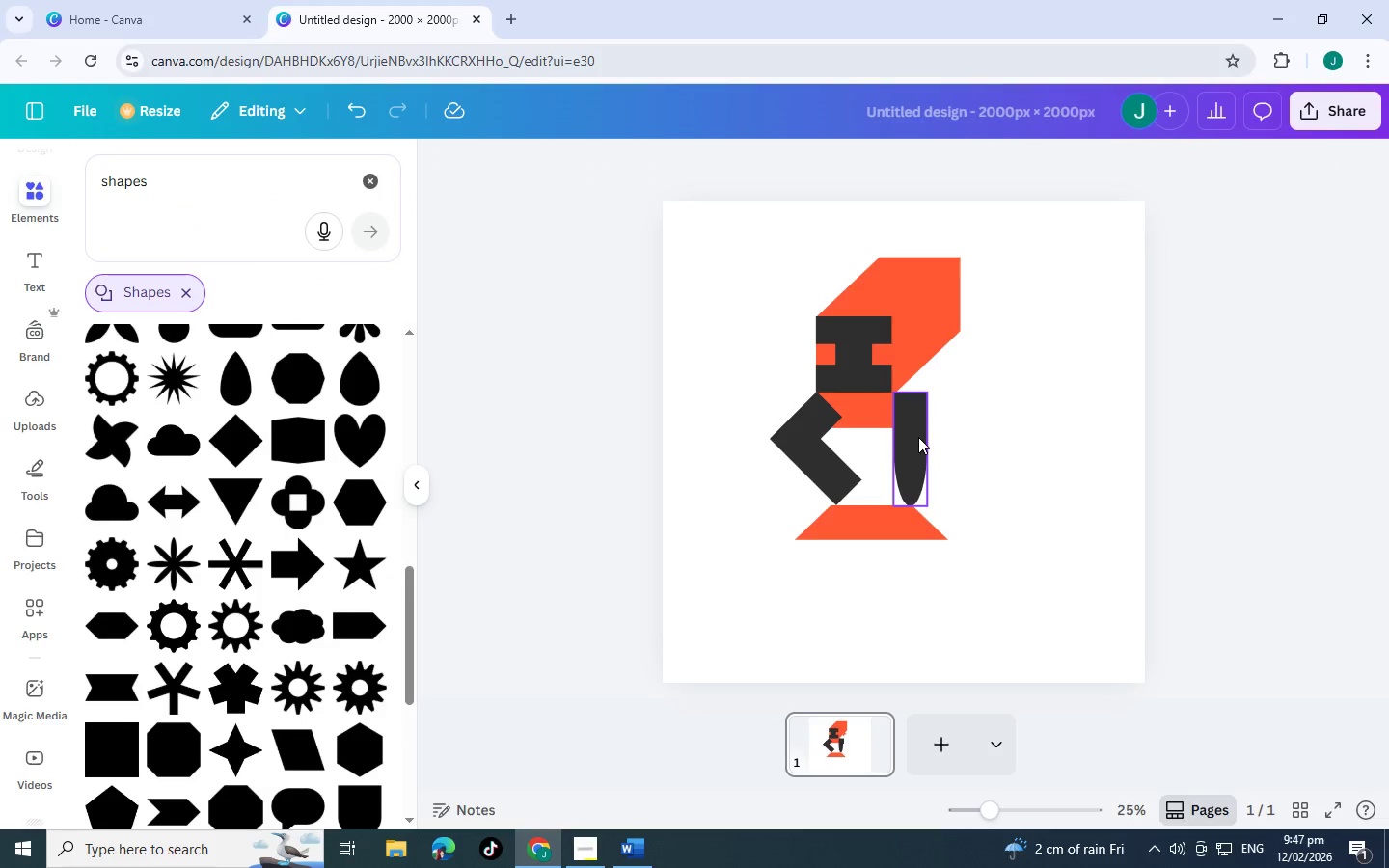 
left_click([918, 437])
 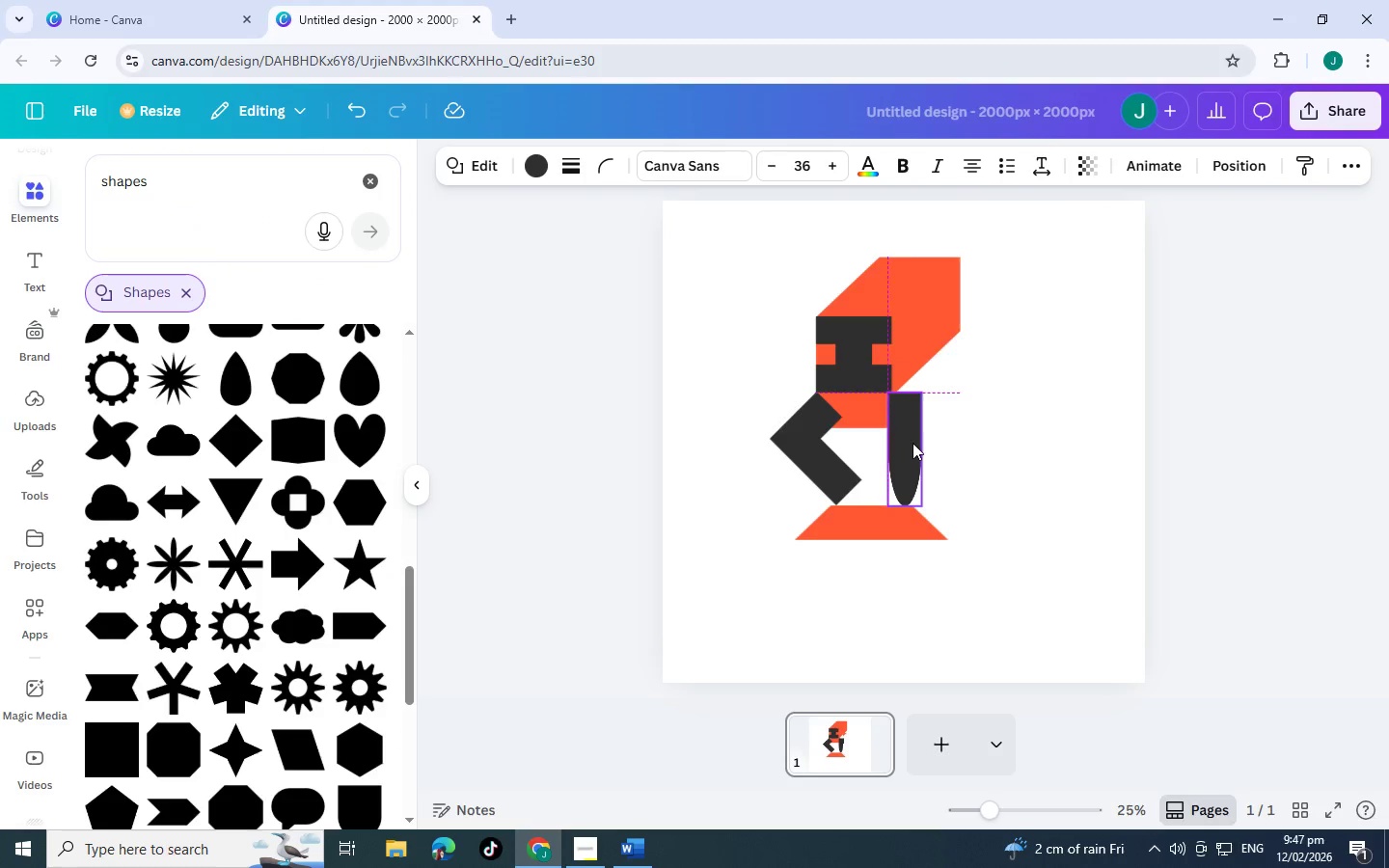 
left_click([940, 341])
 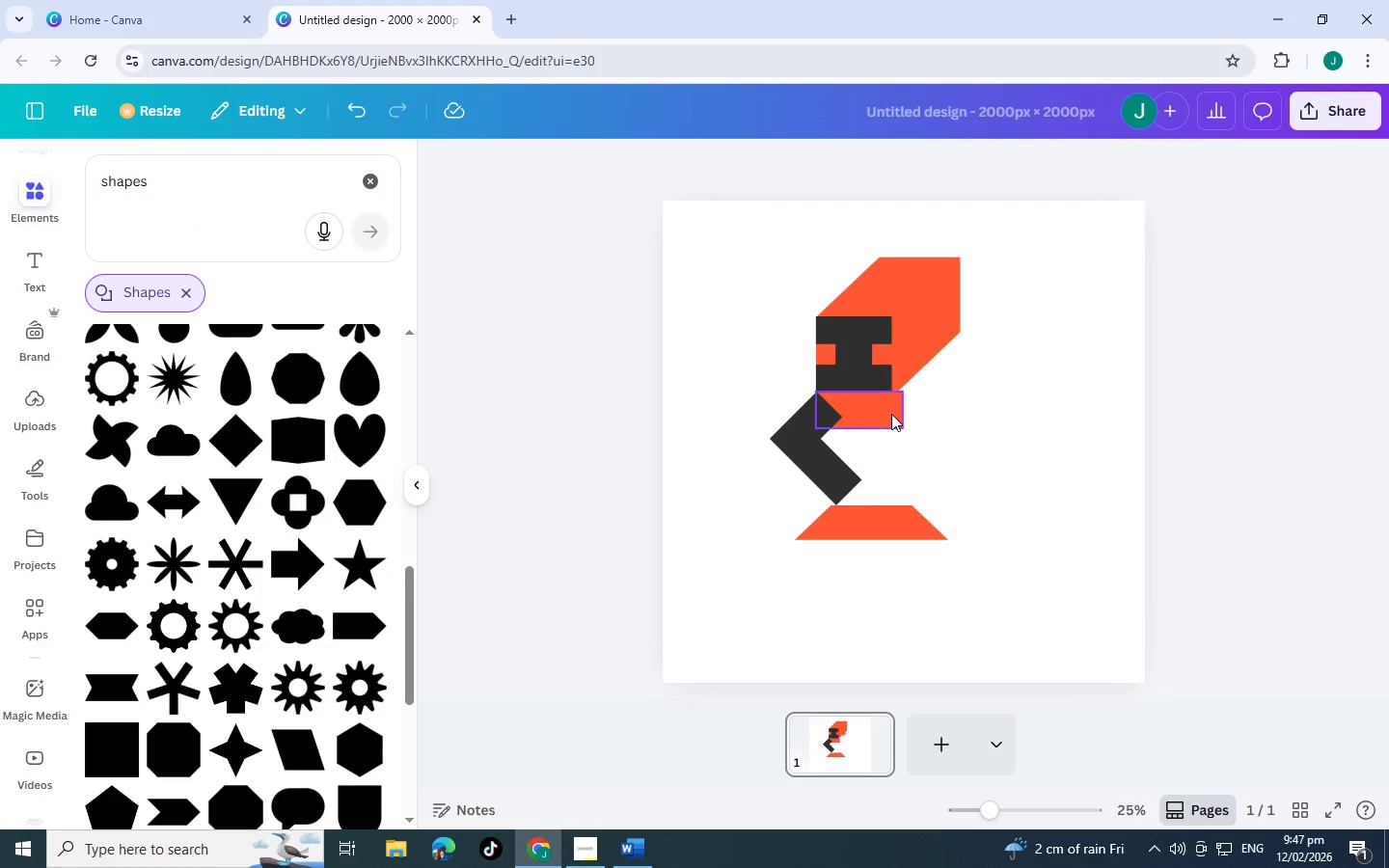 
left_click([891, 413])
 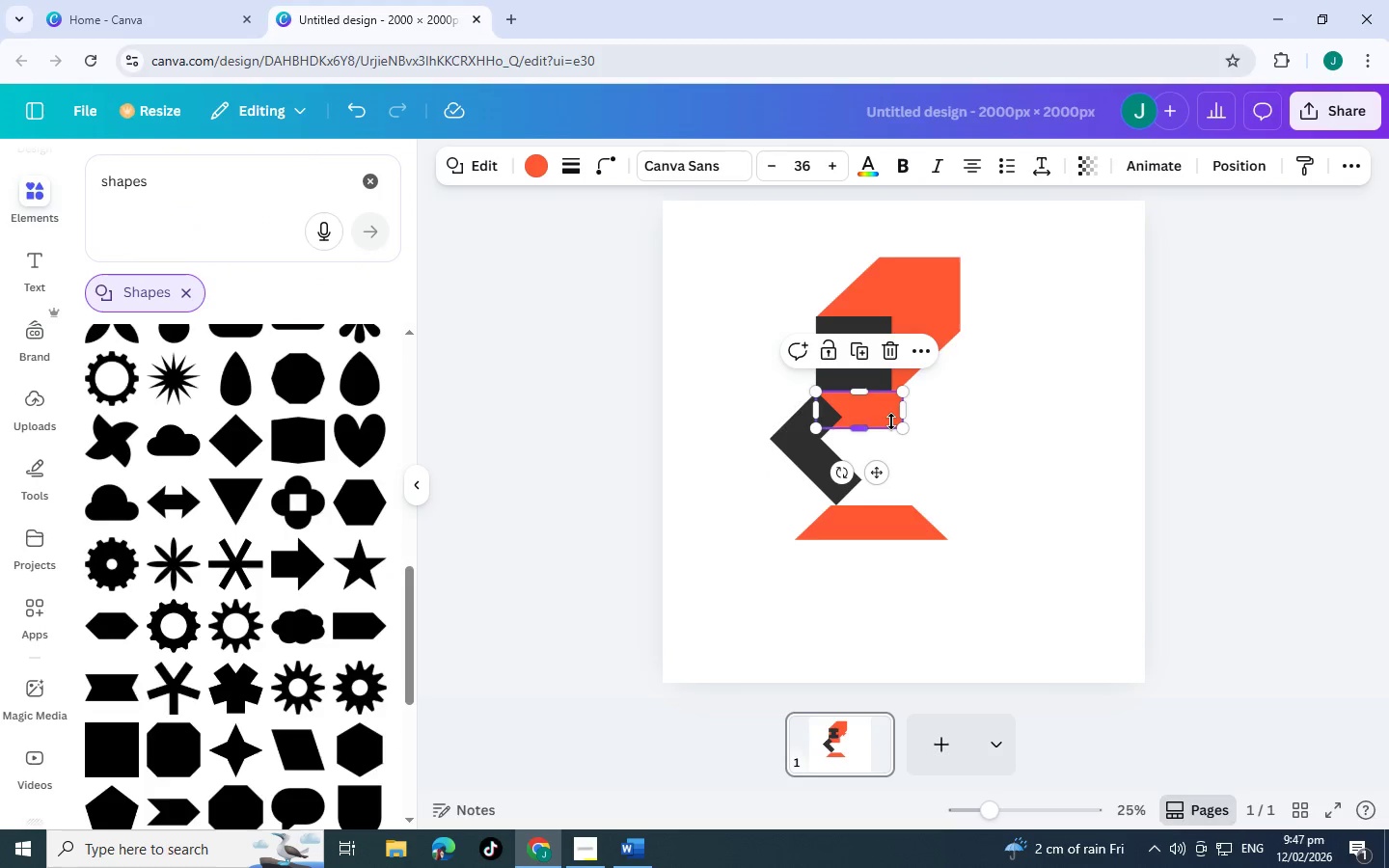 
key(Control+C)
 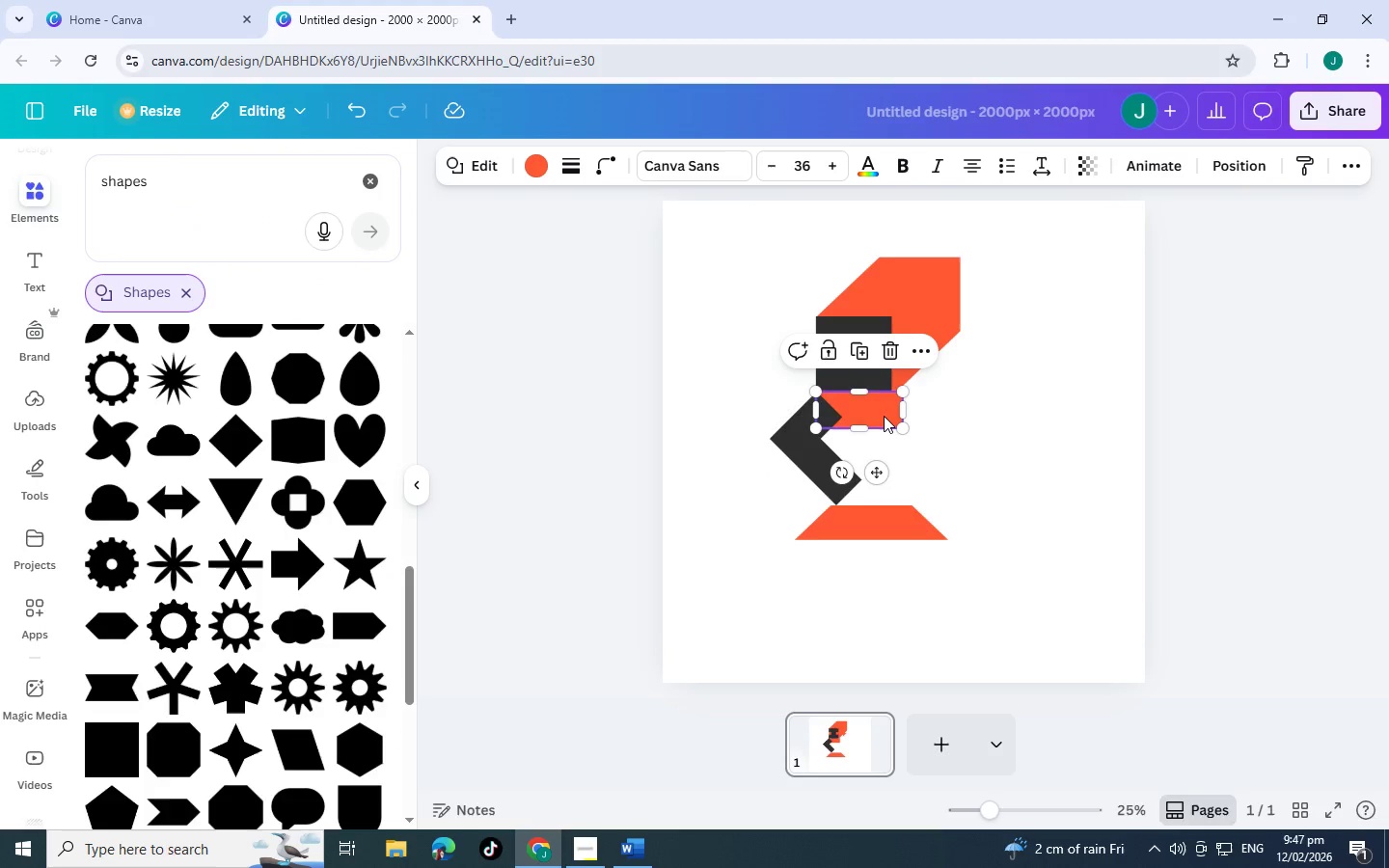 
key(Control+V)
 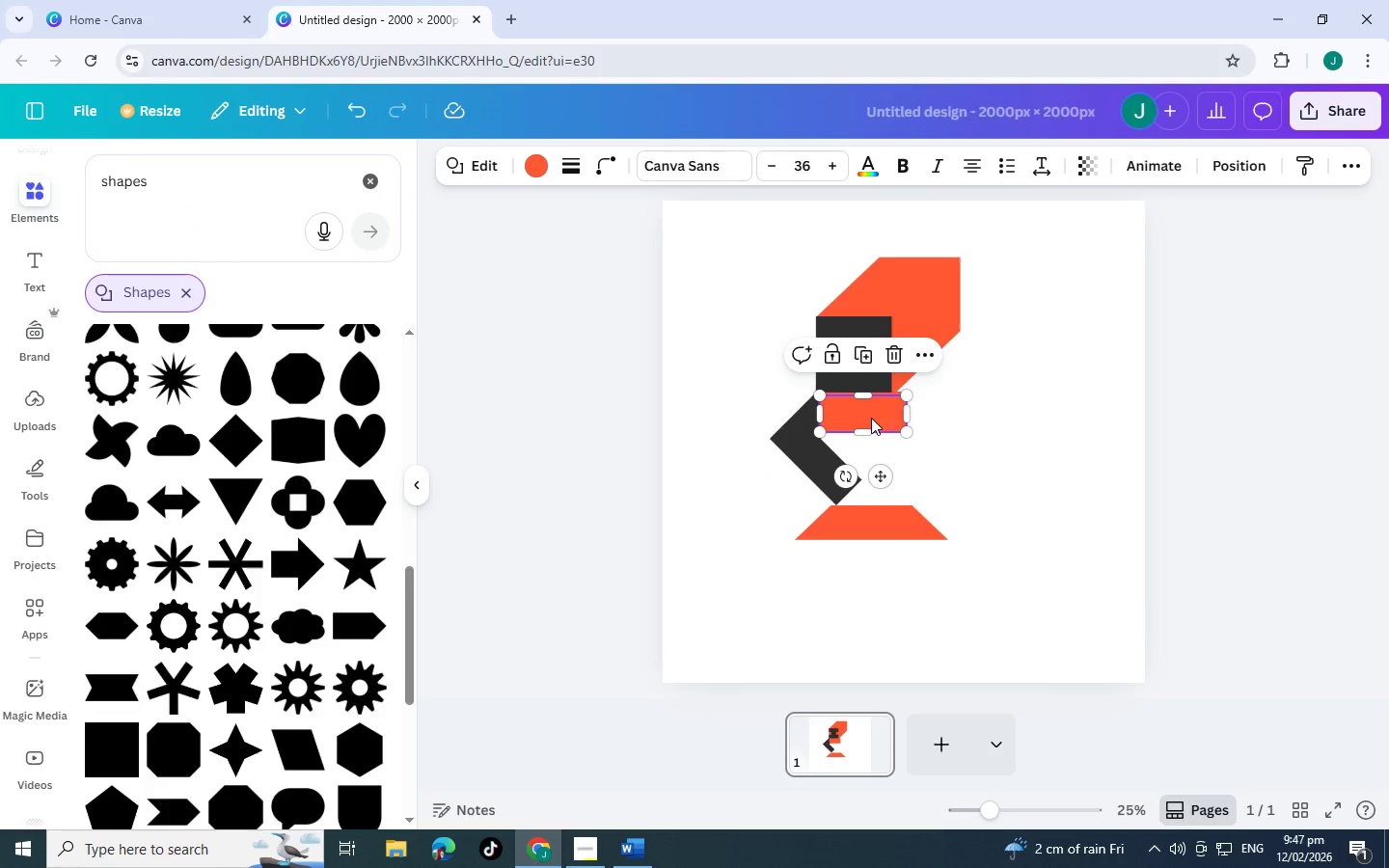 
left_click_drag(start_coordinate=[871, 418], to_coordinate=[941, 418])
 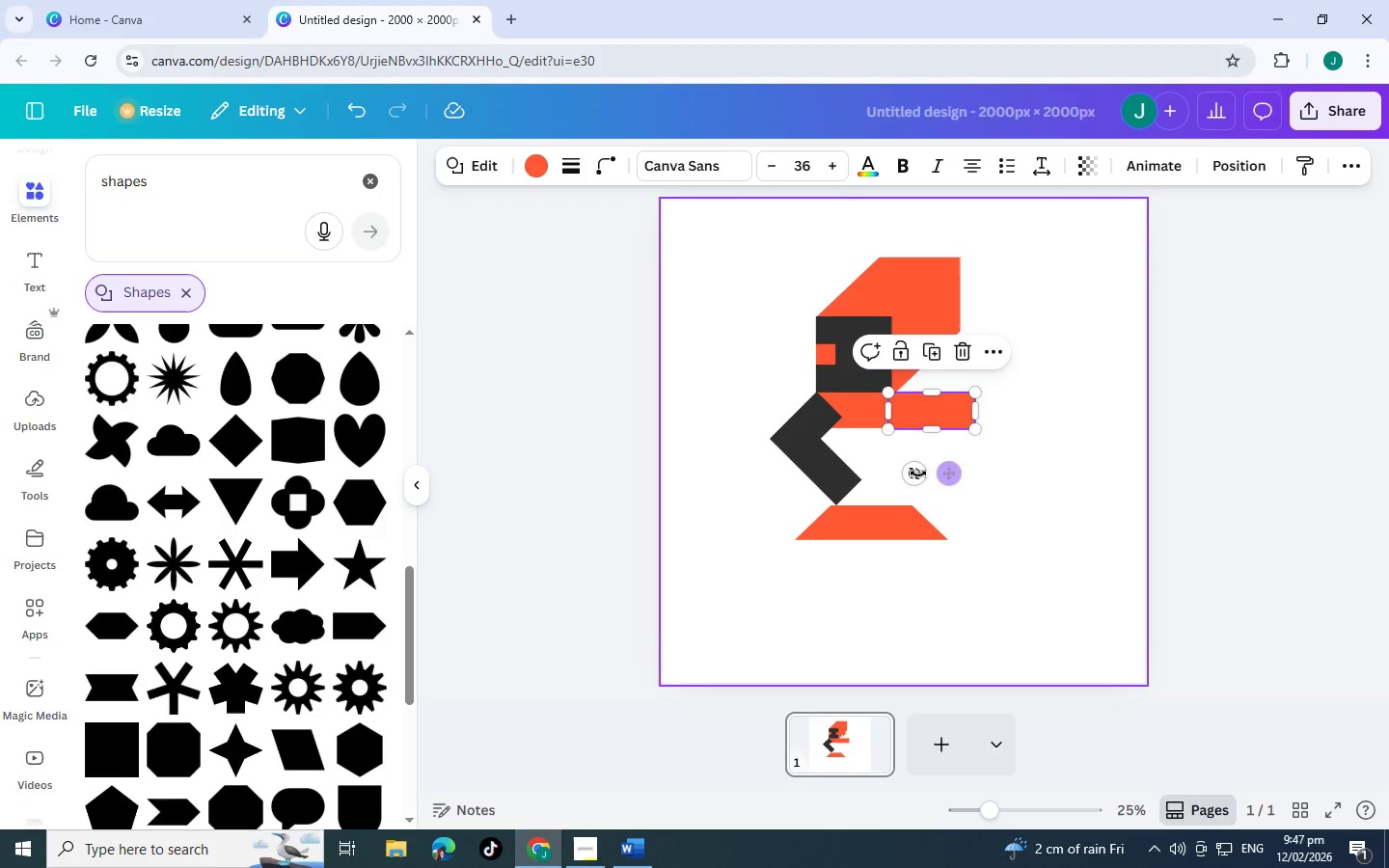 
left_click_drag(start_coordinate=[918, 474], to_coordinate=[897, 473])
 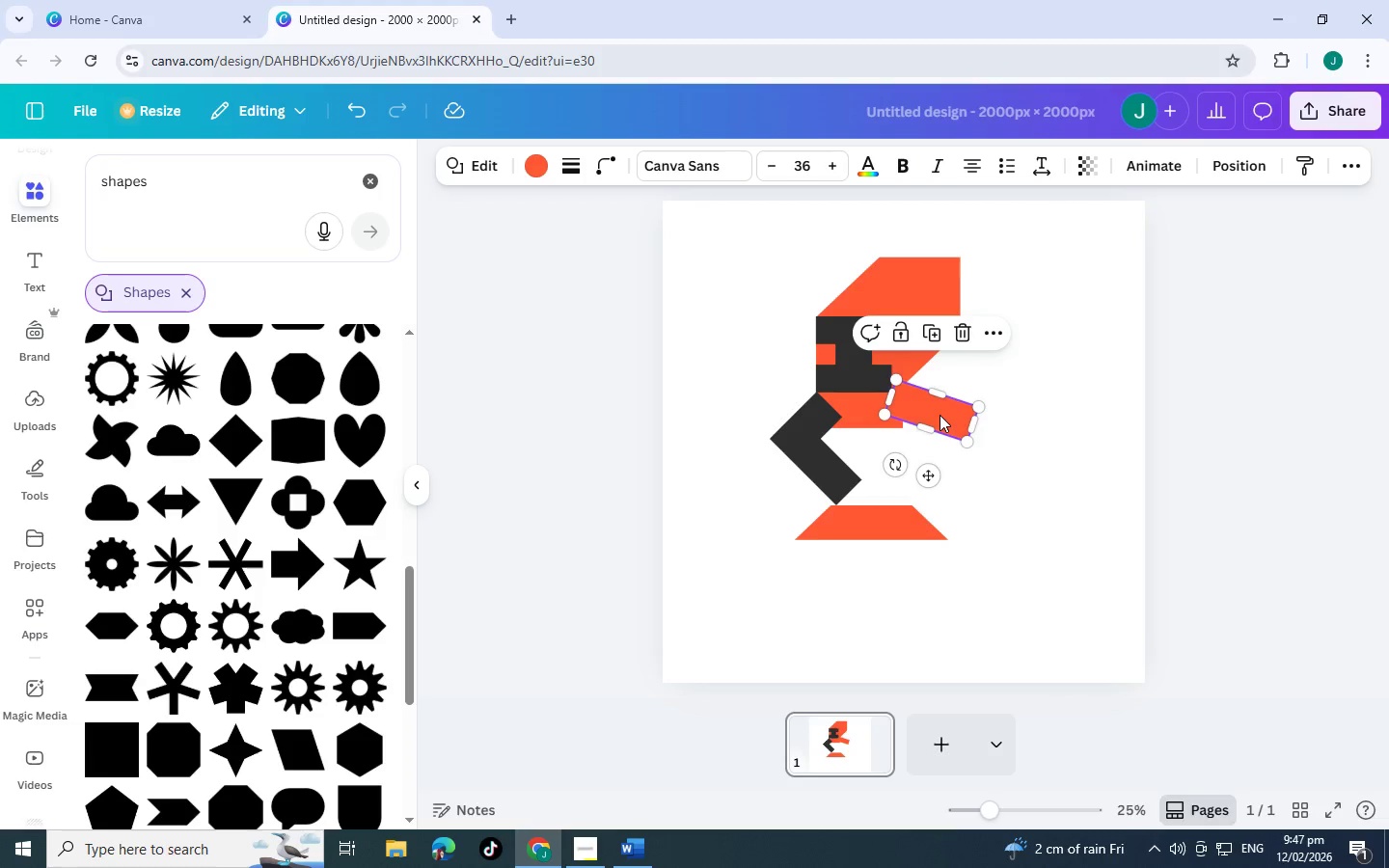 
left_click_drag(start_coordinate=[940, 415], to_coordinate=[938, 426])
 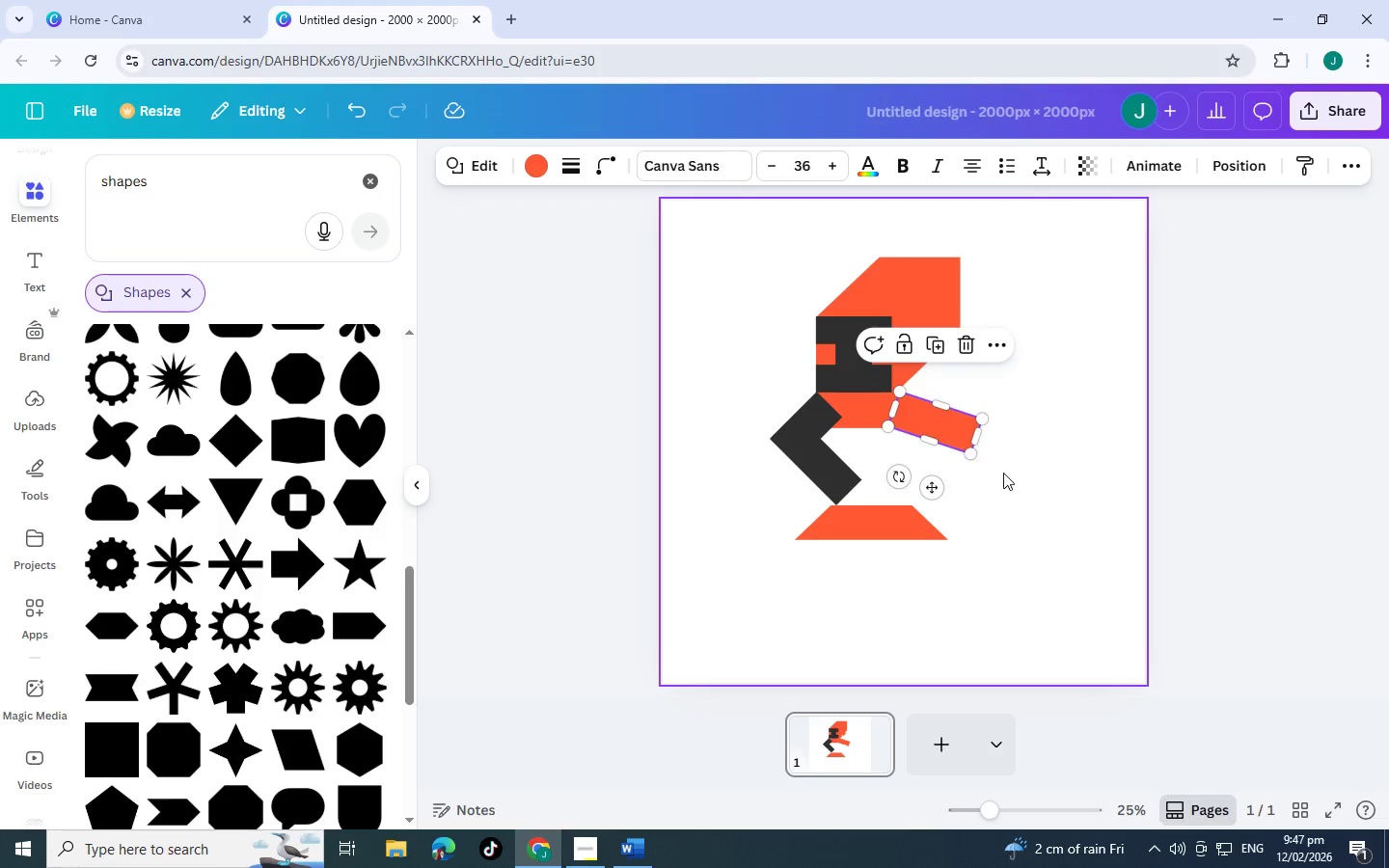 
left_click([1003, 473])
 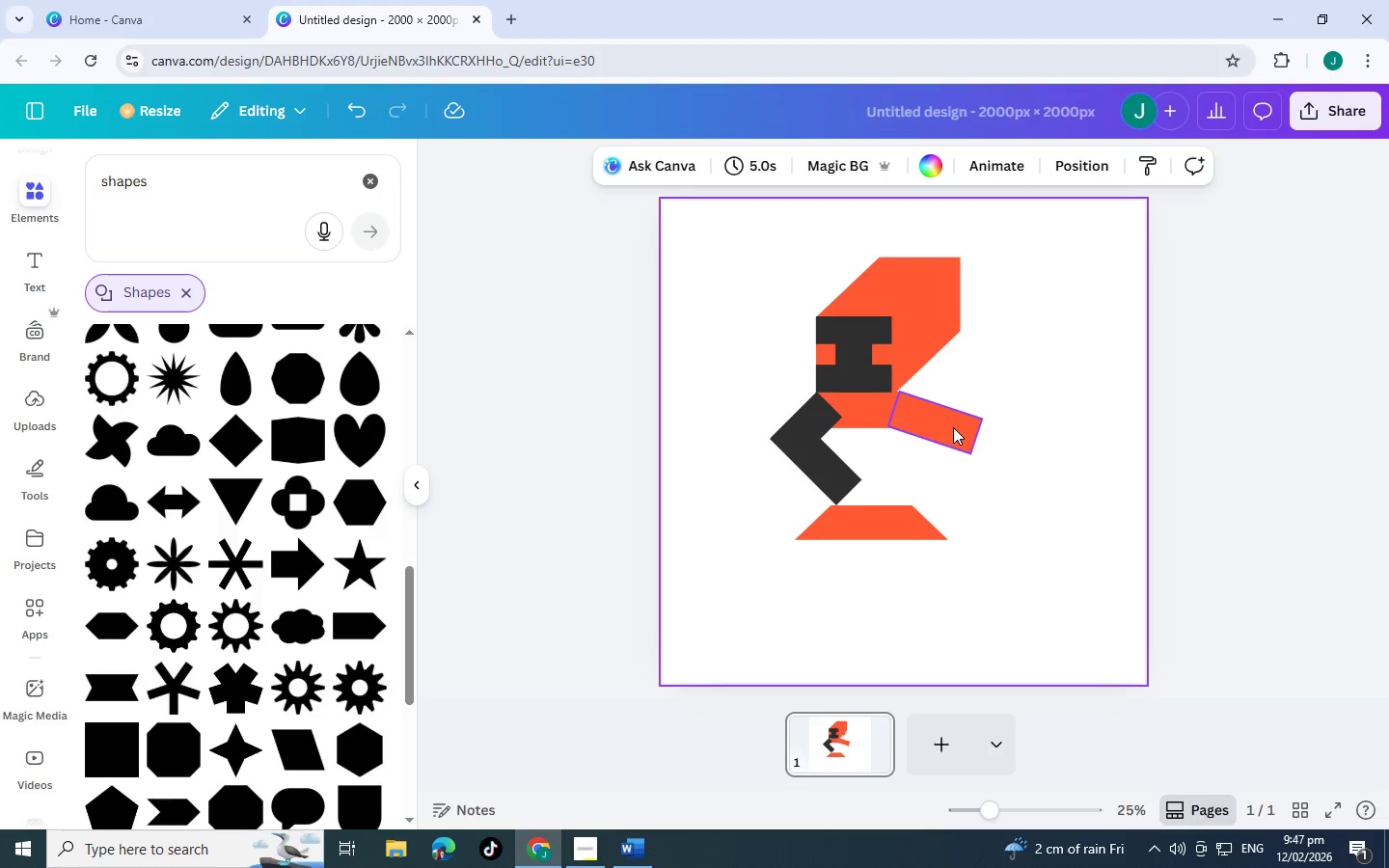 
left_click([953, 427])
 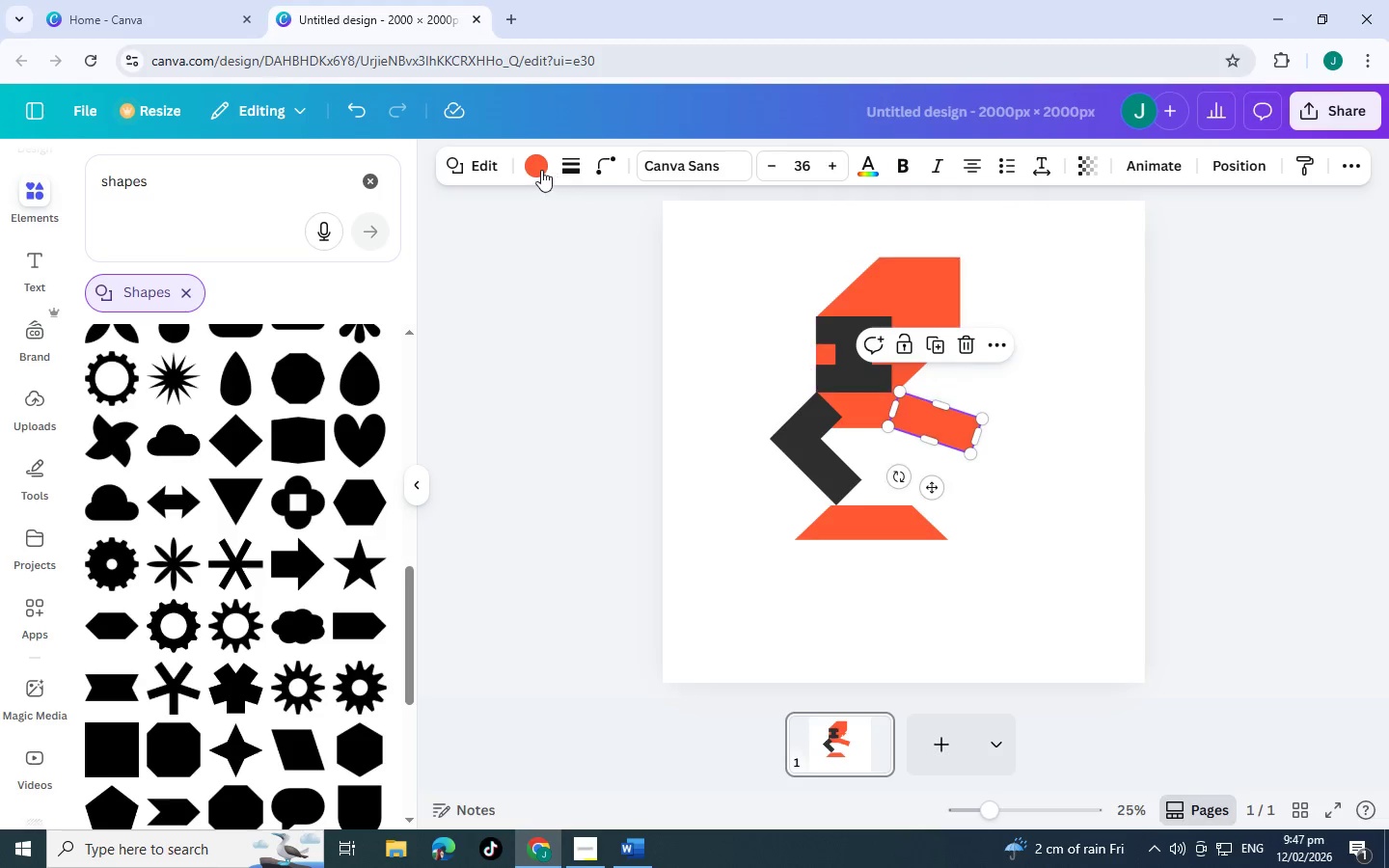 
left_click([541, 170])
 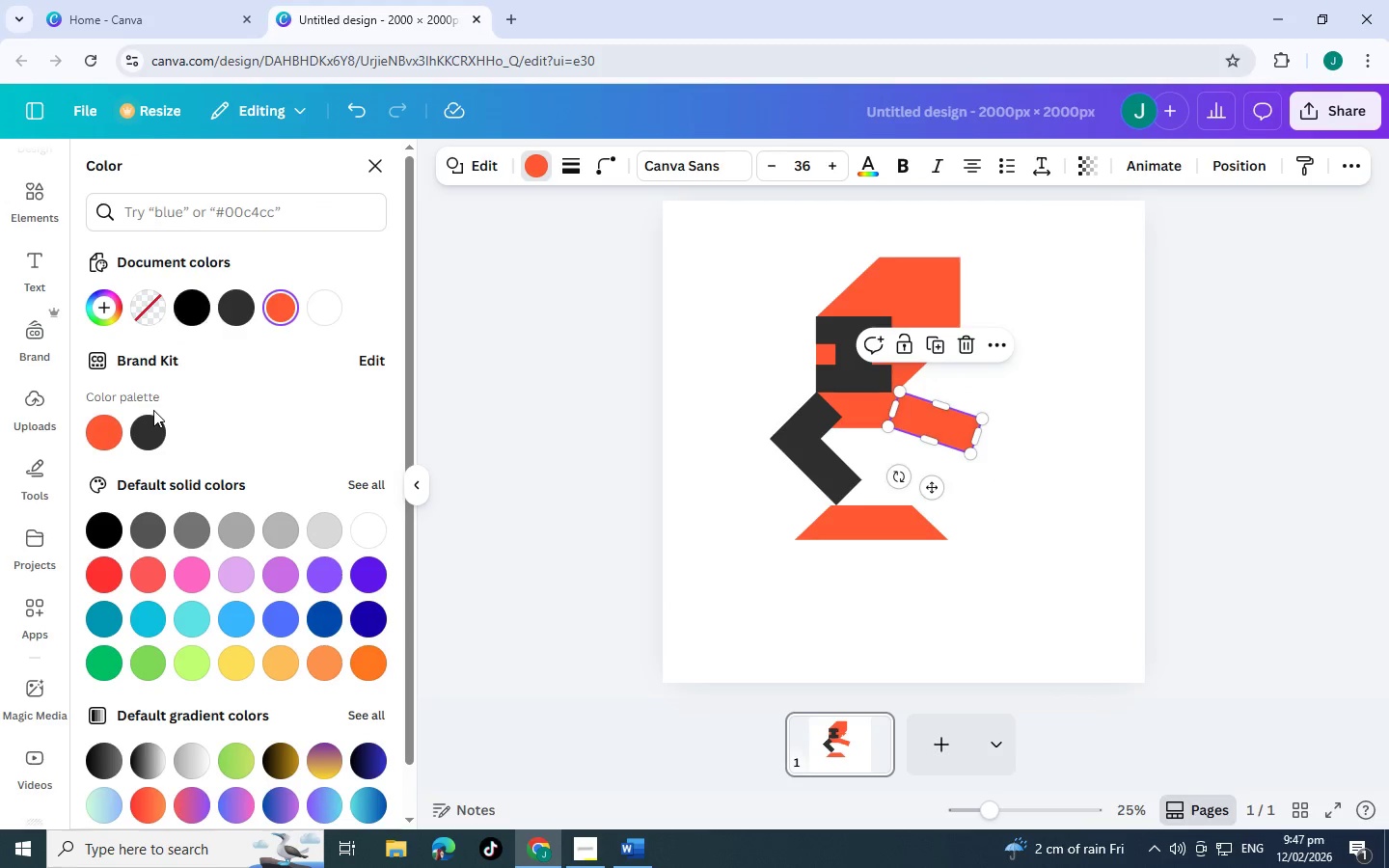 
left_click([153, 429])
 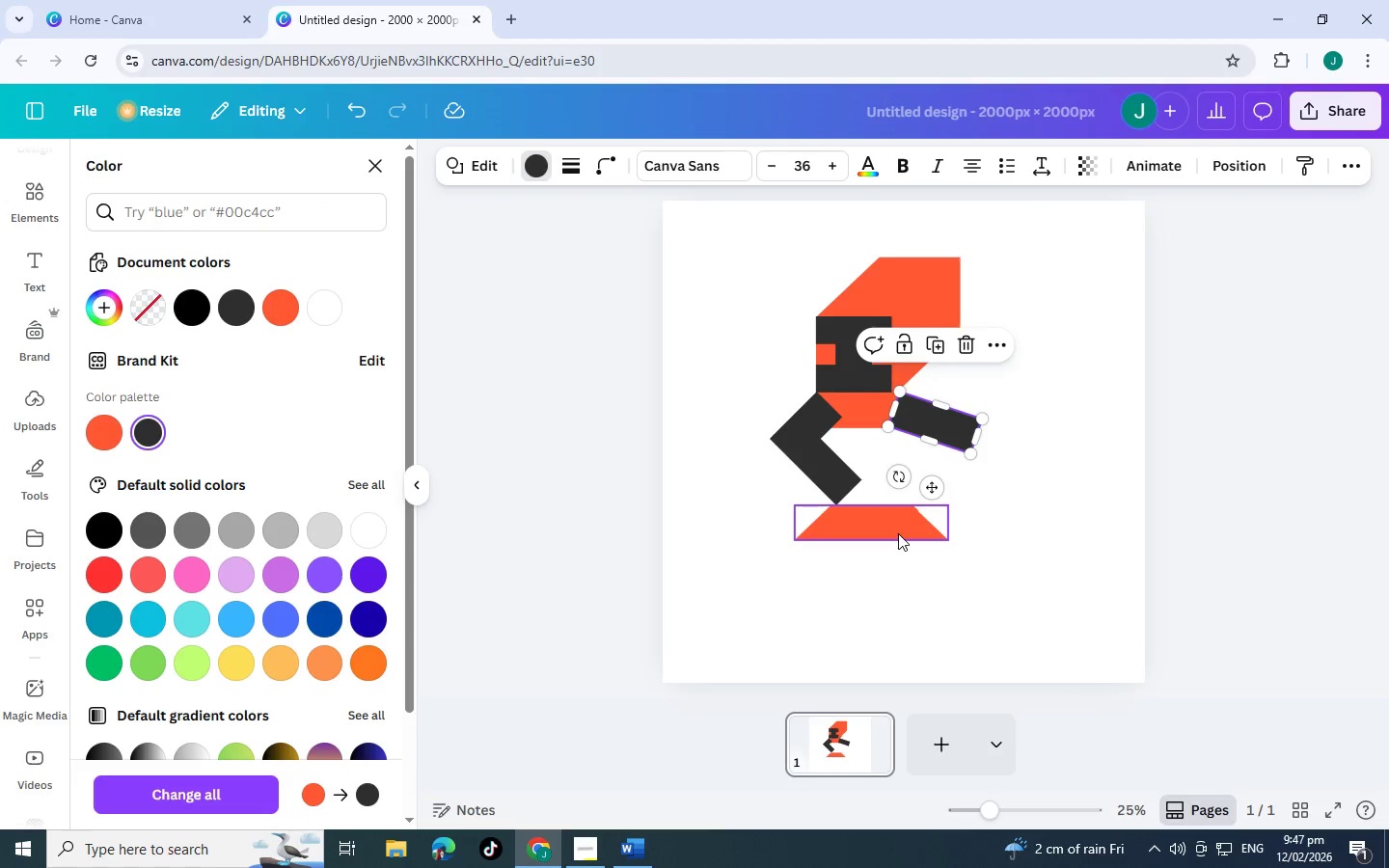 
left_click([898, 532])
 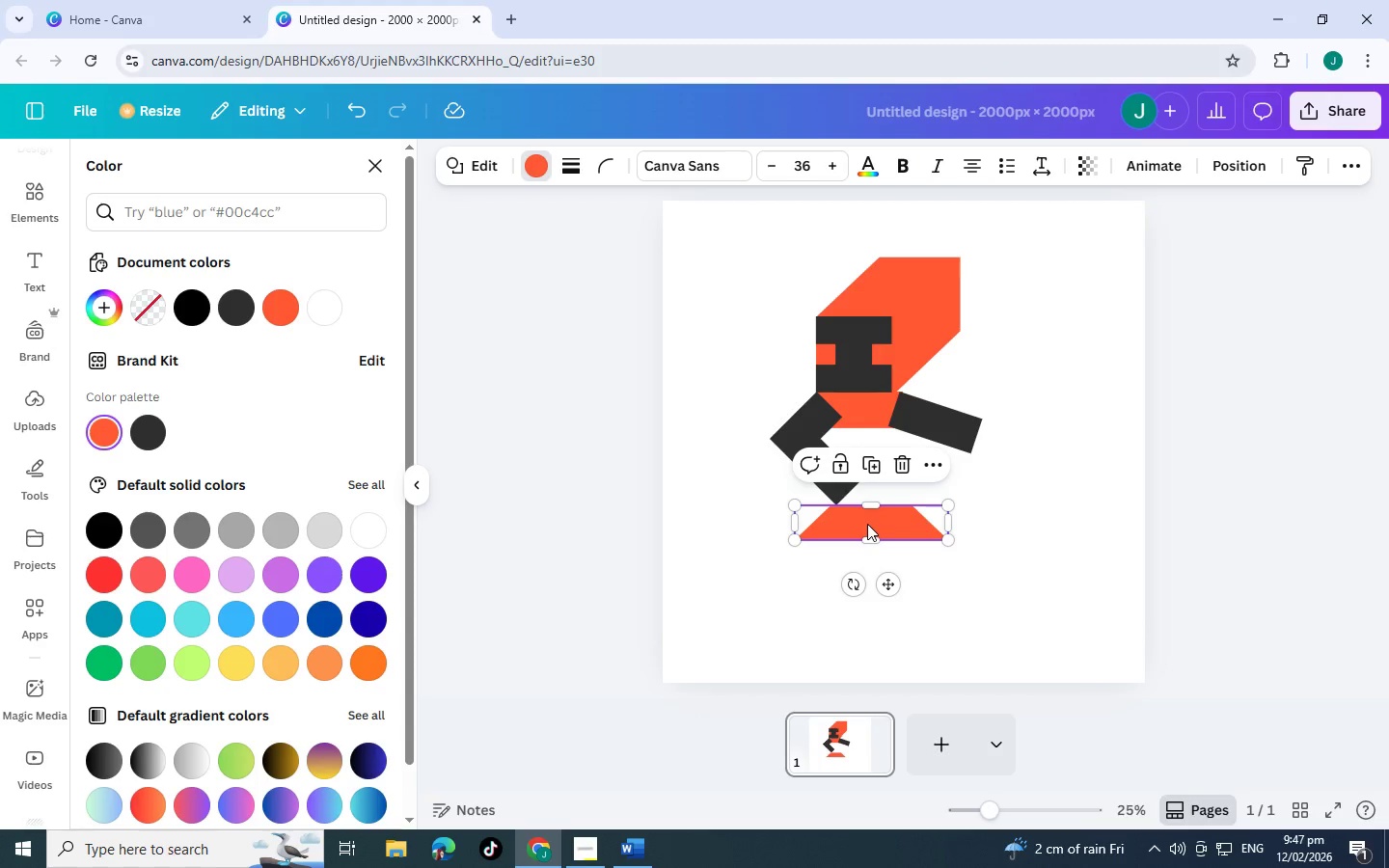 
left_click([867, 524])
 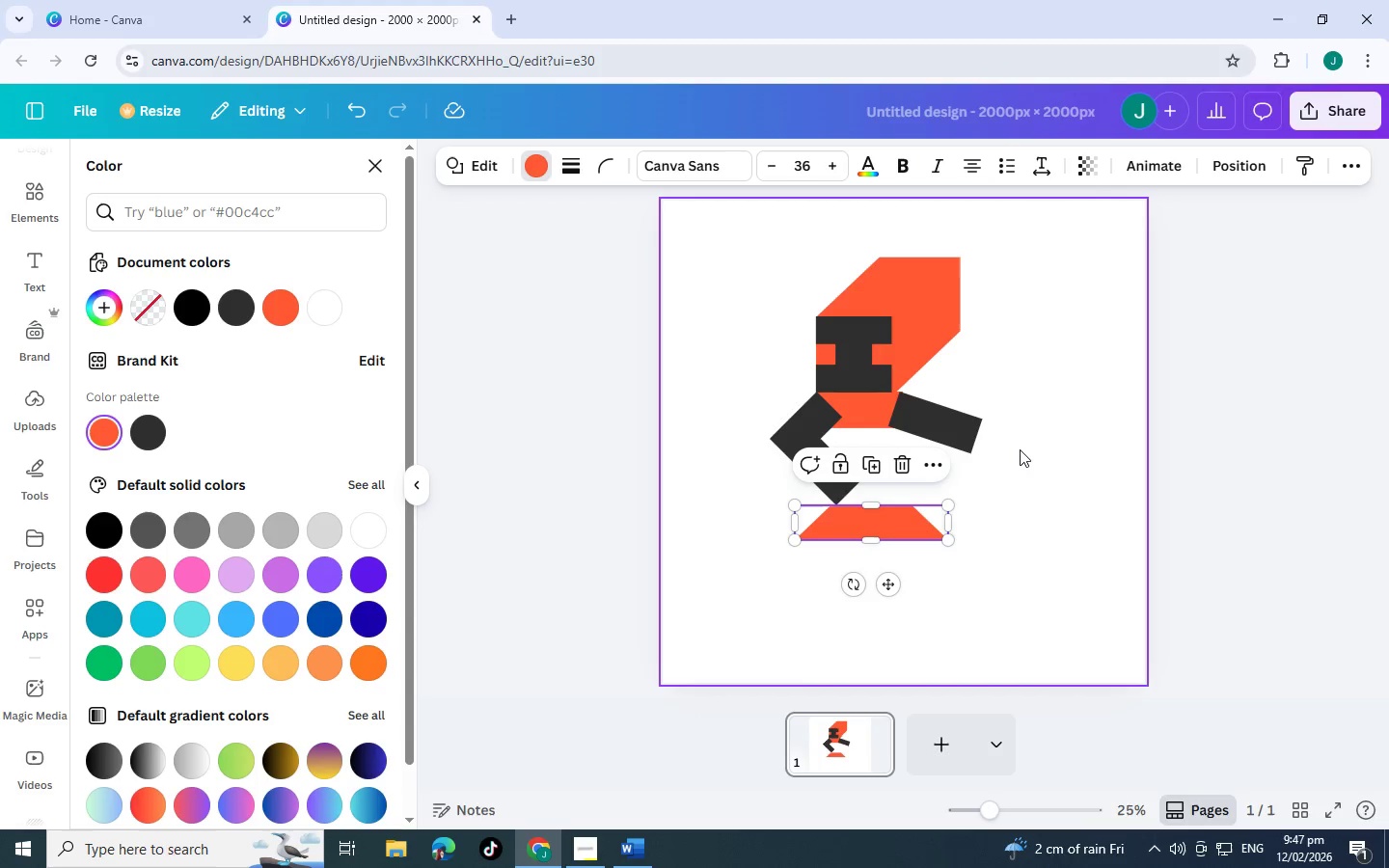 
left_click([1020, 449])
 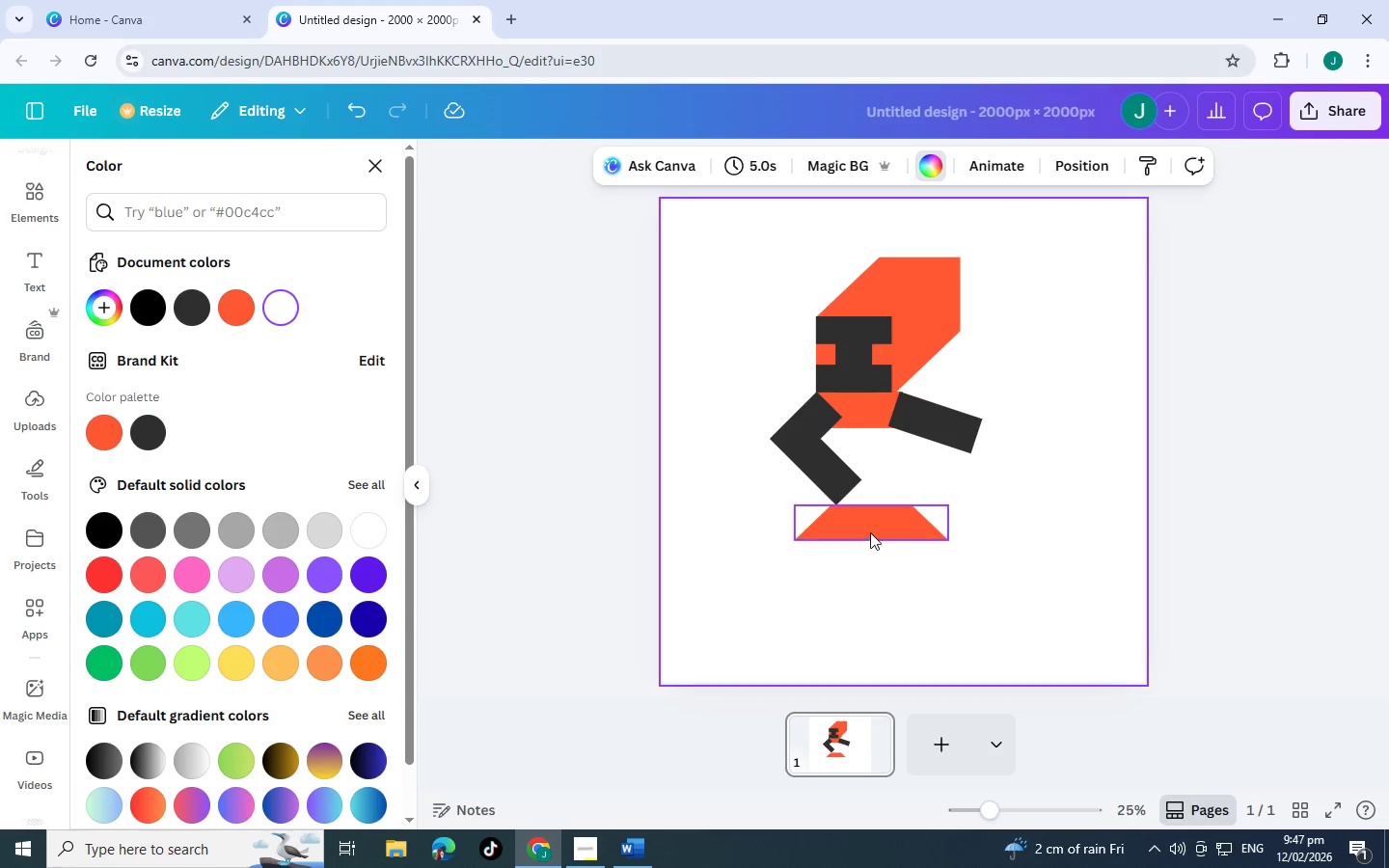 
left_click_drag(start_coordinate=[870, 527], to_coordinate=[872, 517])
 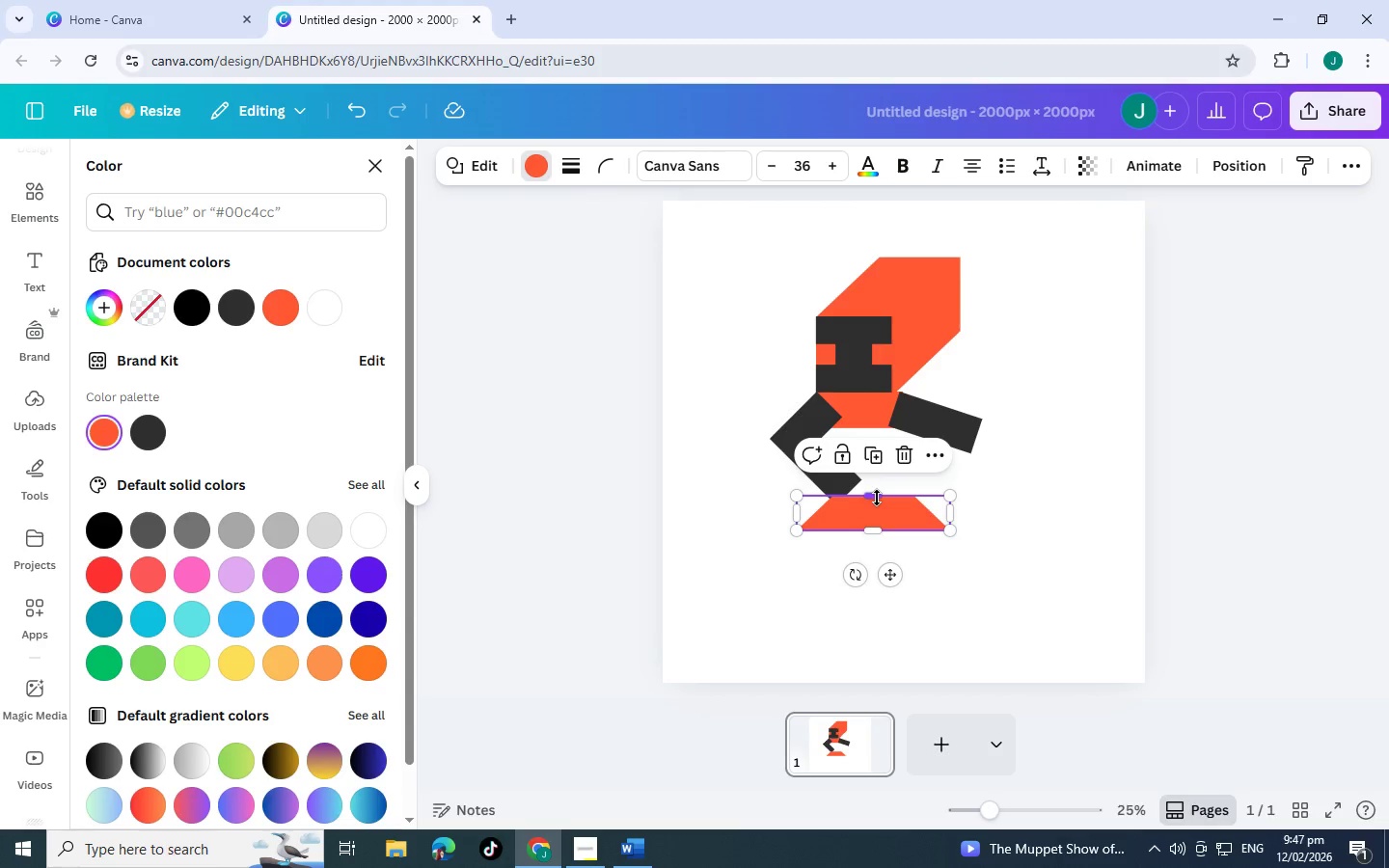 
key(Control+BracketRight)
 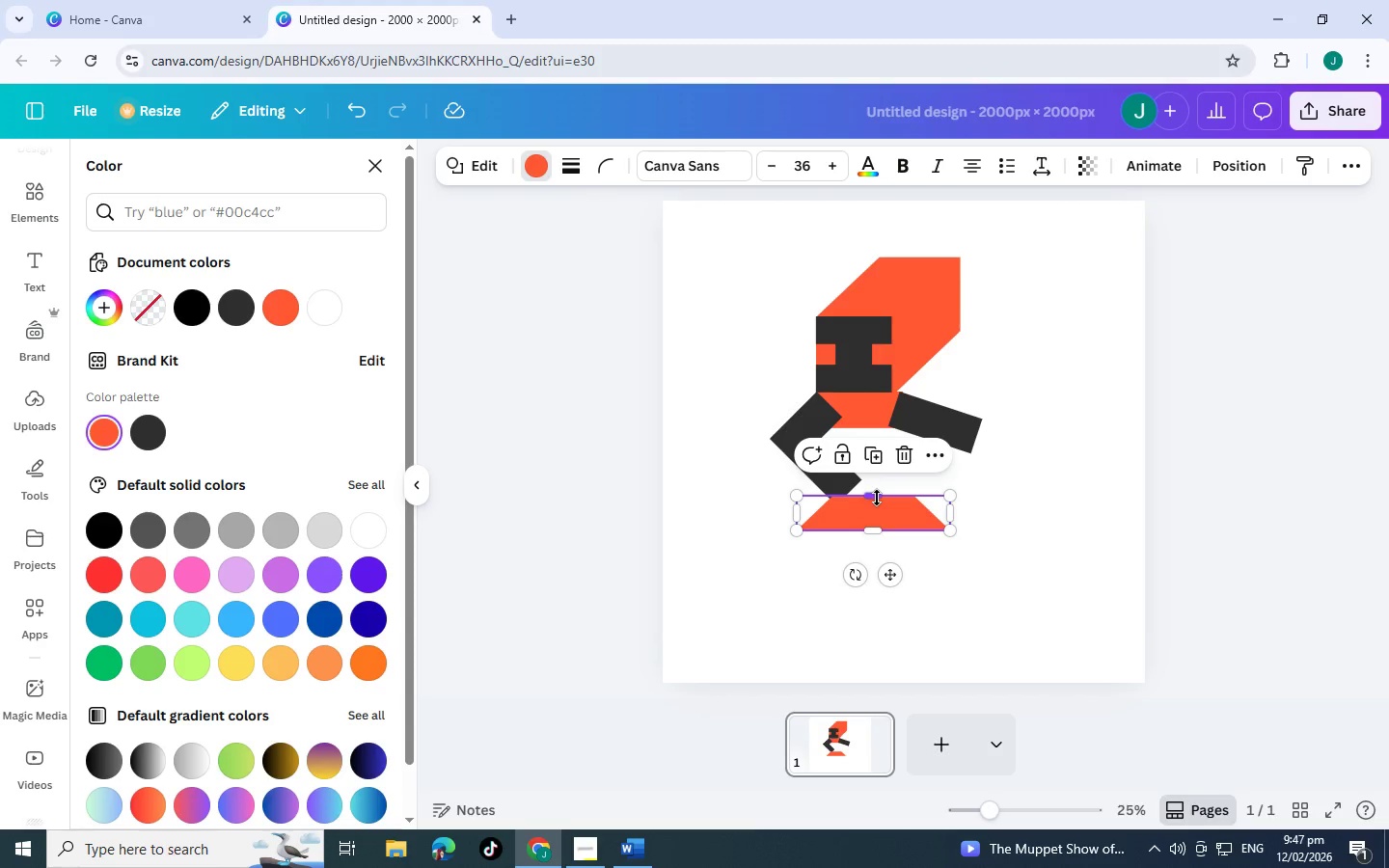 
key(Control+BracketLeft)
 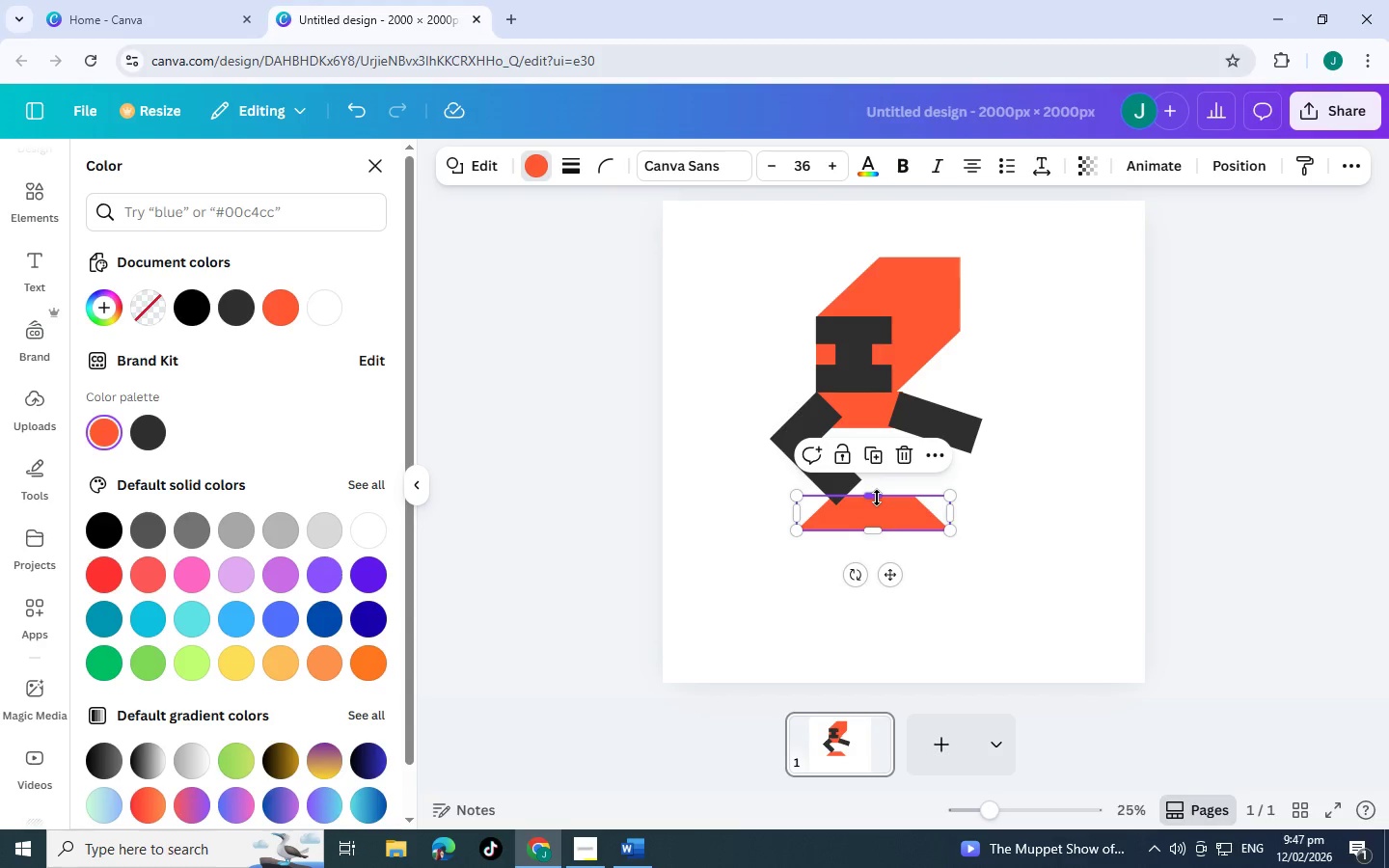 
key(Control+BracketLeft)
 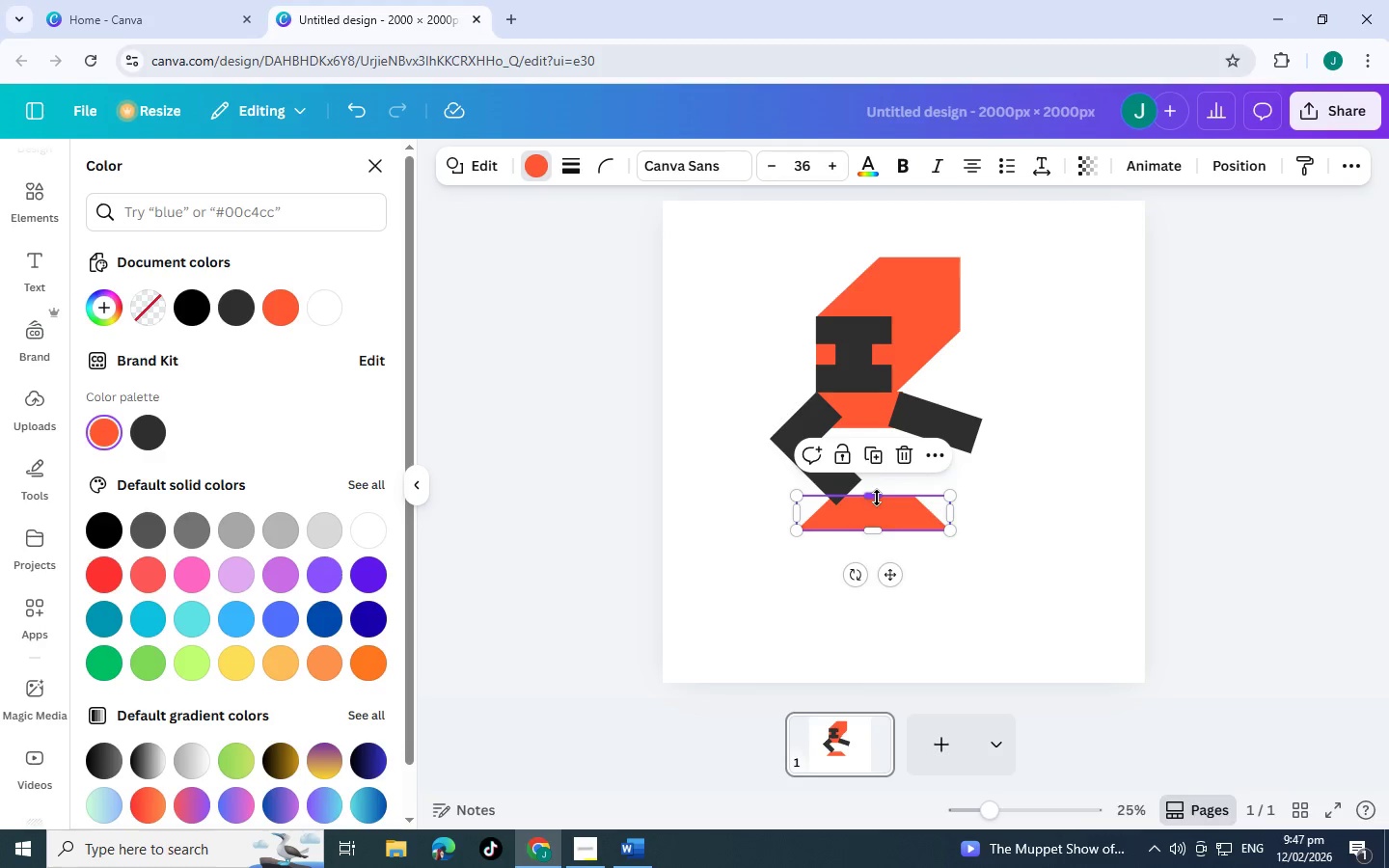 
left_click([1034, 464])
 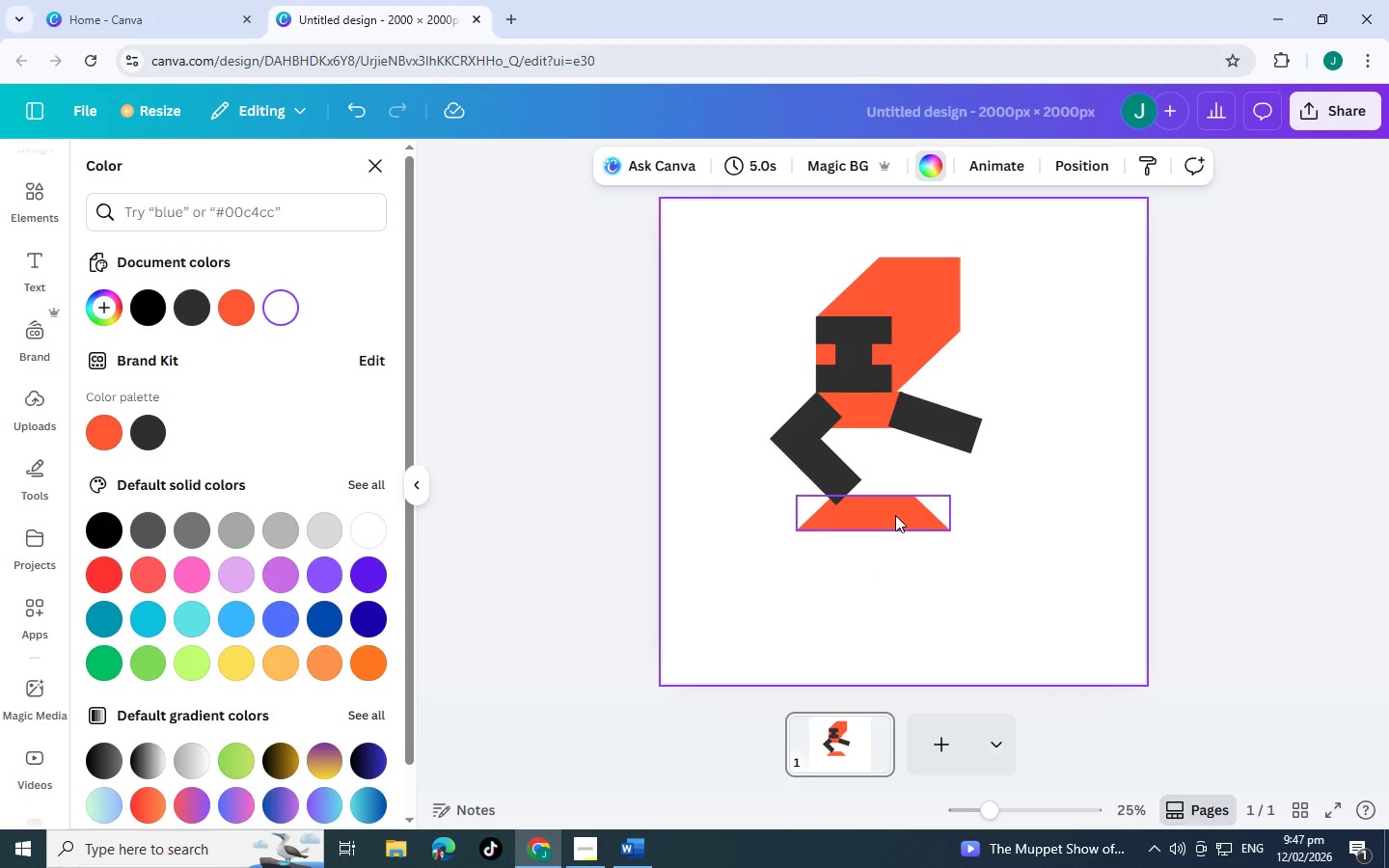 
left_click_drag(start_coordinate=[898, 516], to_coordinate=[868, 504])
 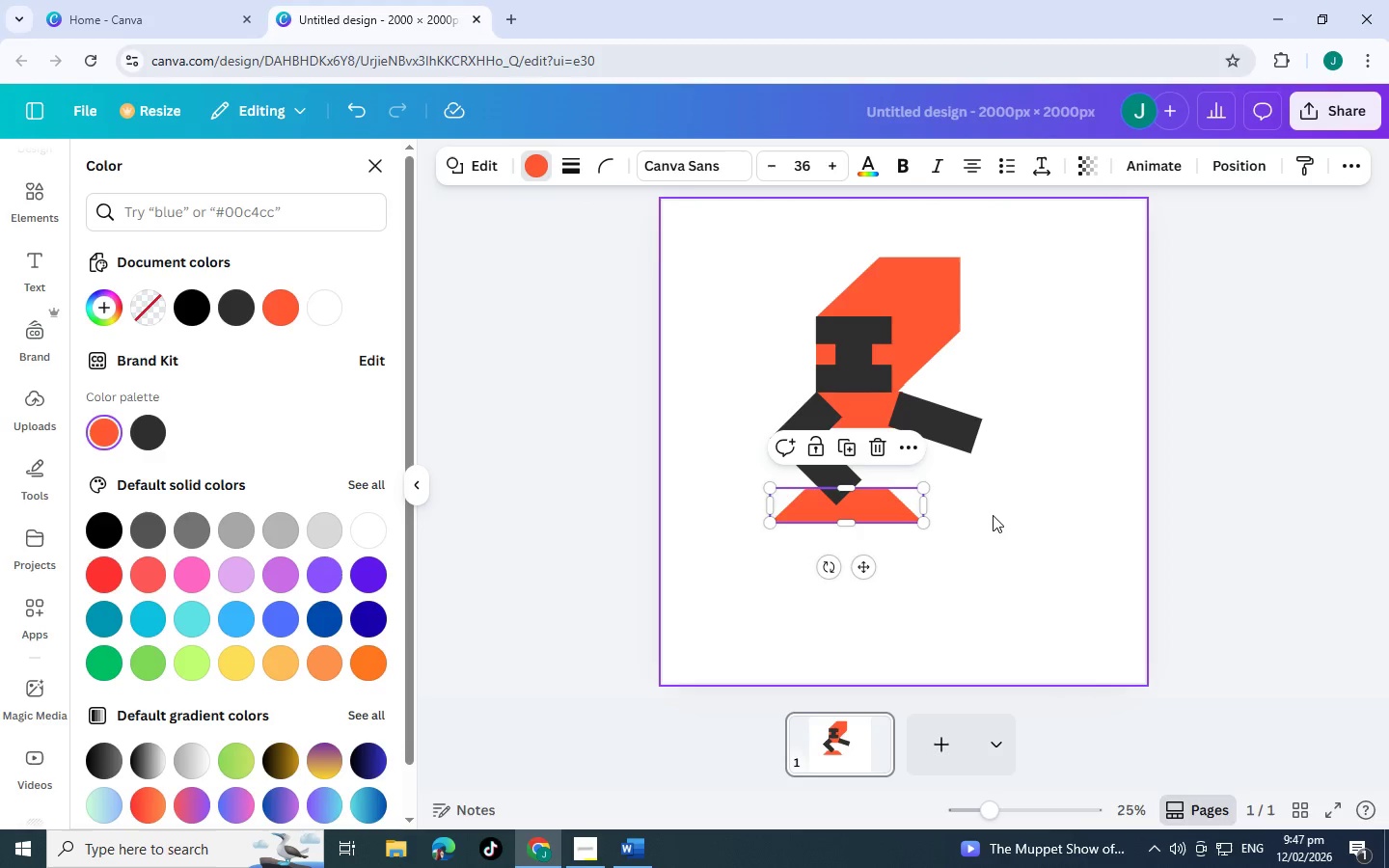 
left_click([993, 515])
 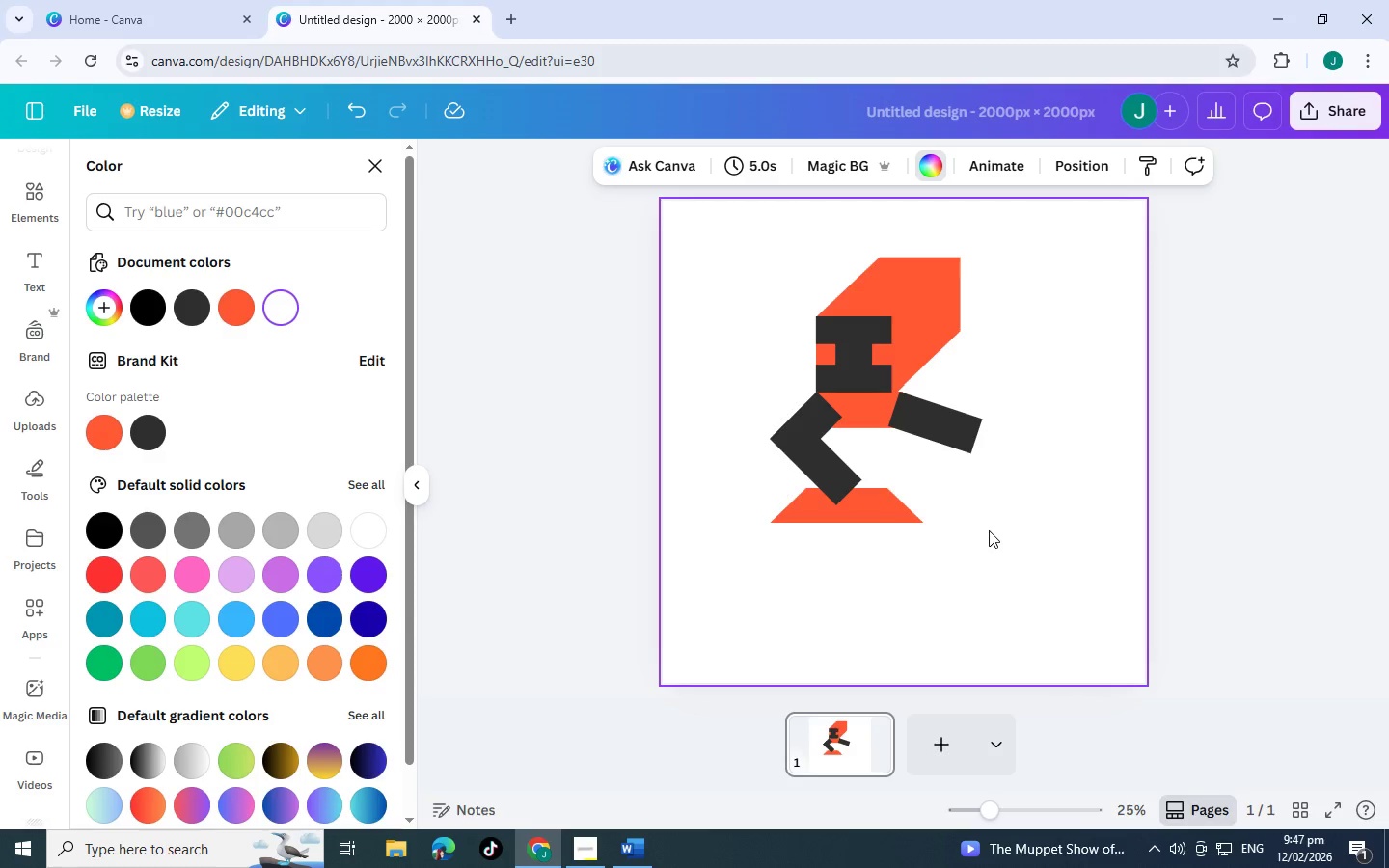 
wait(7.91)
 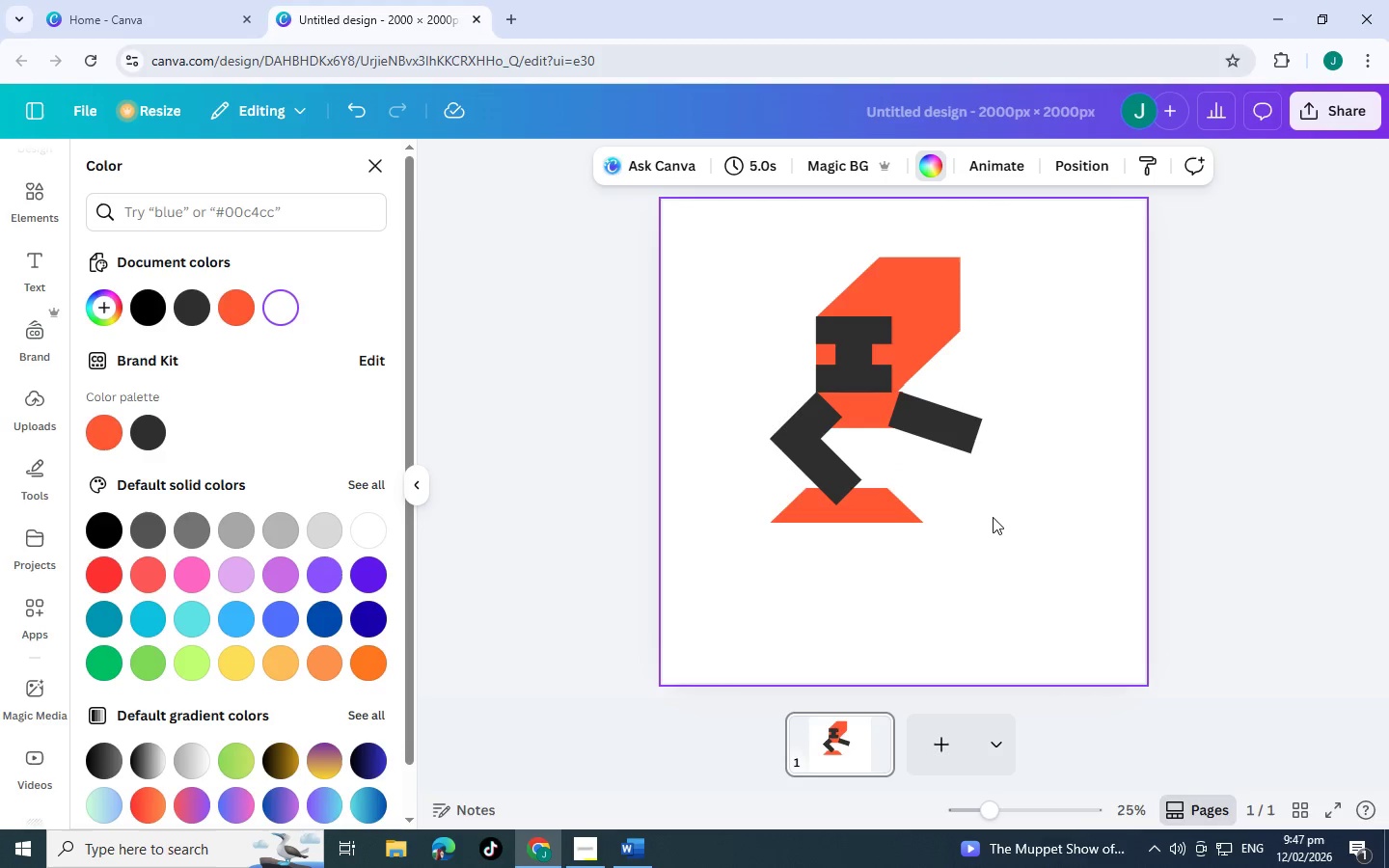 
left_click_drag(start_coordinate=[672, 592], to_coordinate=[1103, 220])
 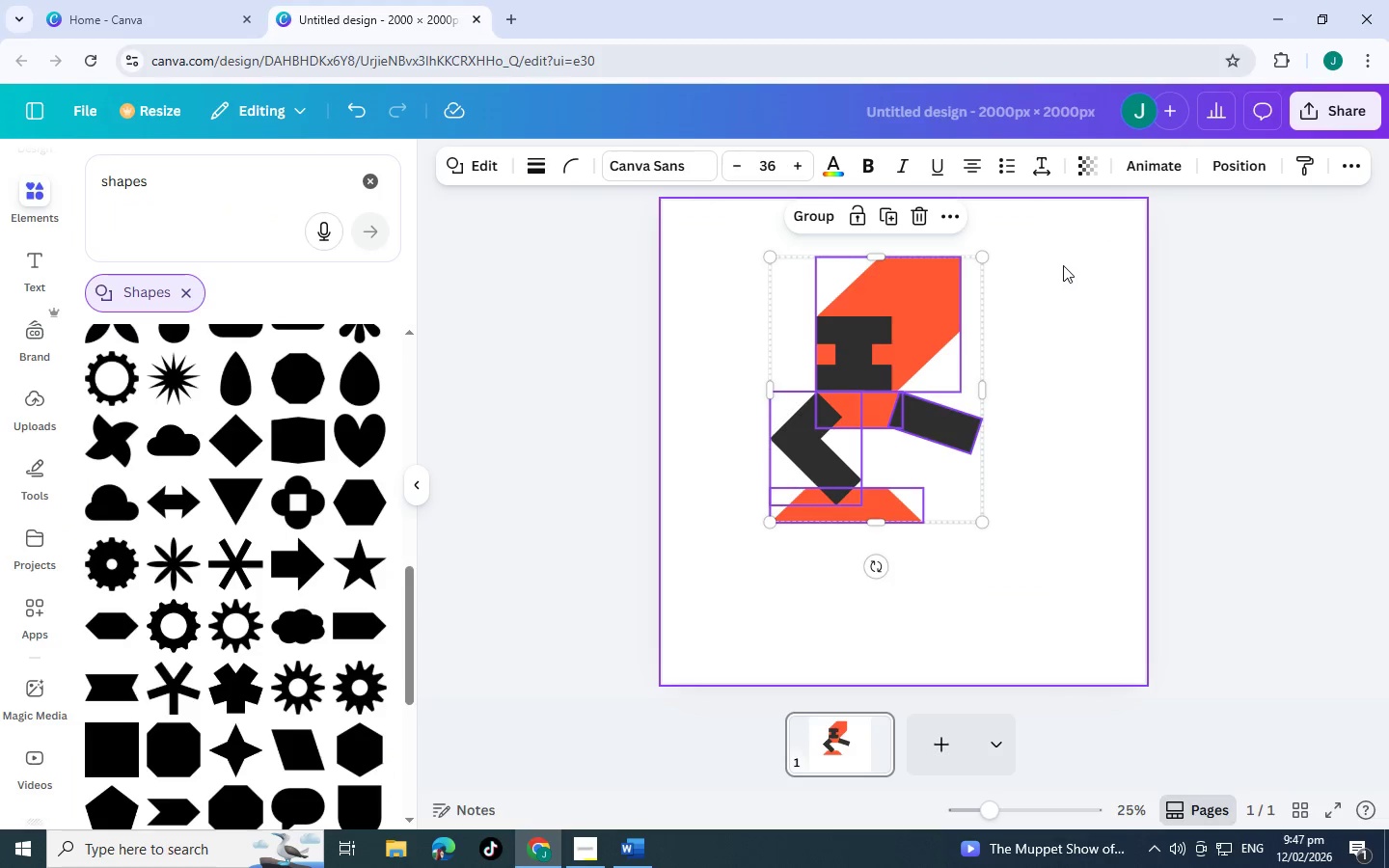 
left_click([1052, 346])
 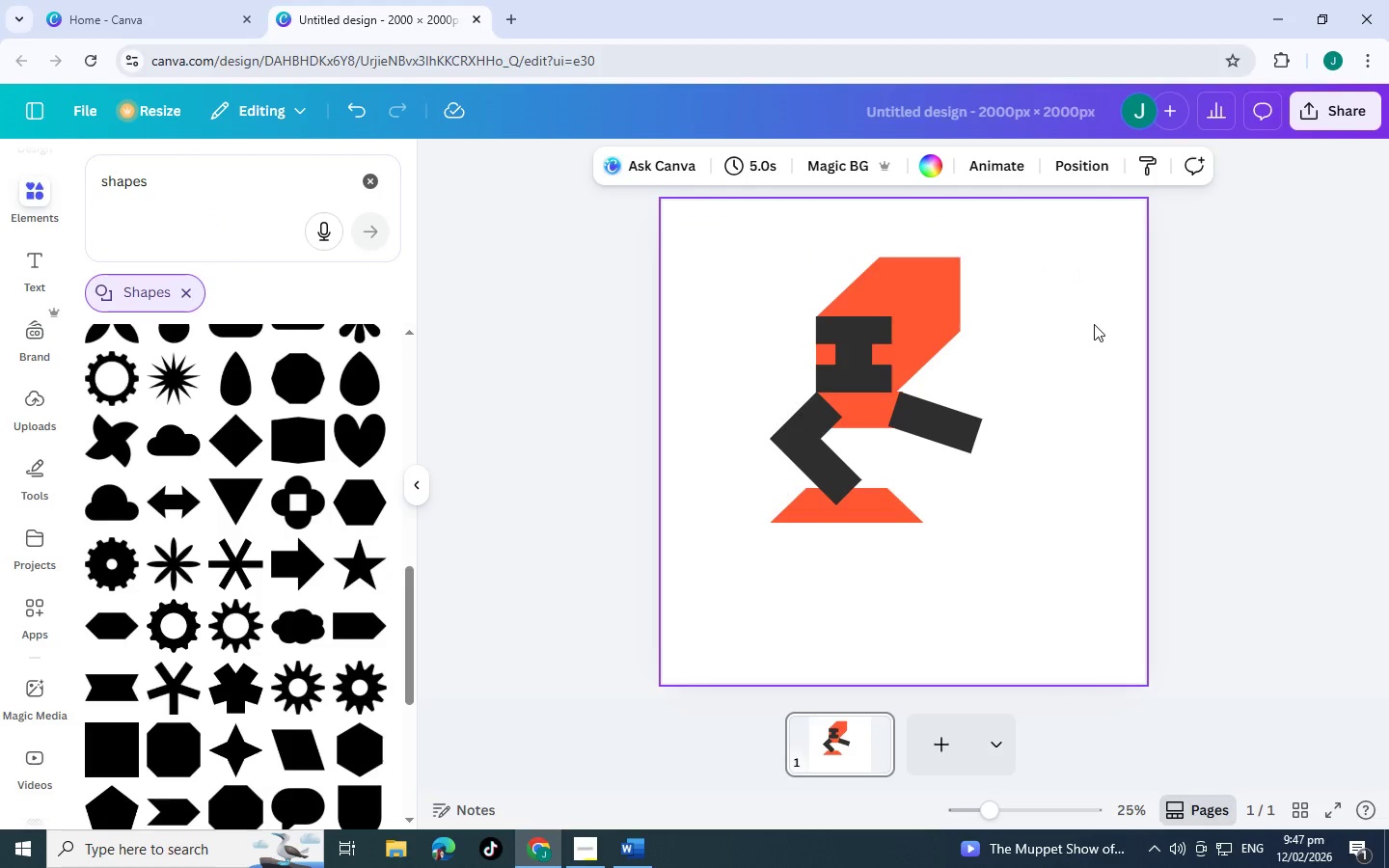 
left_click_drag(start_coordinate=[1094, 324], to_coordinate=[714, 431])
 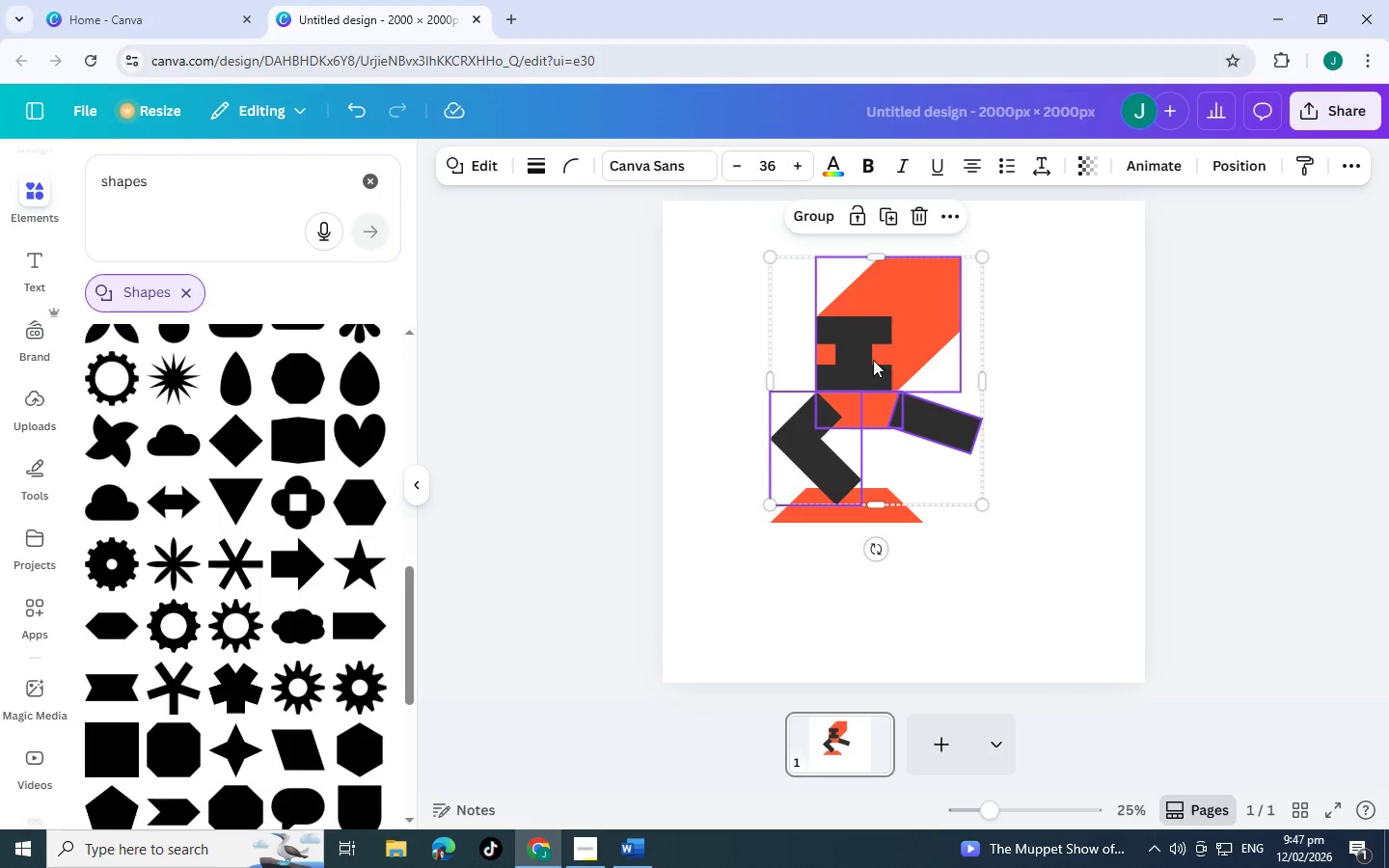 
left_click_drag(start_coordinate=[873, 360], to_coordinate=[881, 359])
 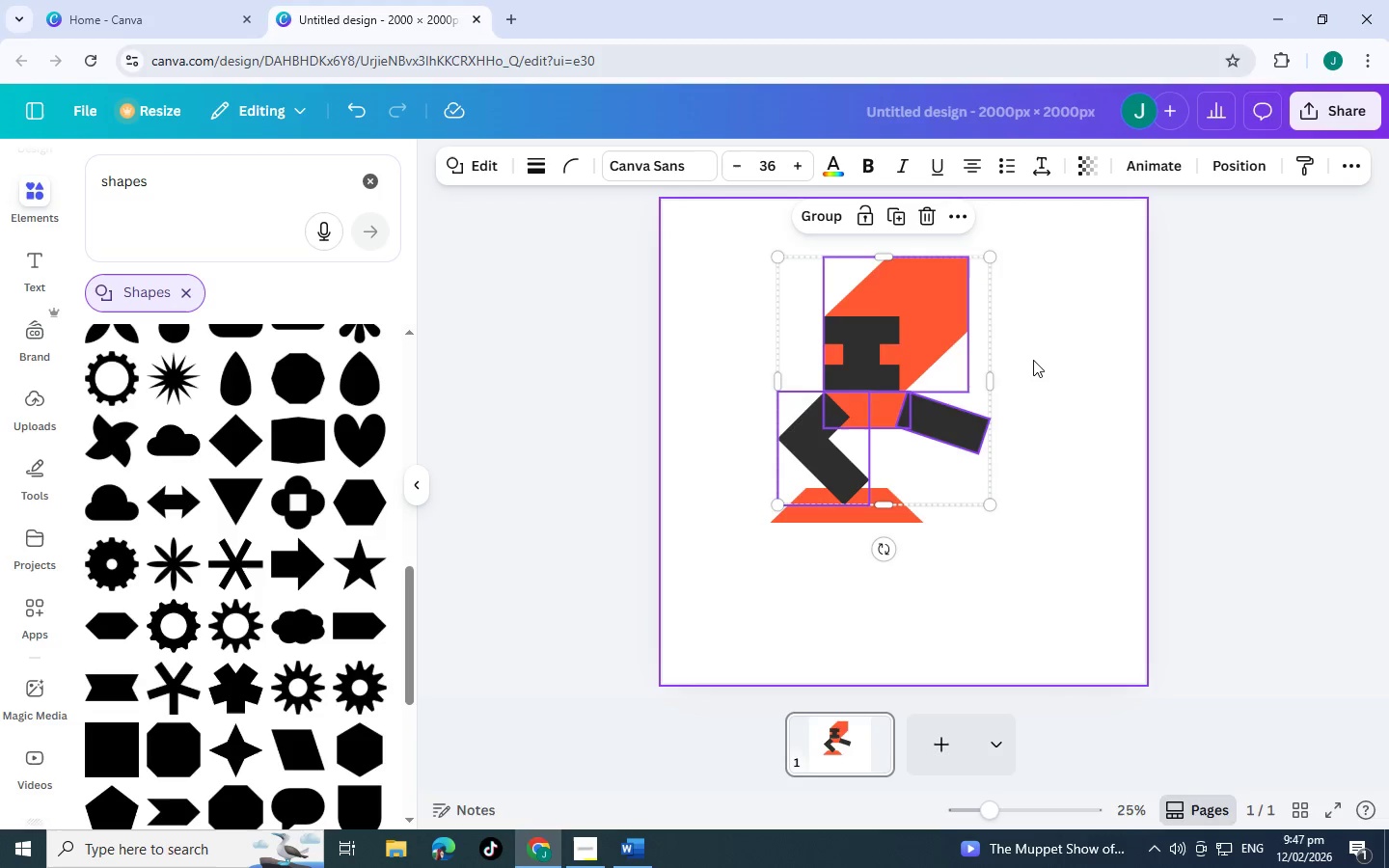 
left_click([1033, 360])
 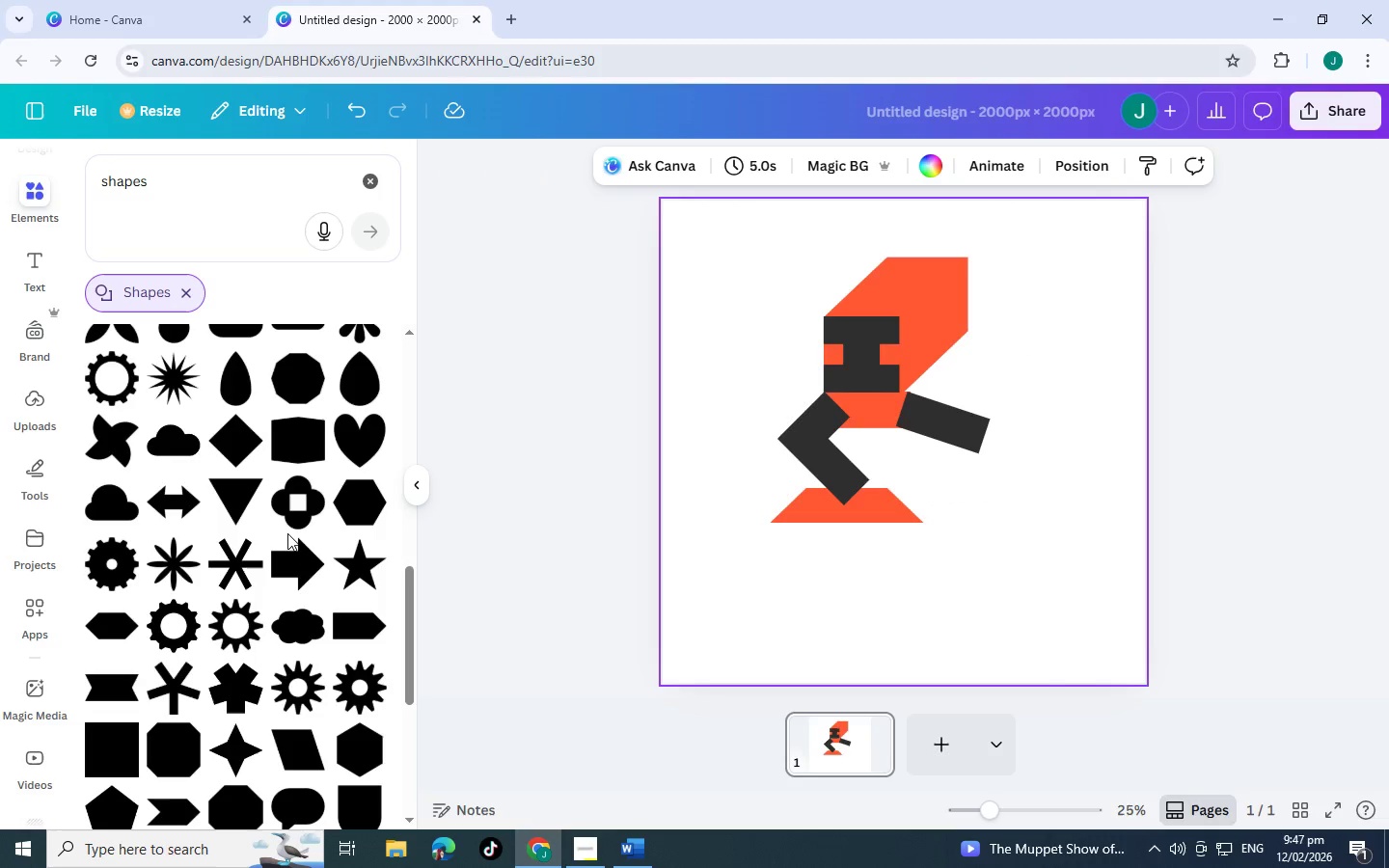 
wait(6.0)
 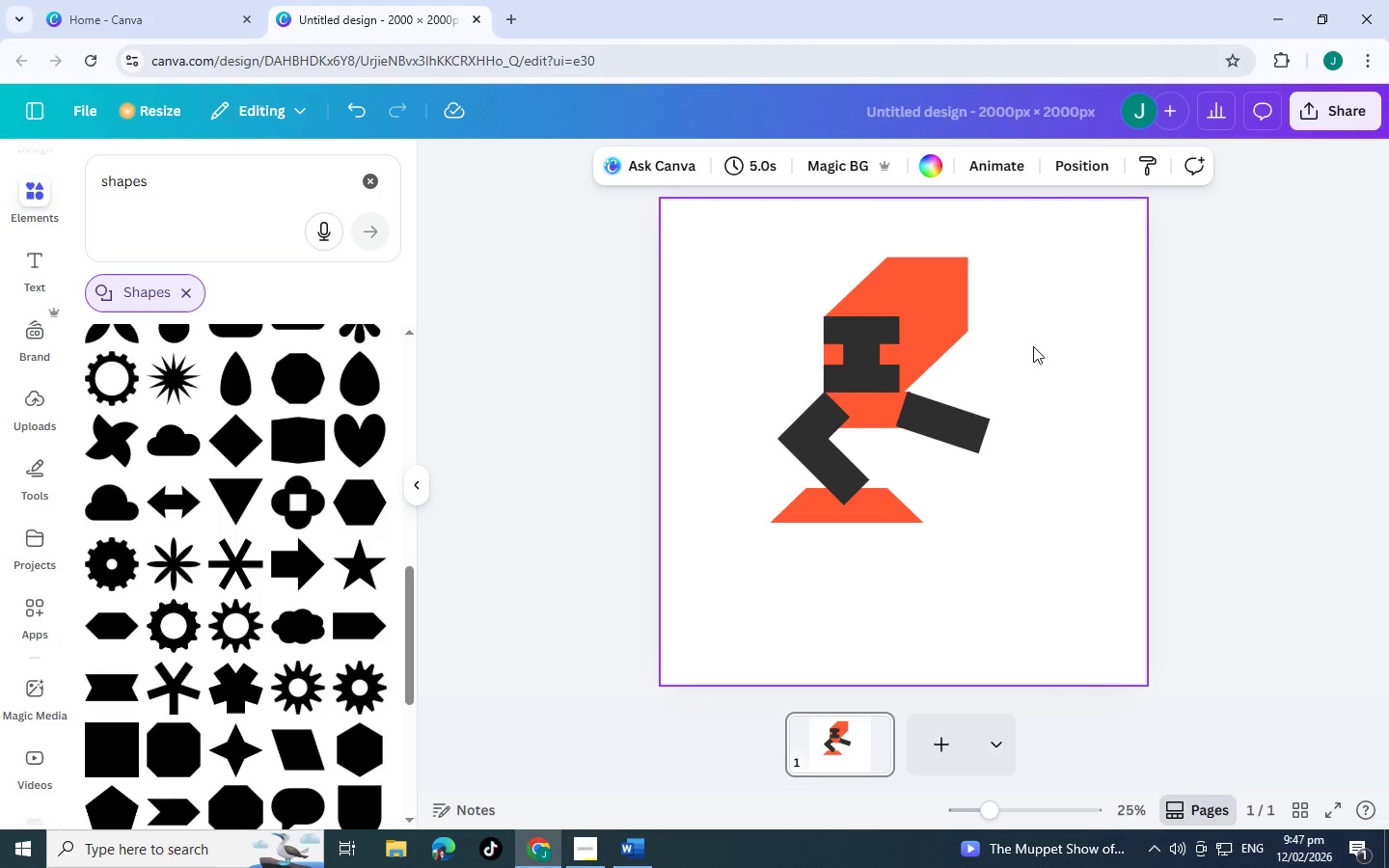 
scroll: coordinate [277, 547], scroll_direction: down, amount: 9.0
 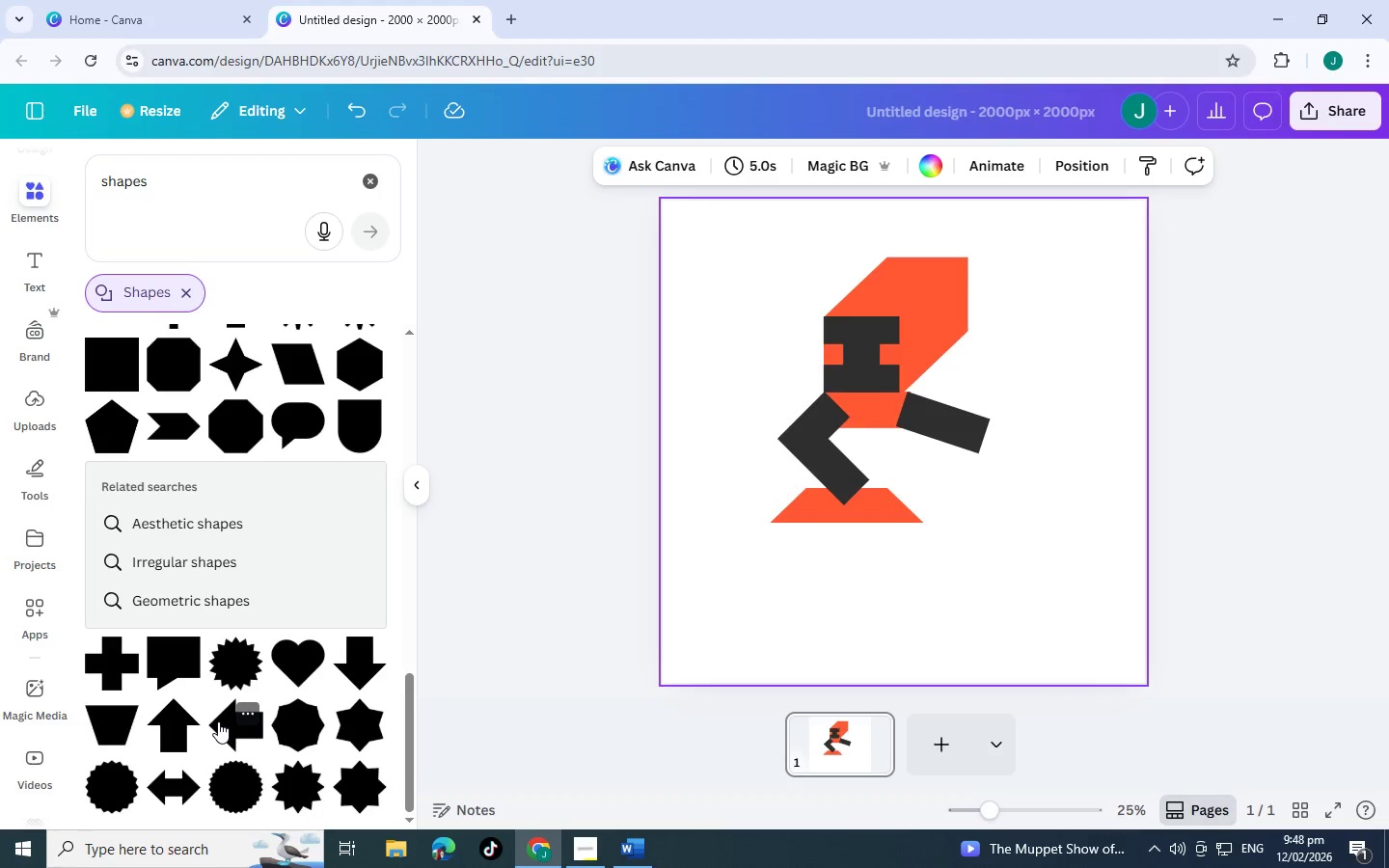 
scroll: coordinate [235, 512], scroll_direction: up, amount: 13.0
 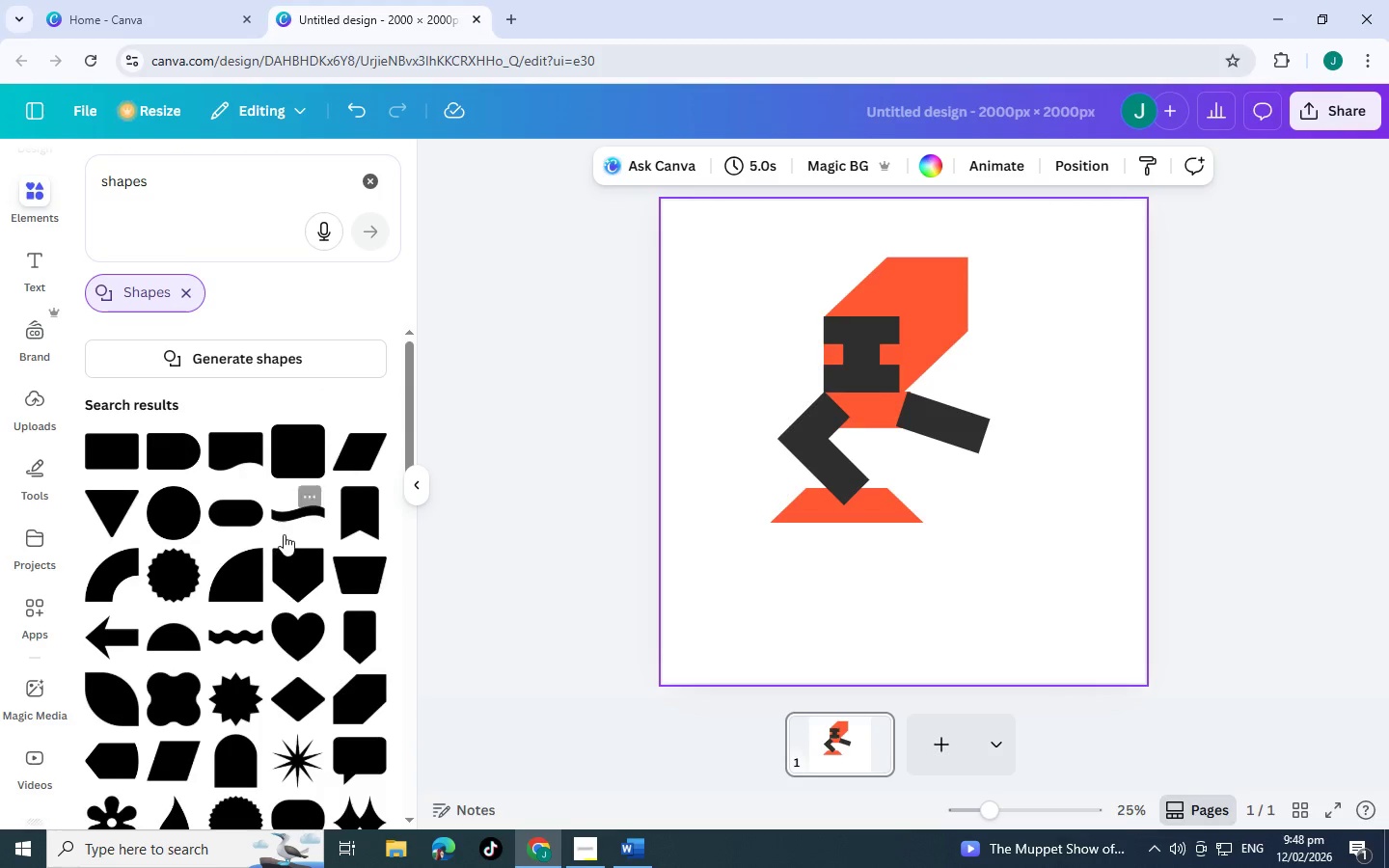 
scroll: coordinate [284, 534], scroll_direction: down, amount: 4.0
 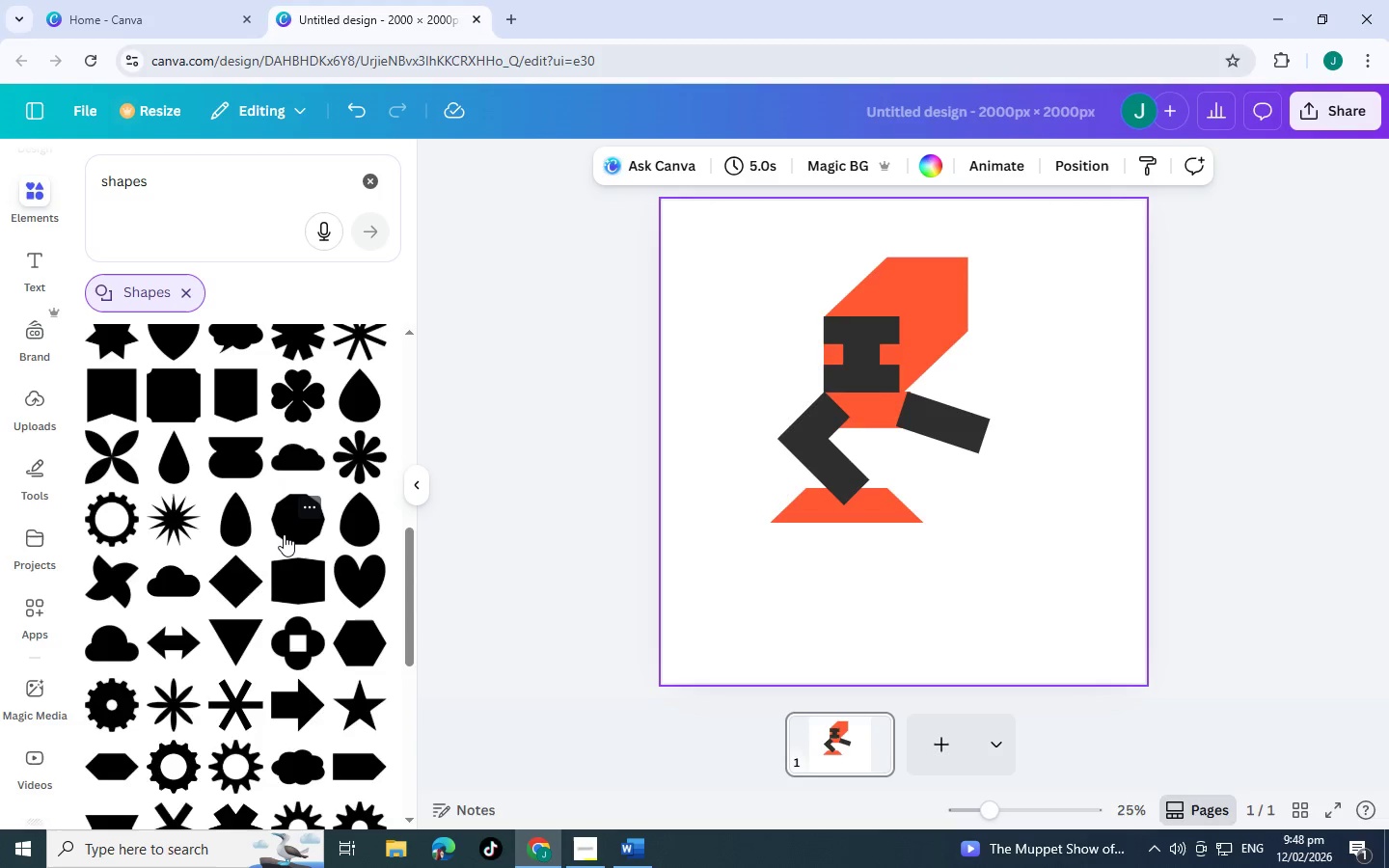 
scroll: coordinate [285, 536], scroll_direction: up, amount: 1.0
 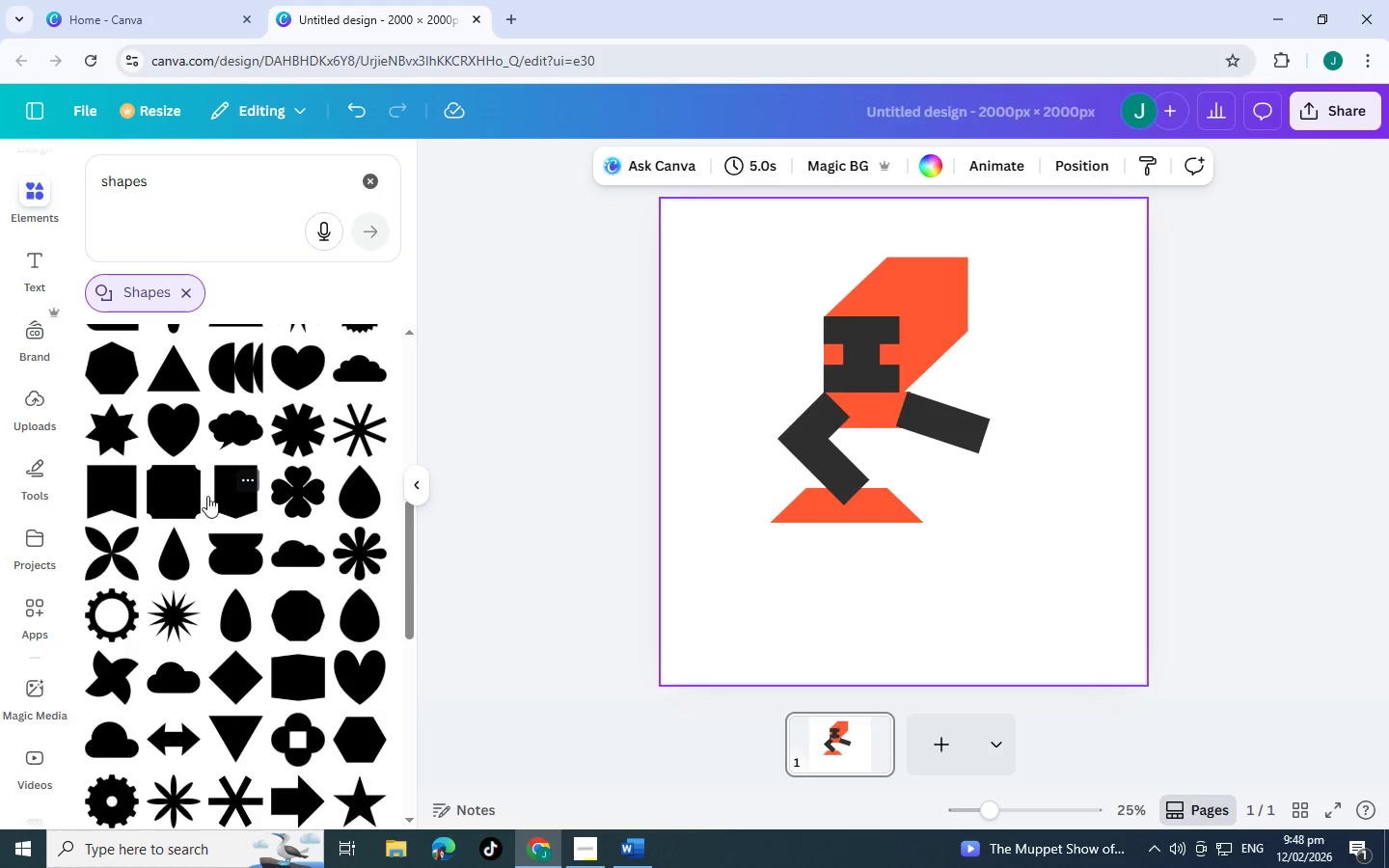 
mouse_move([168, 440])
 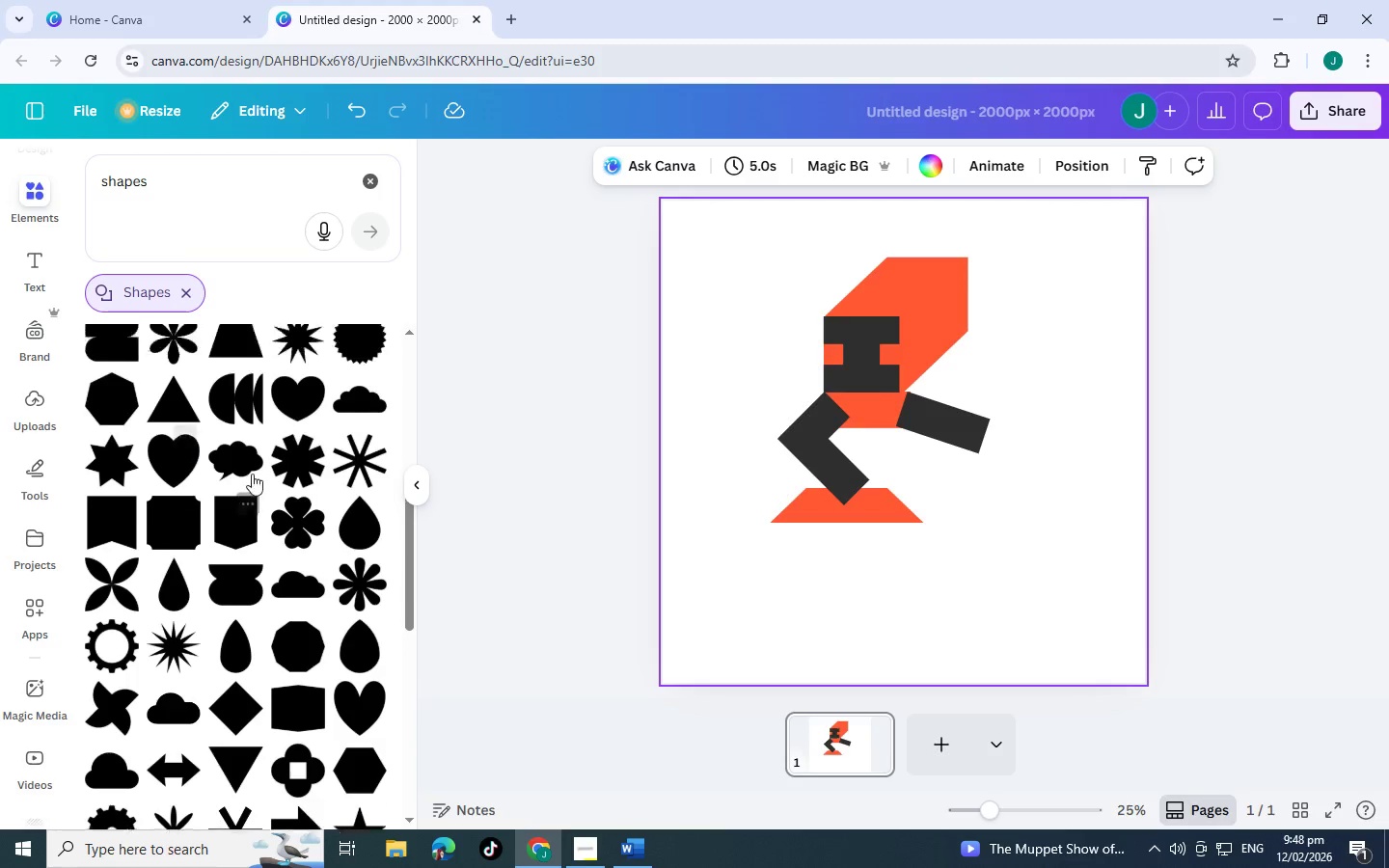 
scroll: coordinate [248, 421], scroll_direction: up, amount: 4.0
 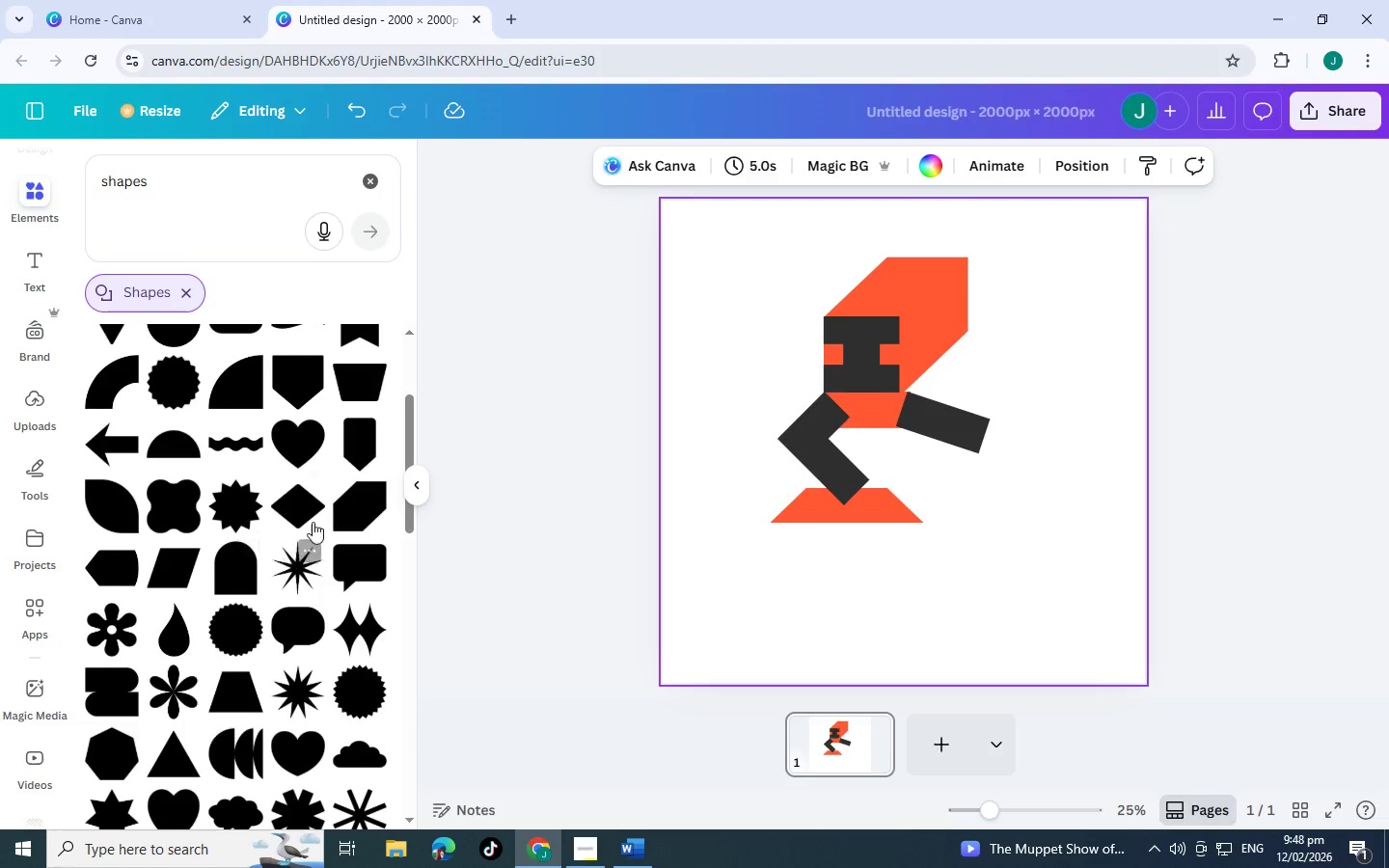 
mouse_move([292, 447])
 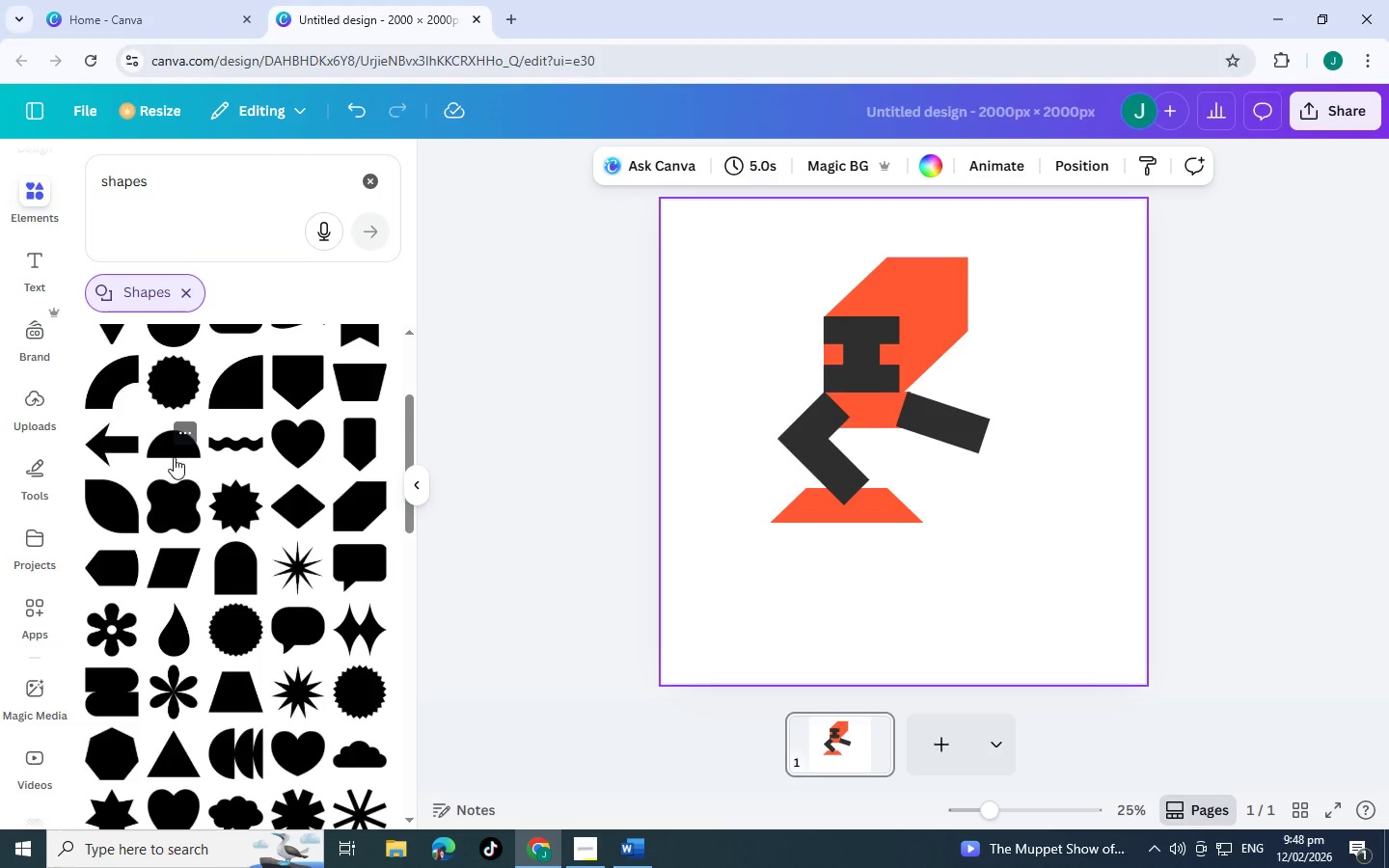 
scroll: coordinate [174, 457], scroll_direction: up, amount: 2.0
 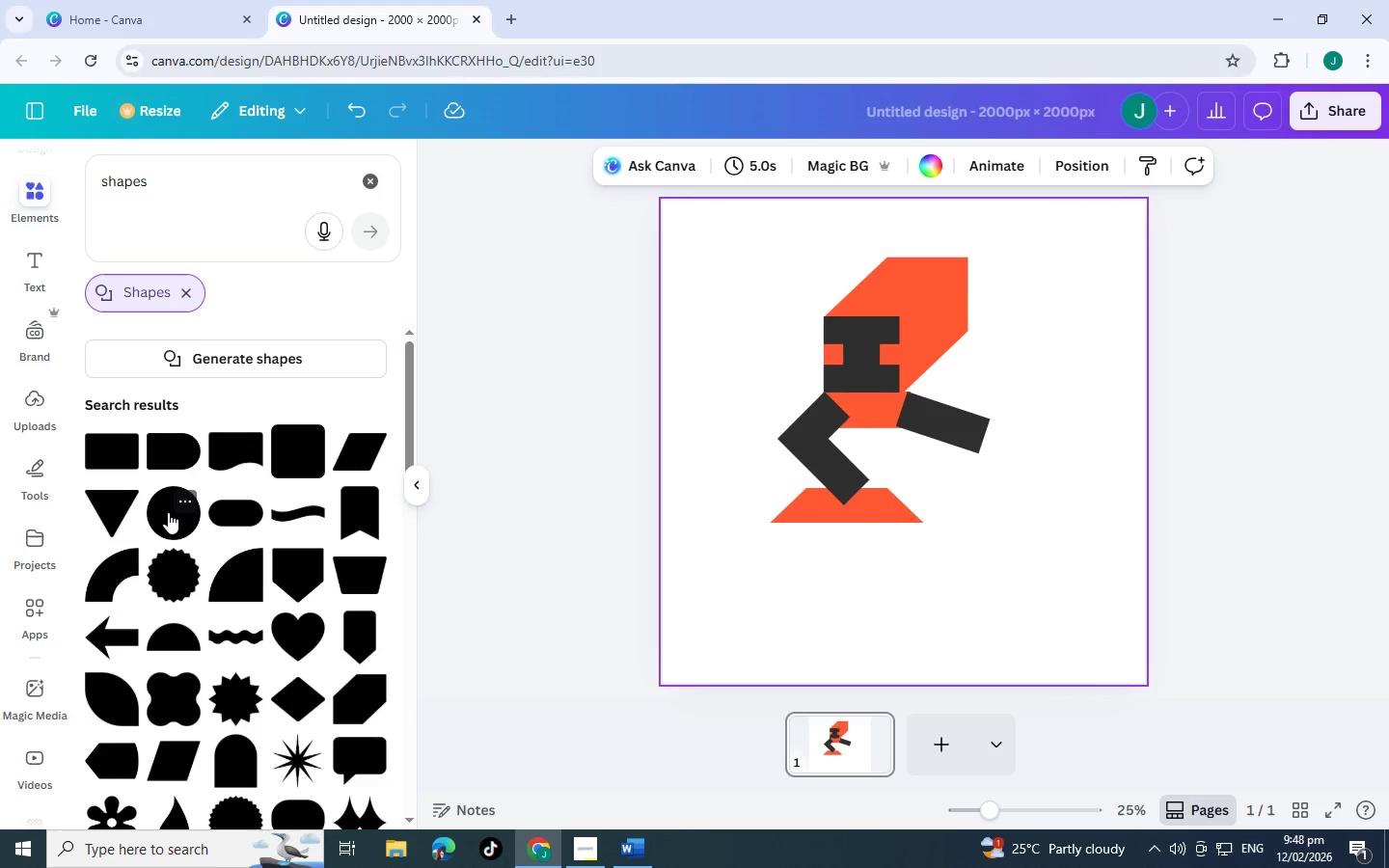 
scroll: coordinate [251, 521], scroll_direction: none, amount: 0.0
 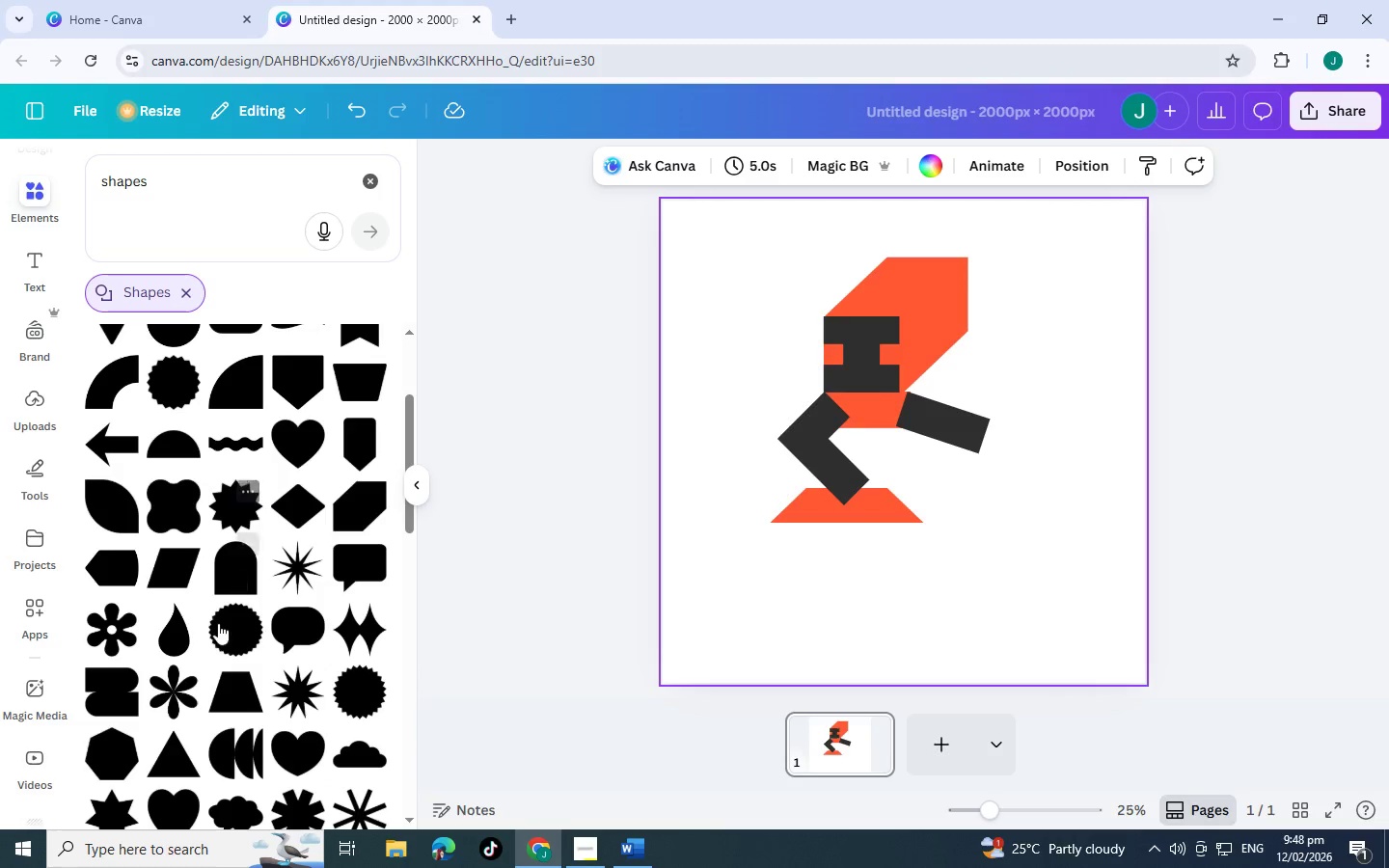 
scroll: coordinate [220, 624], scroll_direction: down, amount: 2.0
 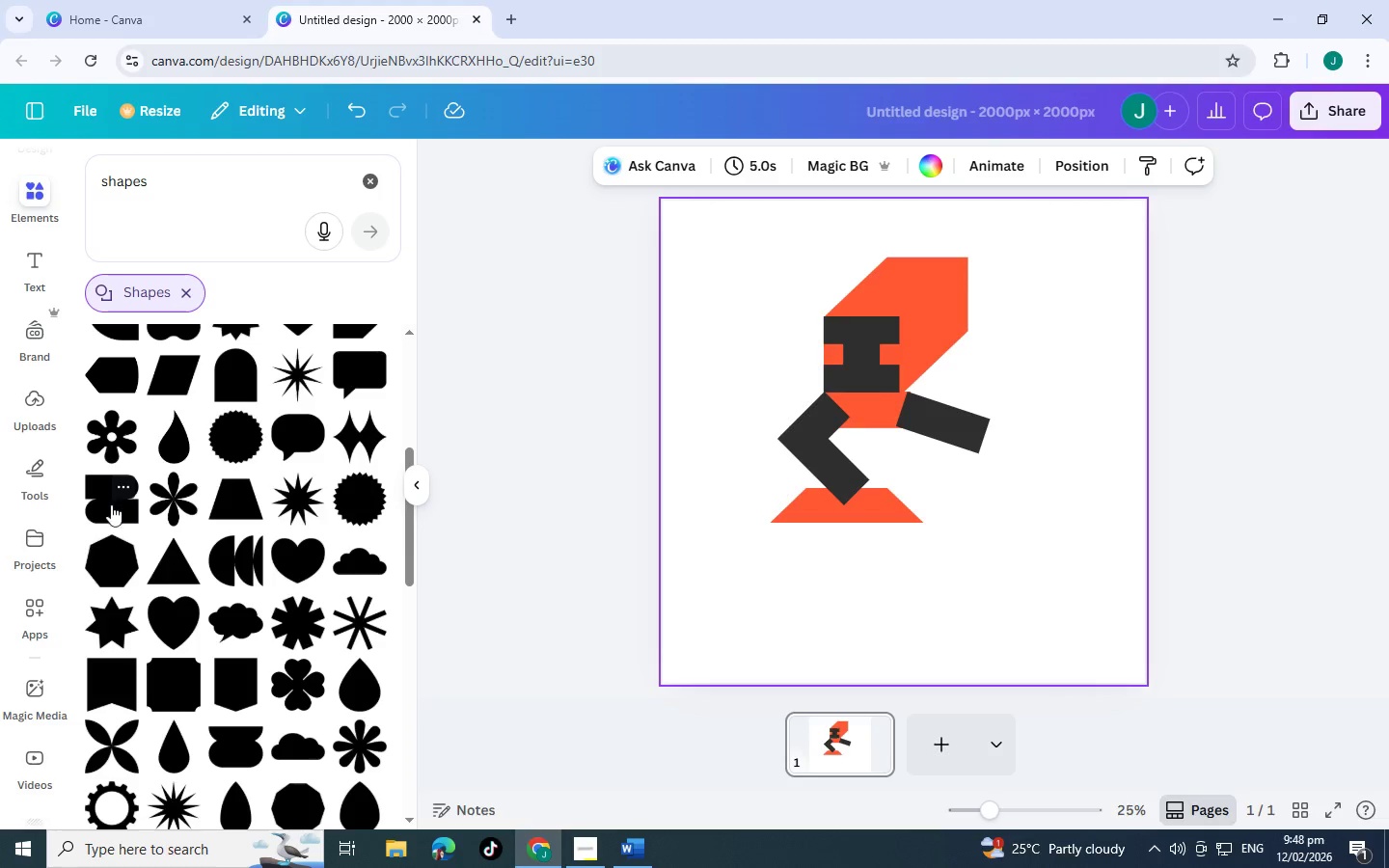 
left_click([105, 580])
 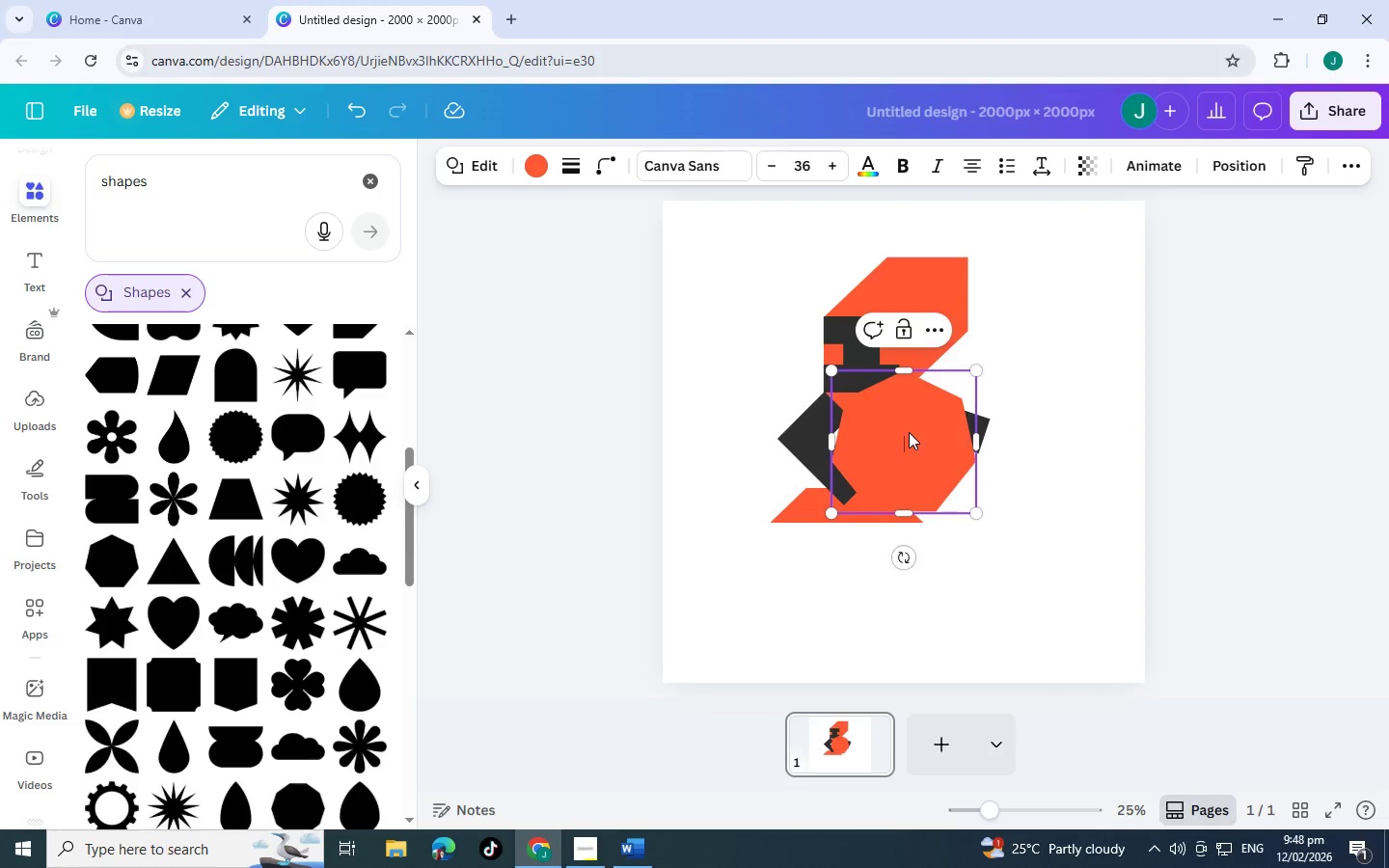 
left_click_drag(start_coordinate=[909, 432], to_coordinate=[1014, 443])
 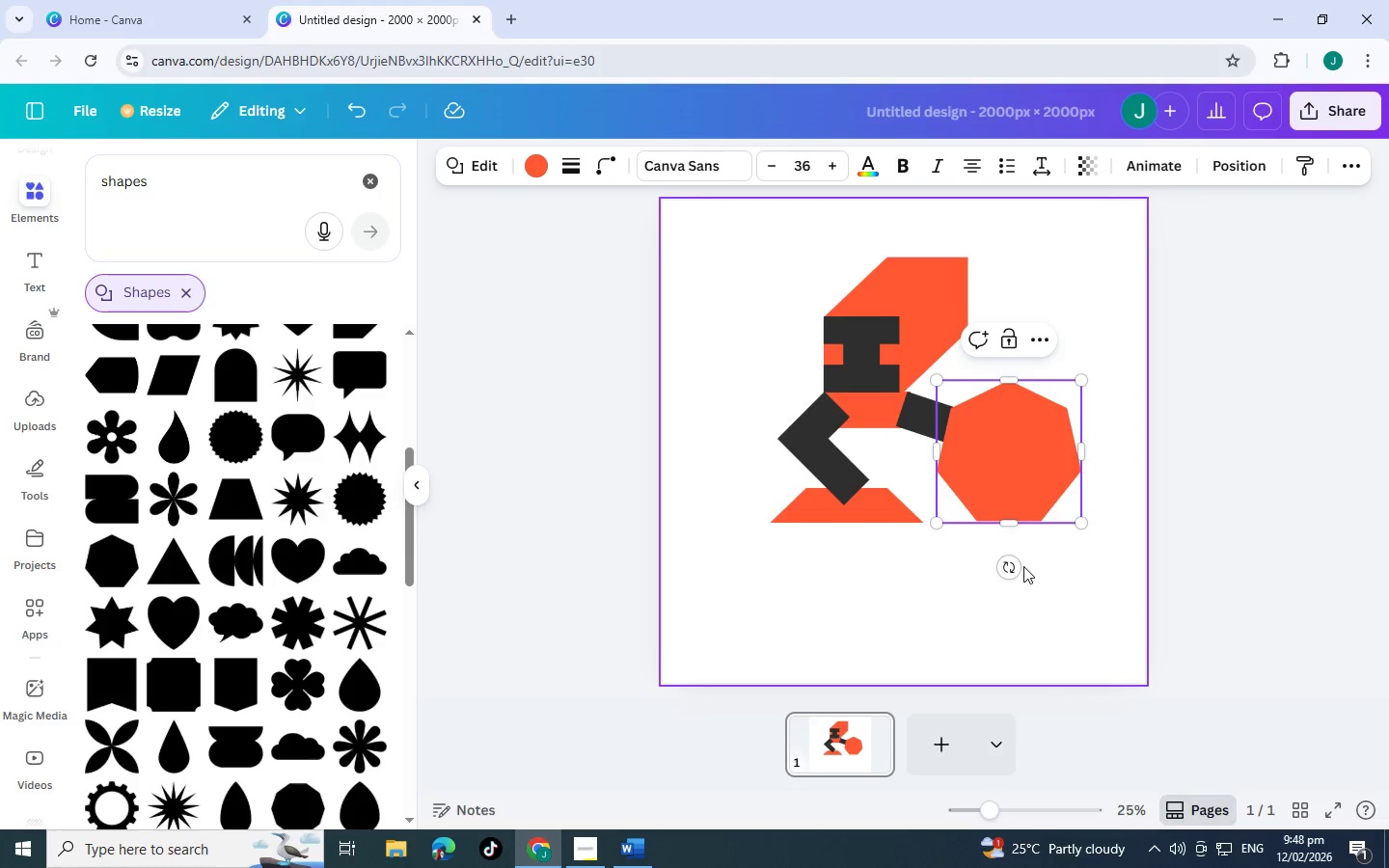 
left_click([1023, 566])
 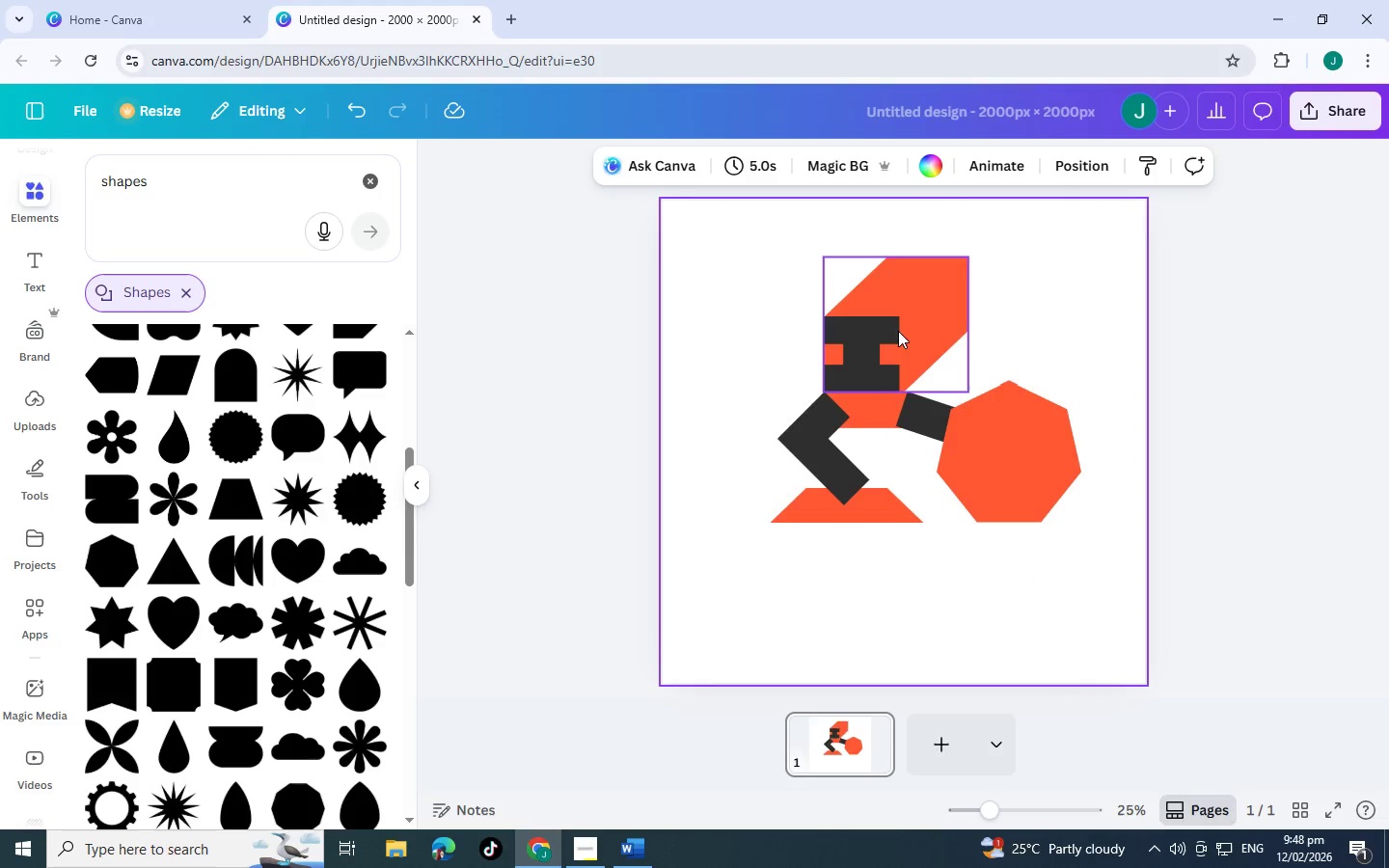 
wait(8.06)
 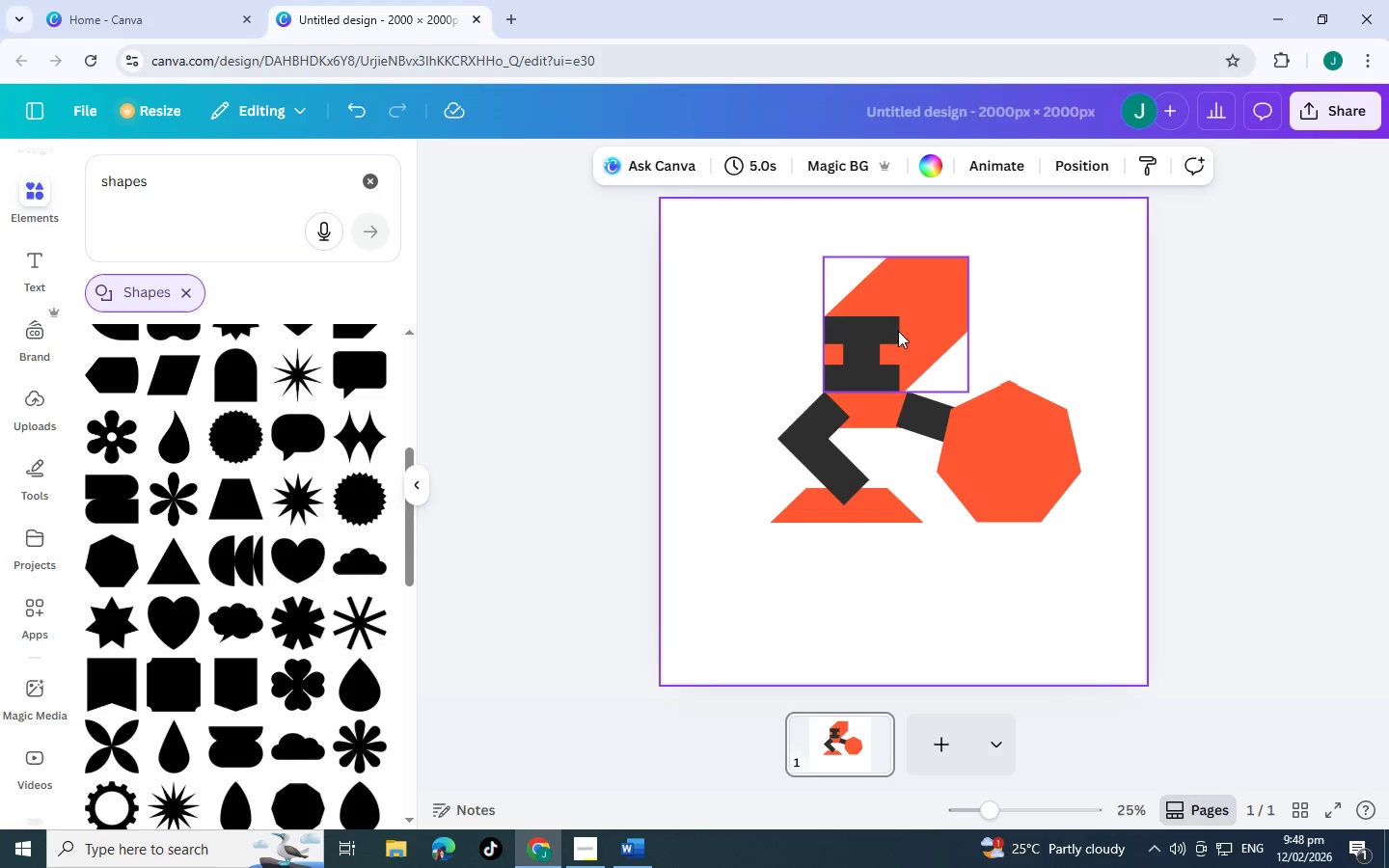 
left_click([1017, 474])
 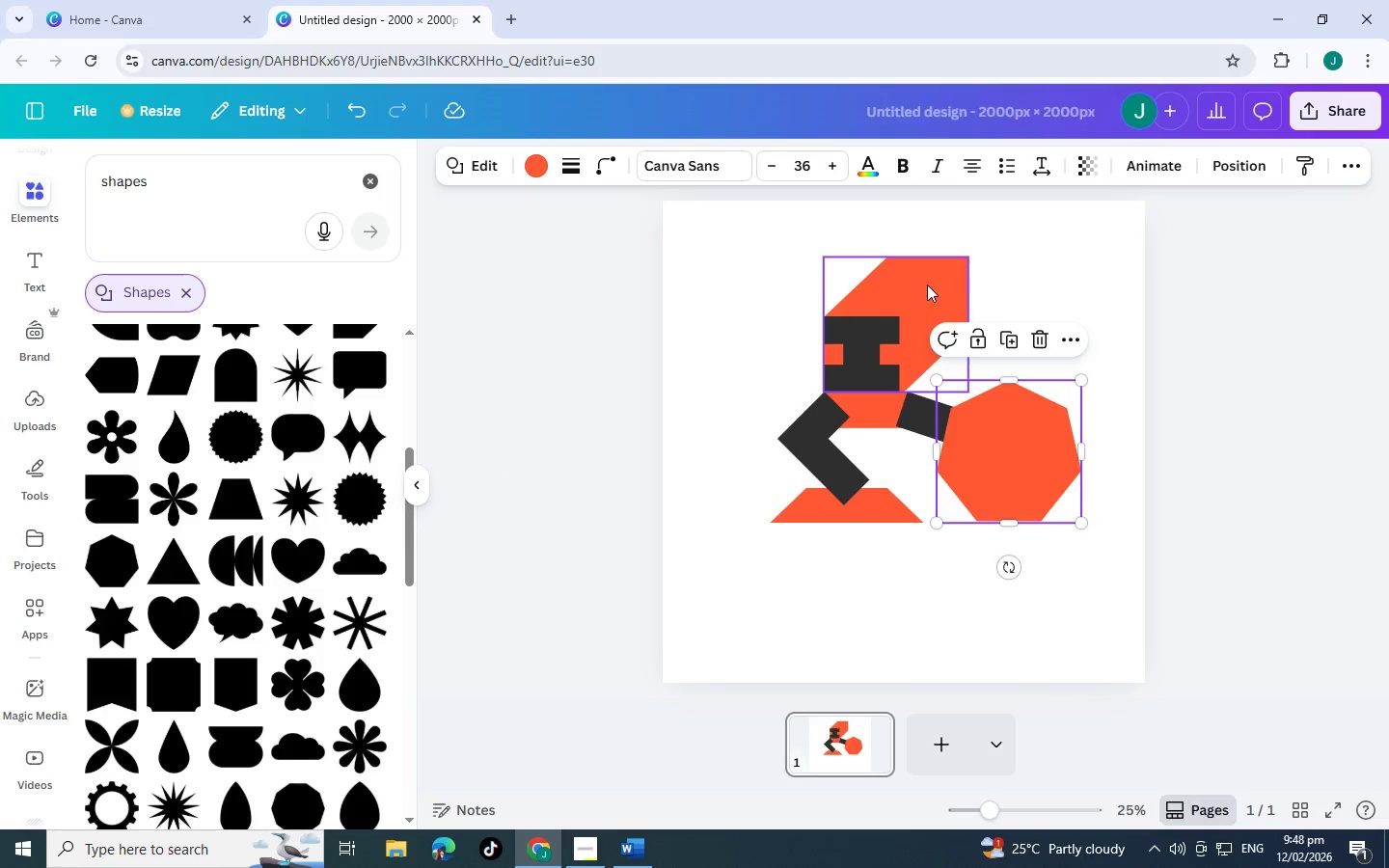 
left_click([736, 358])
 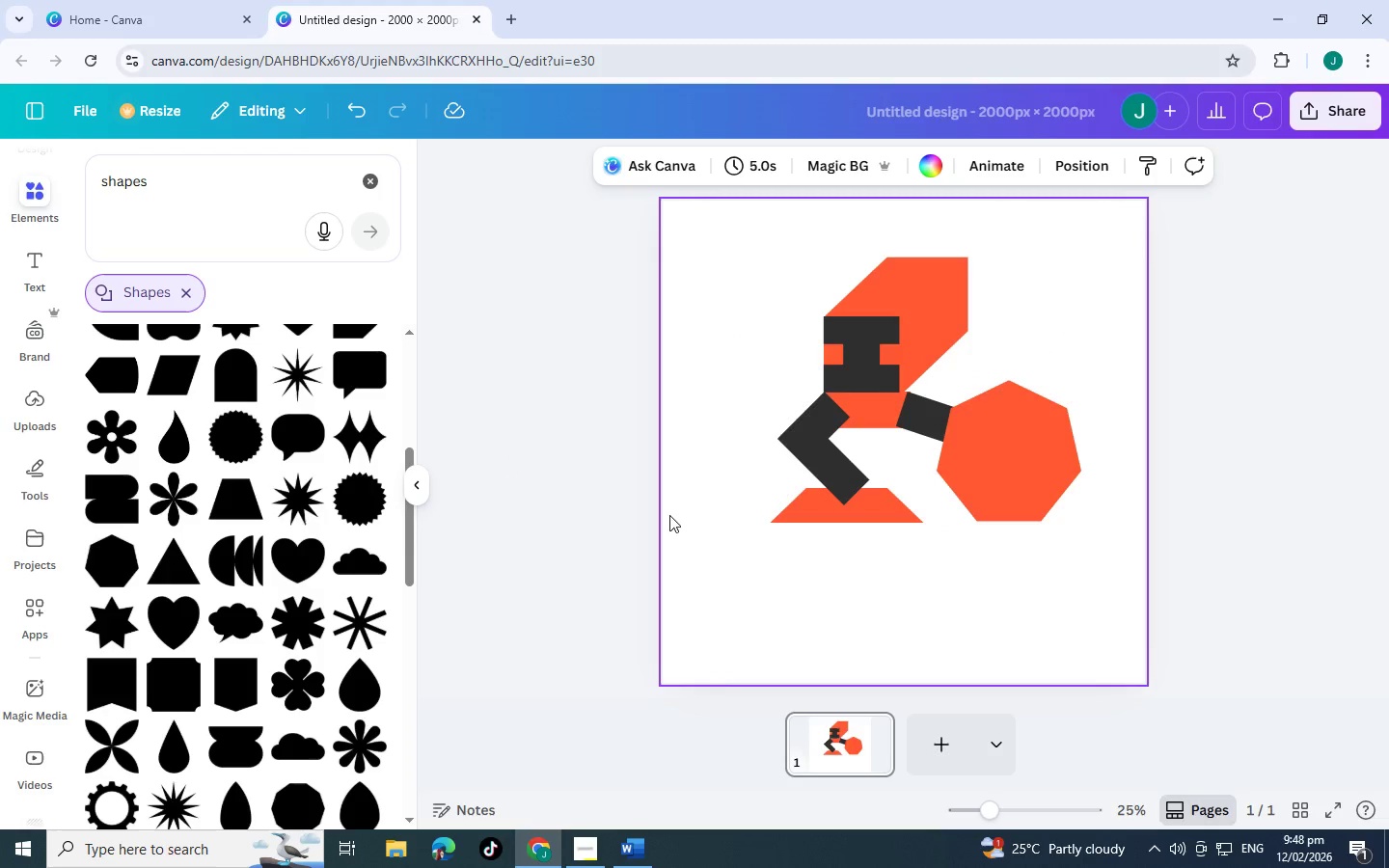 
left_click([815, 505])
 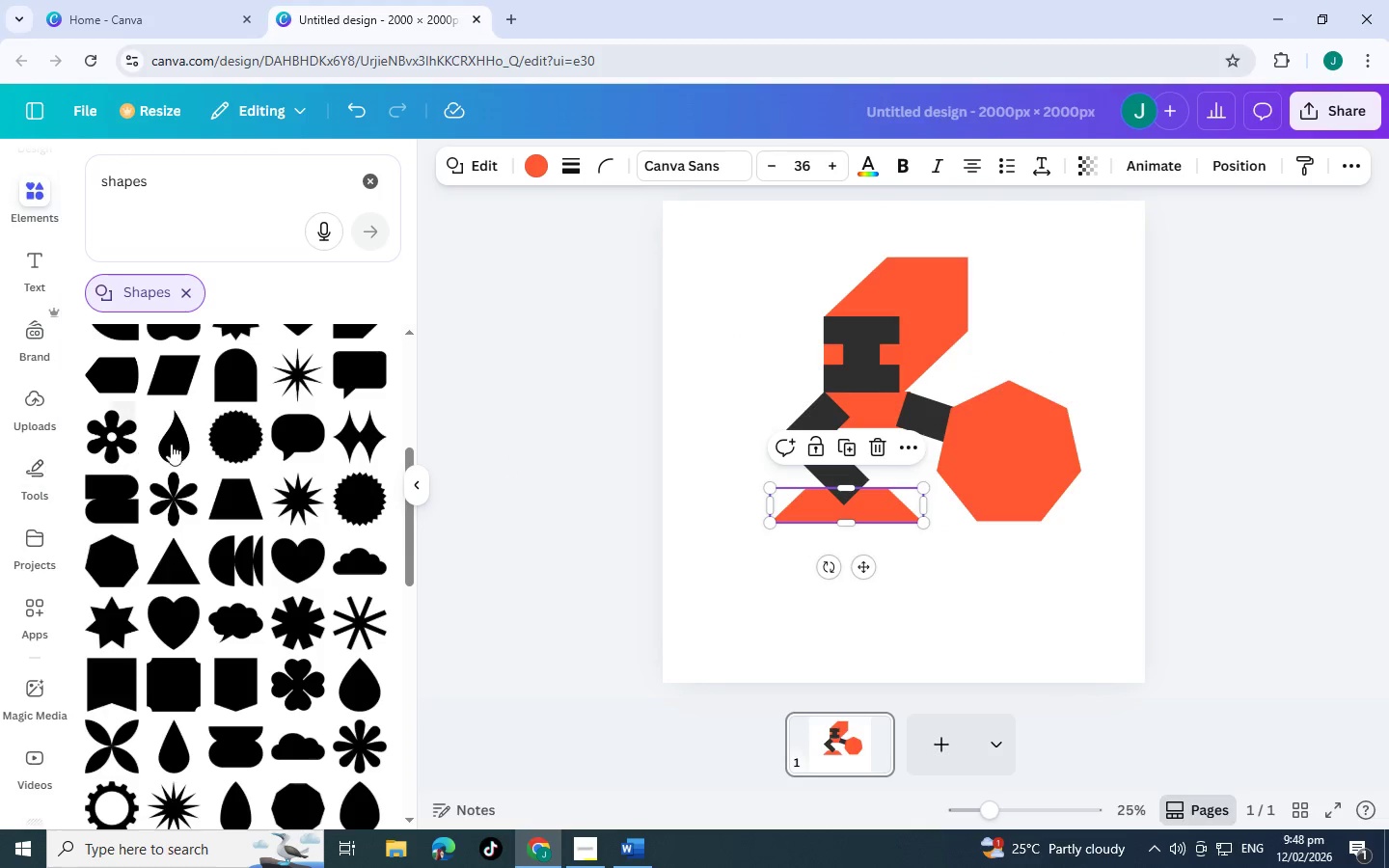 
scroll: coordinate [329, 539], scroll_direction: up, amount: 5.0
 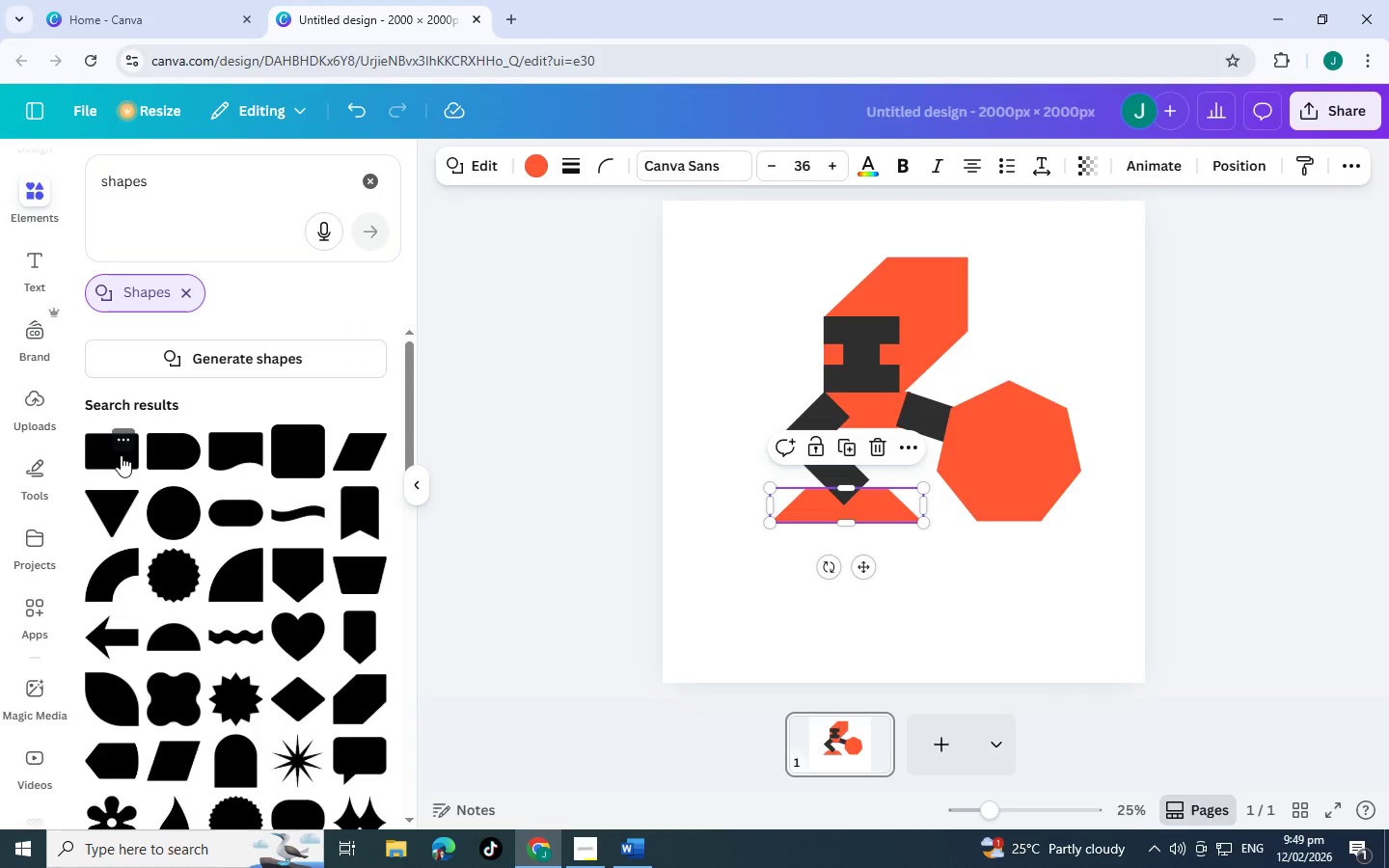 
left_click([121, 455])
 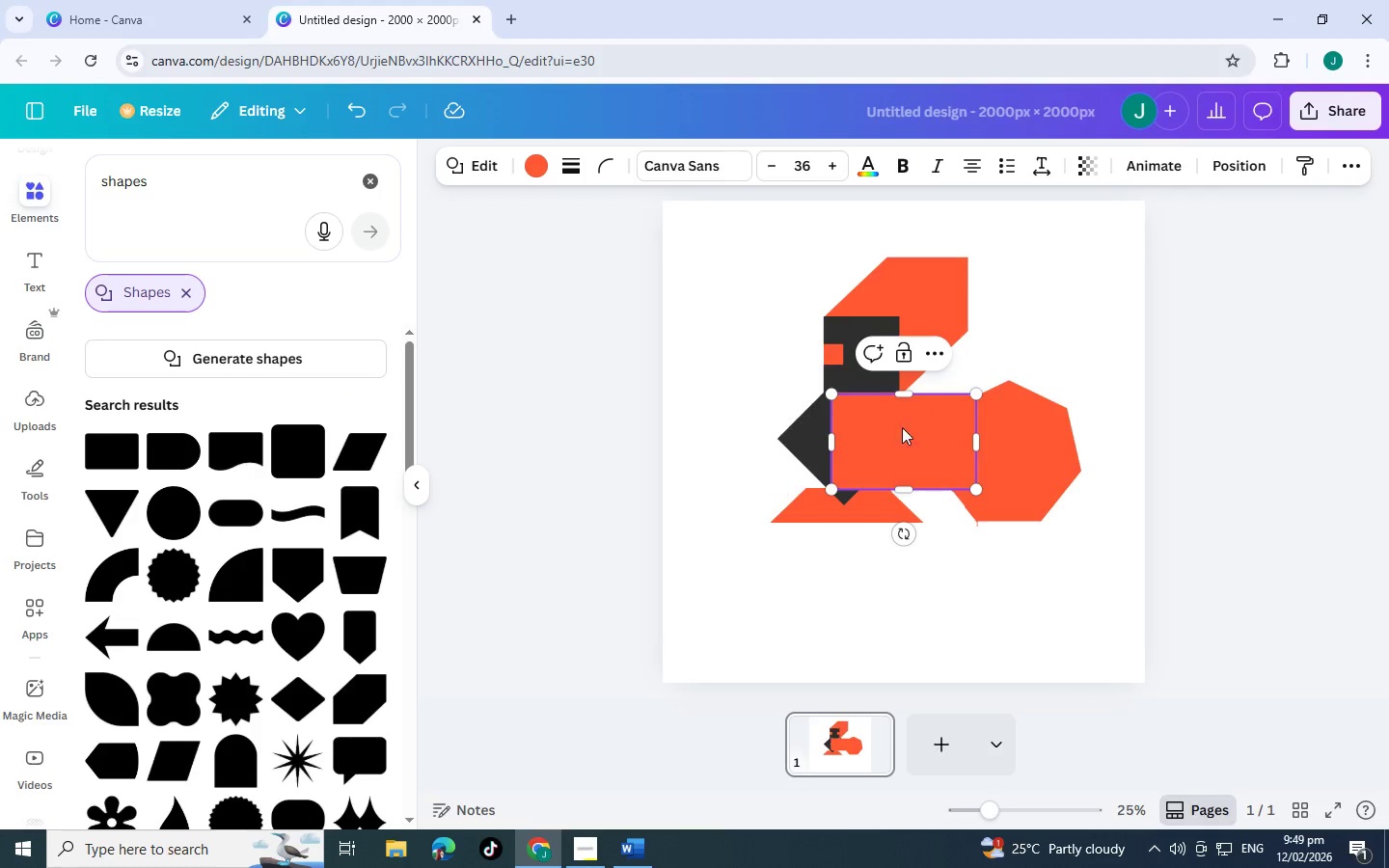 
left_click_drag(start_coordinate=[922, 434], to_coordinate=[942, 556])
 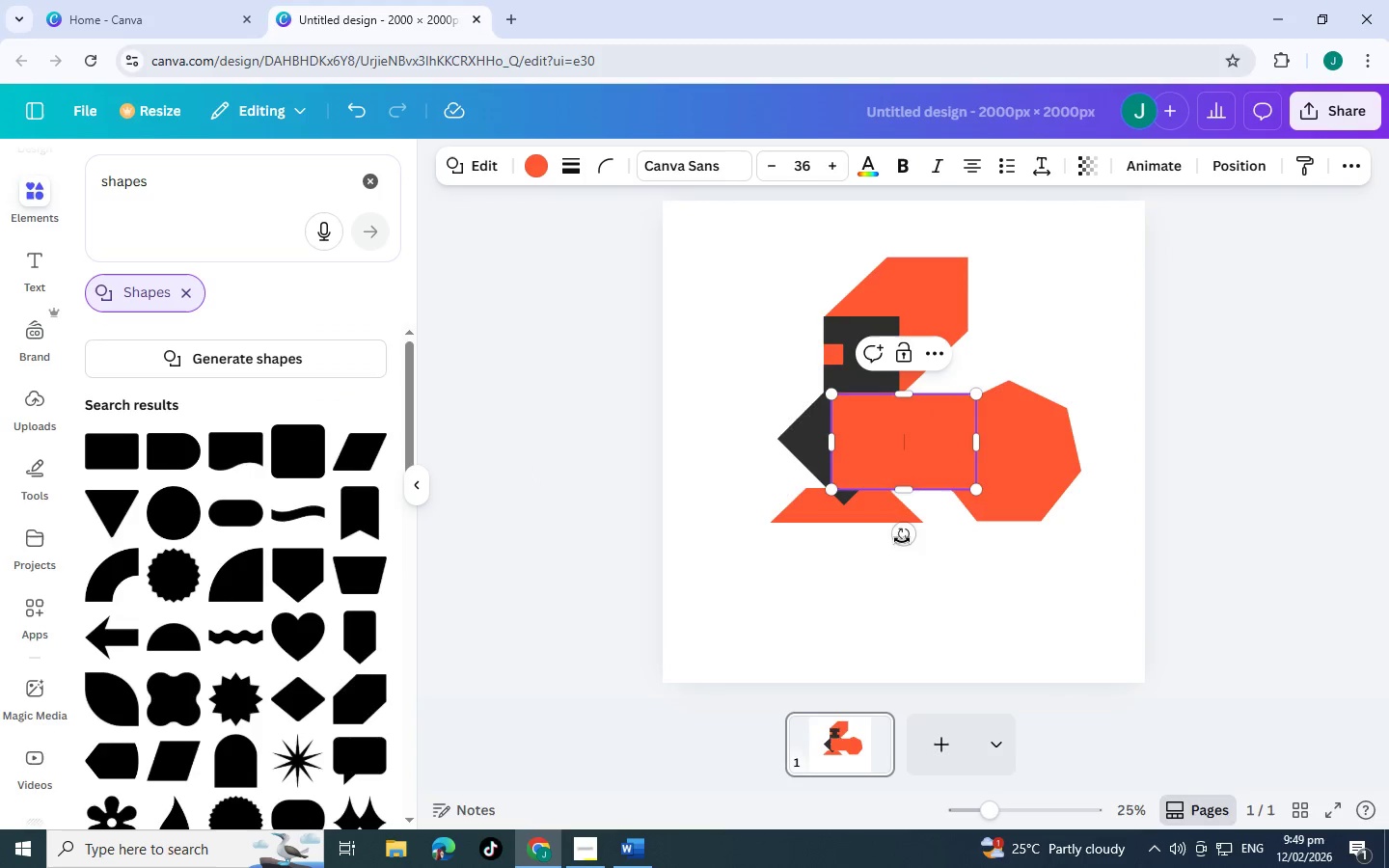 
left_click_drag(start_coordinate=[902, 539], to_coordinate=[698, 442])
 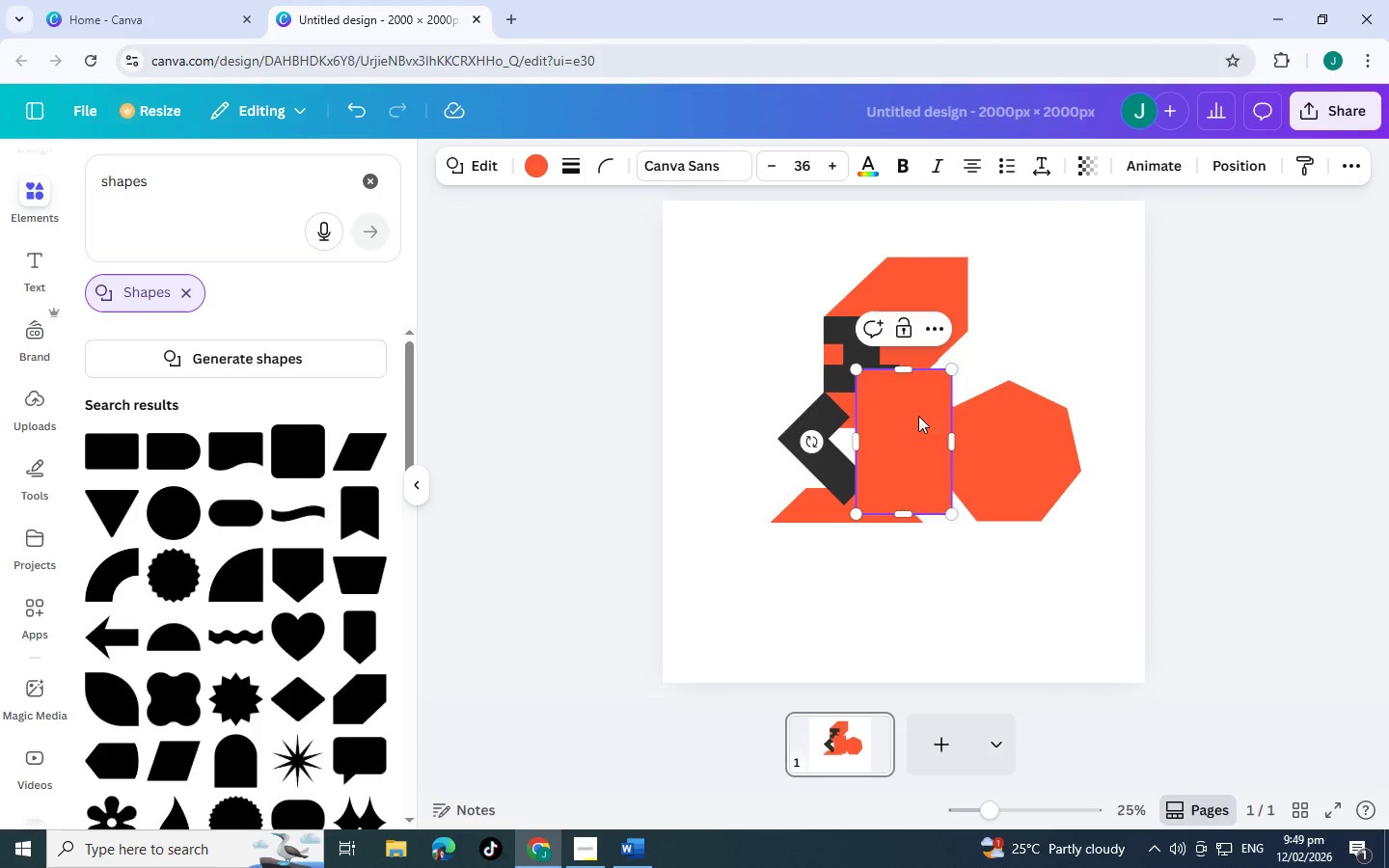 
left_click_drag(start_coordinate=[920, 417], to_coordinate=[833, 562])
 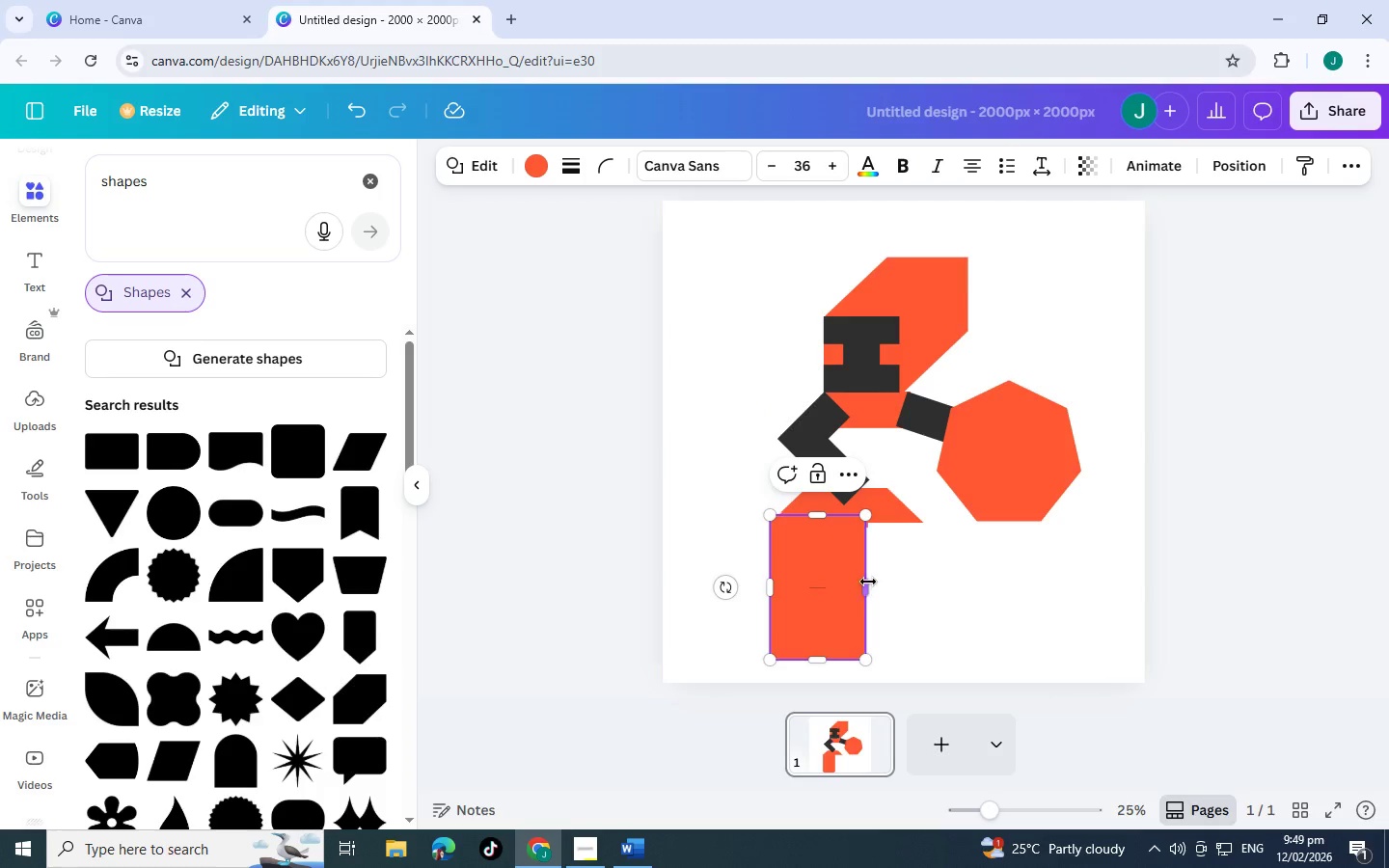 
left_click_drag(start_coordinate=[868, 583], to_coordinate=[923, 578])
 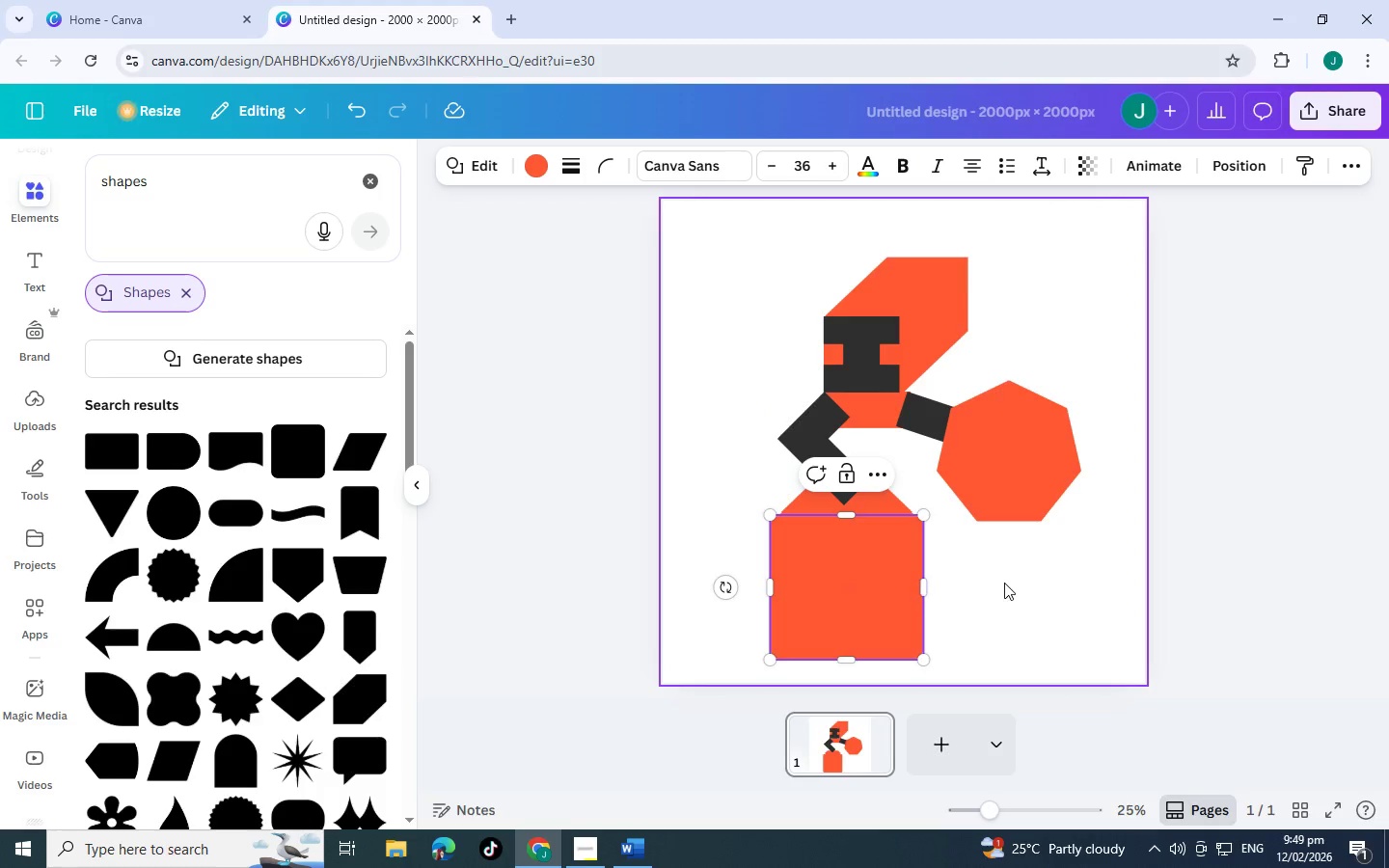 
left_click([1004, 583])
 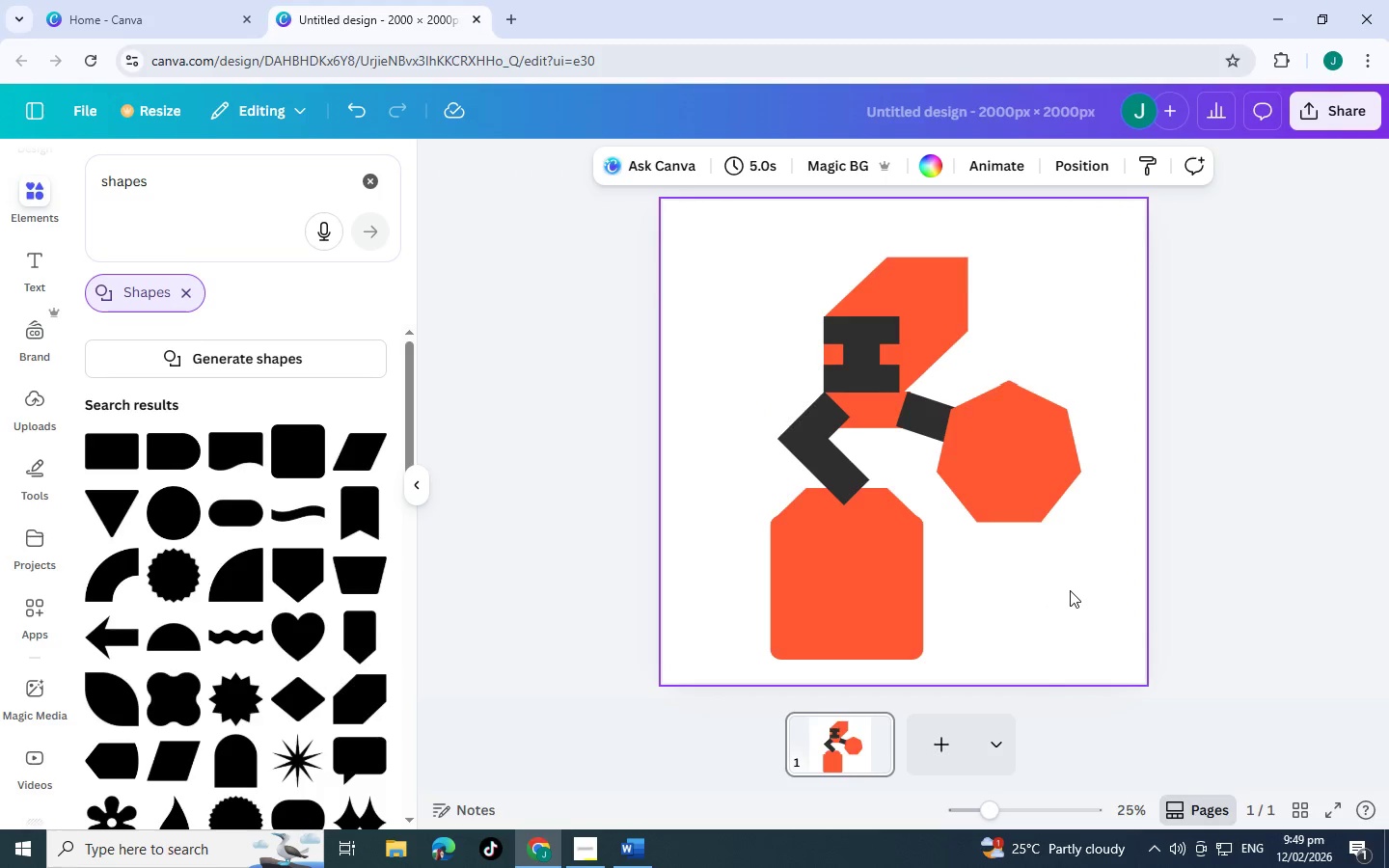 
left_click_drag(start_coordinate=[1116, 249], to_coordinate=[711, 629])
 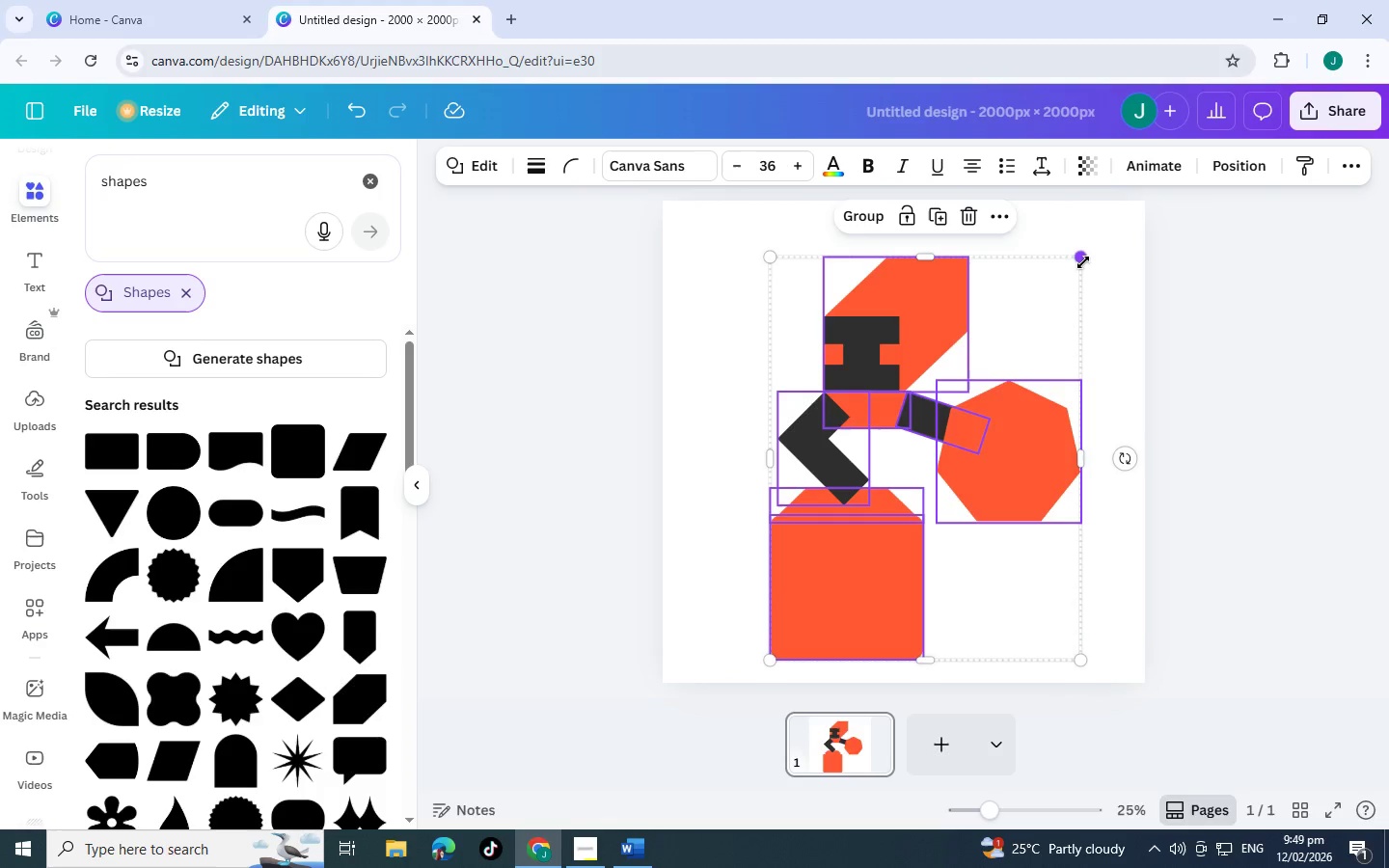 
left_click([1113, 279])
 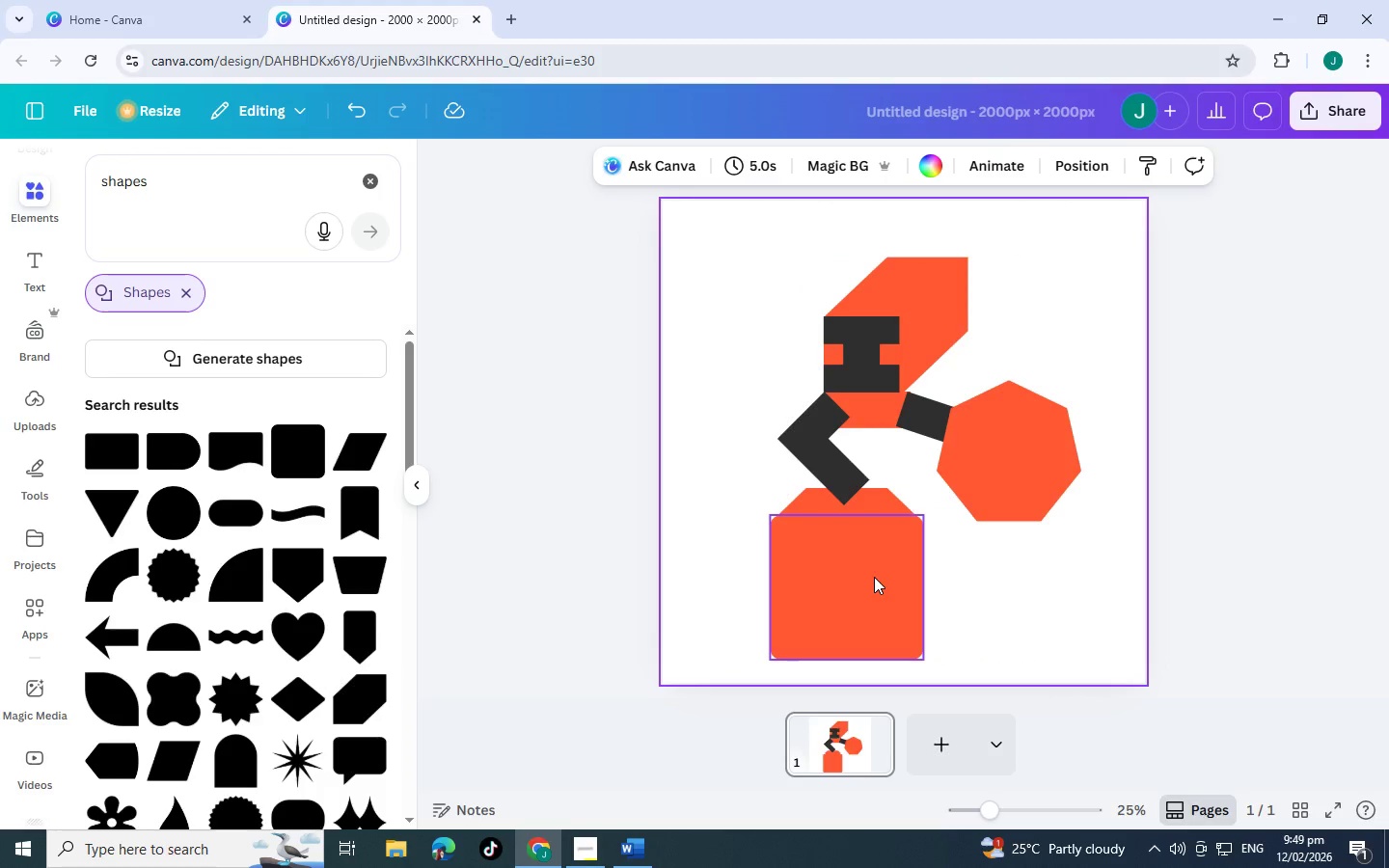 
left_click([874, 577])
 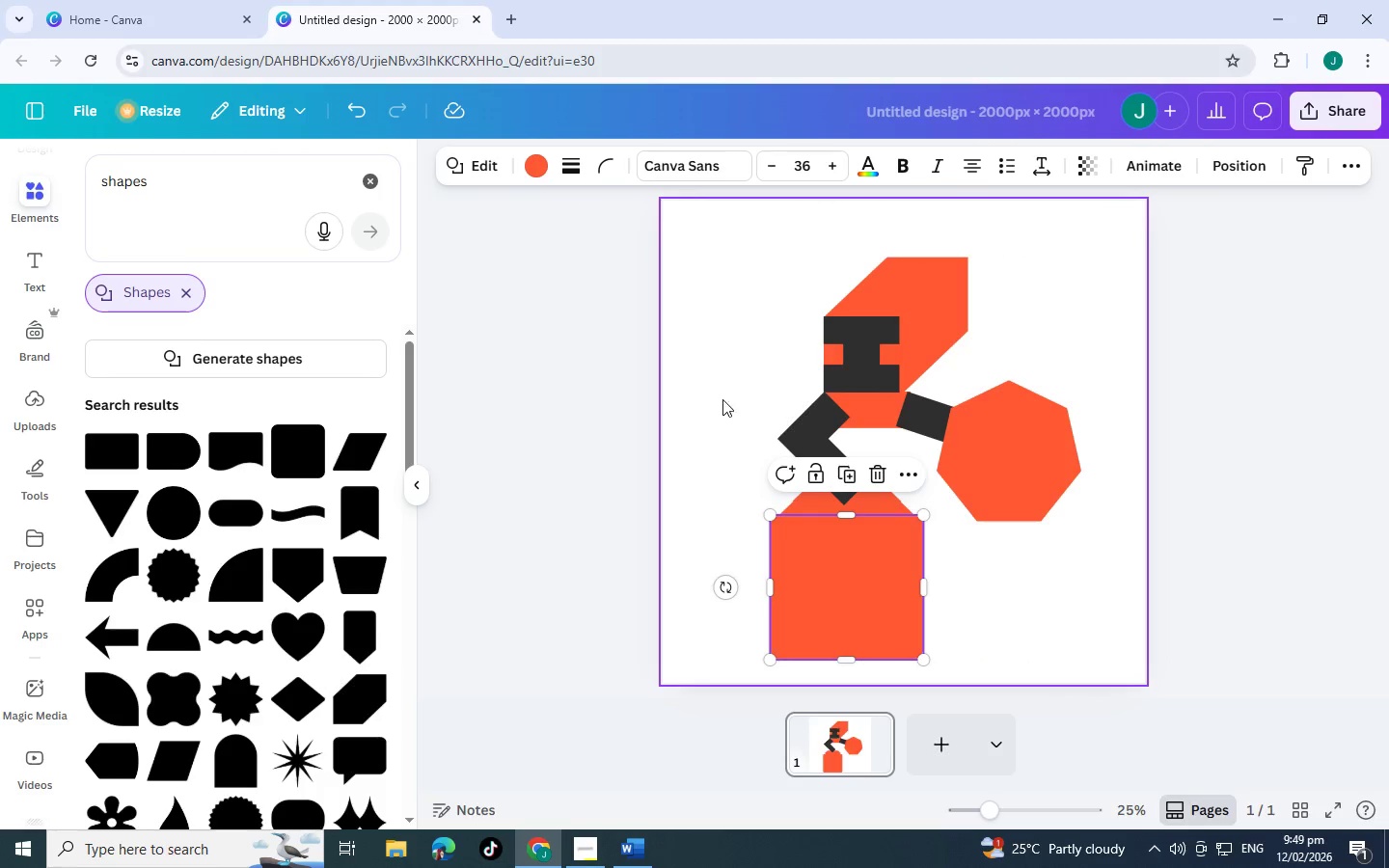 
left_click([703, 515])
 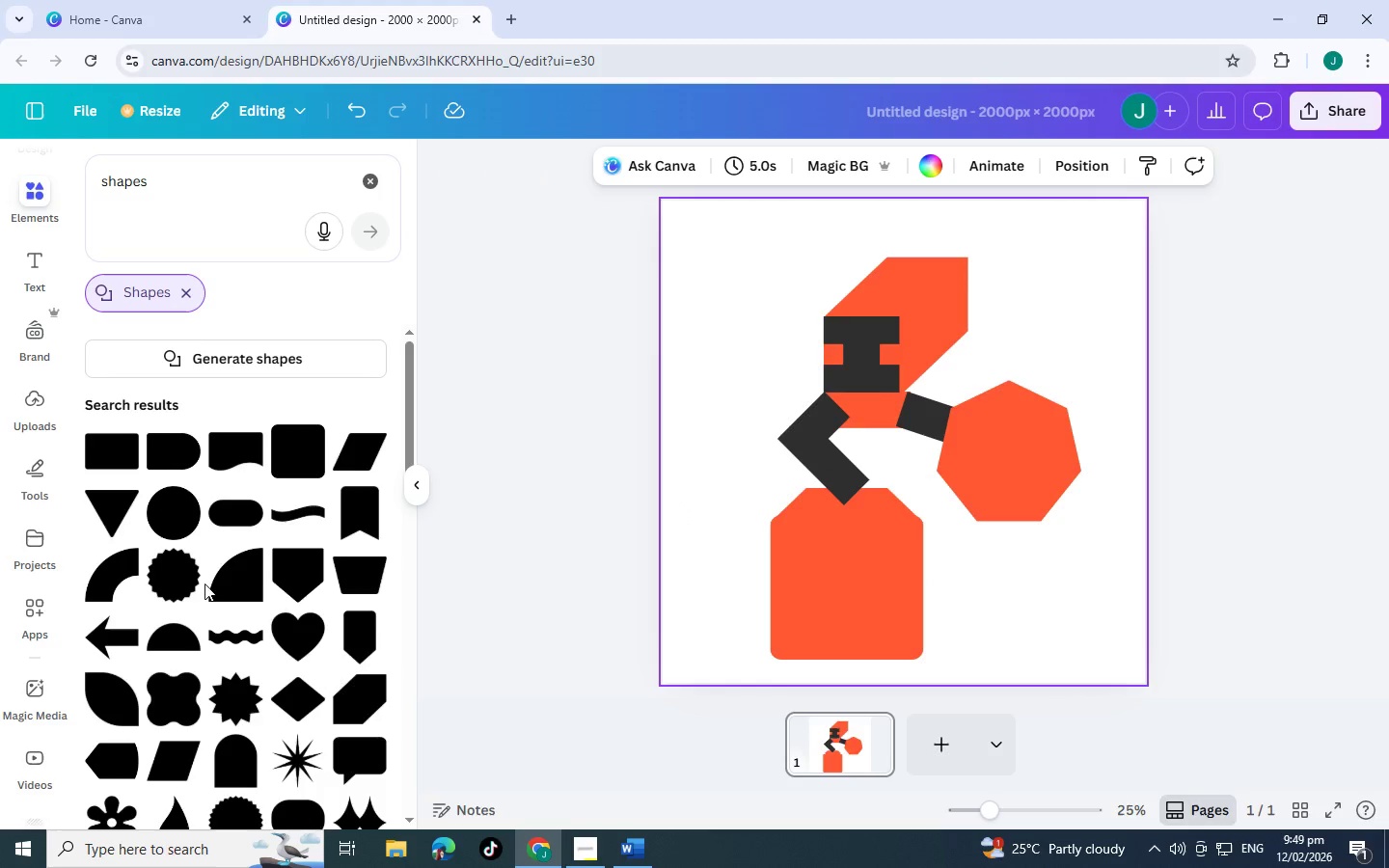 
scroll: coordinate [204, 590], scroll_direction: down, amount: 2.0
 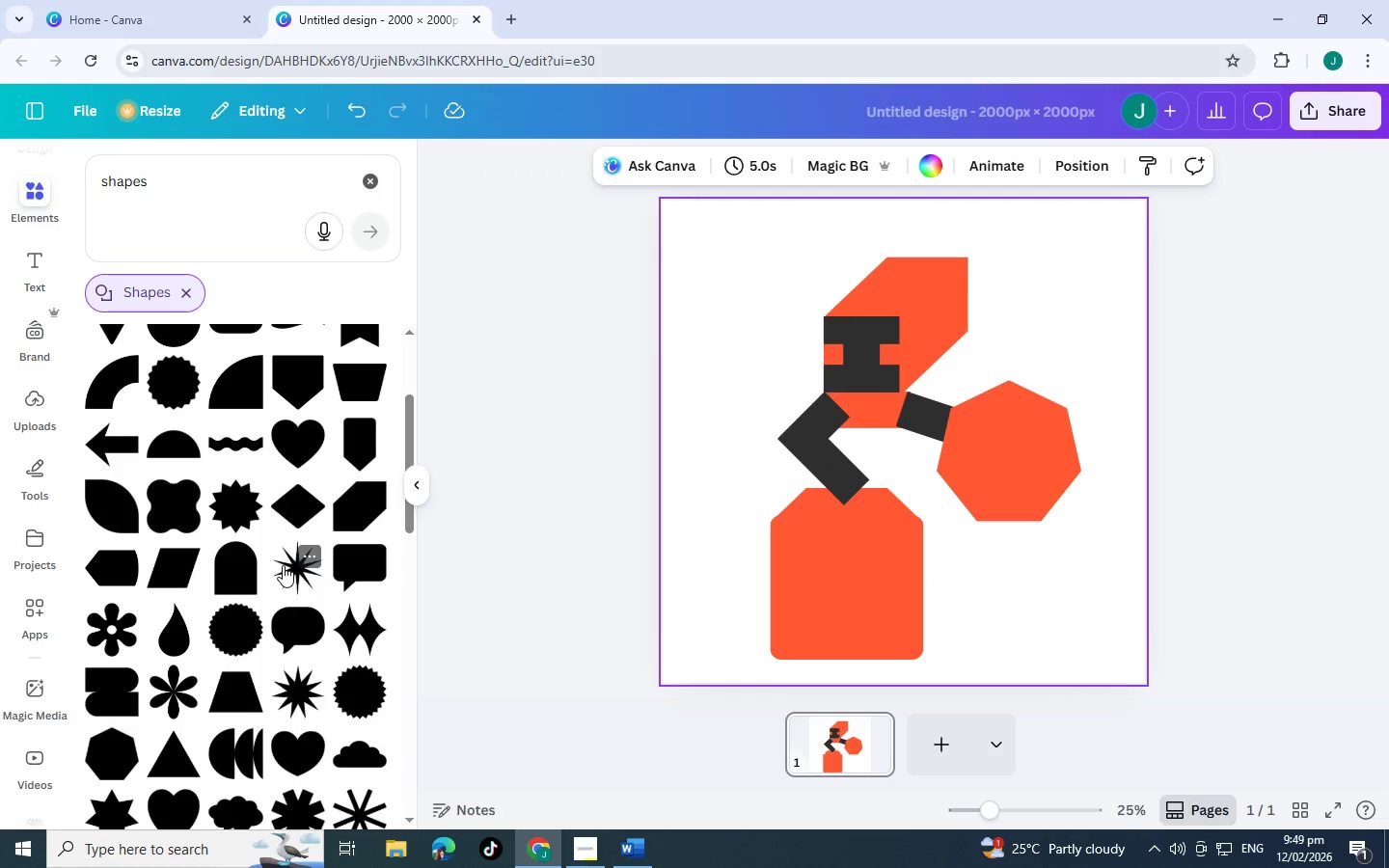 
left_click([283, 565])
 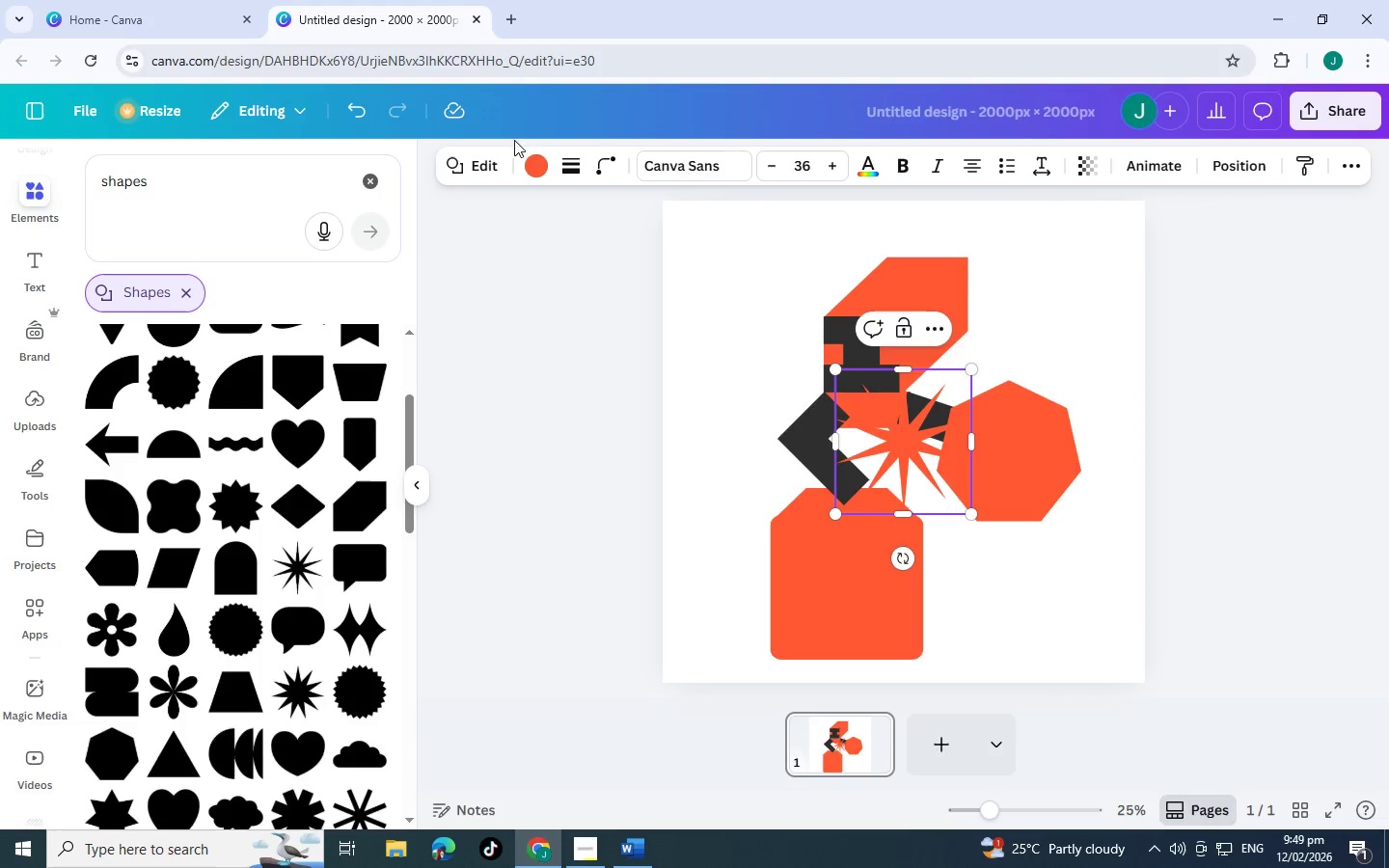 
left_click([535, 154])
 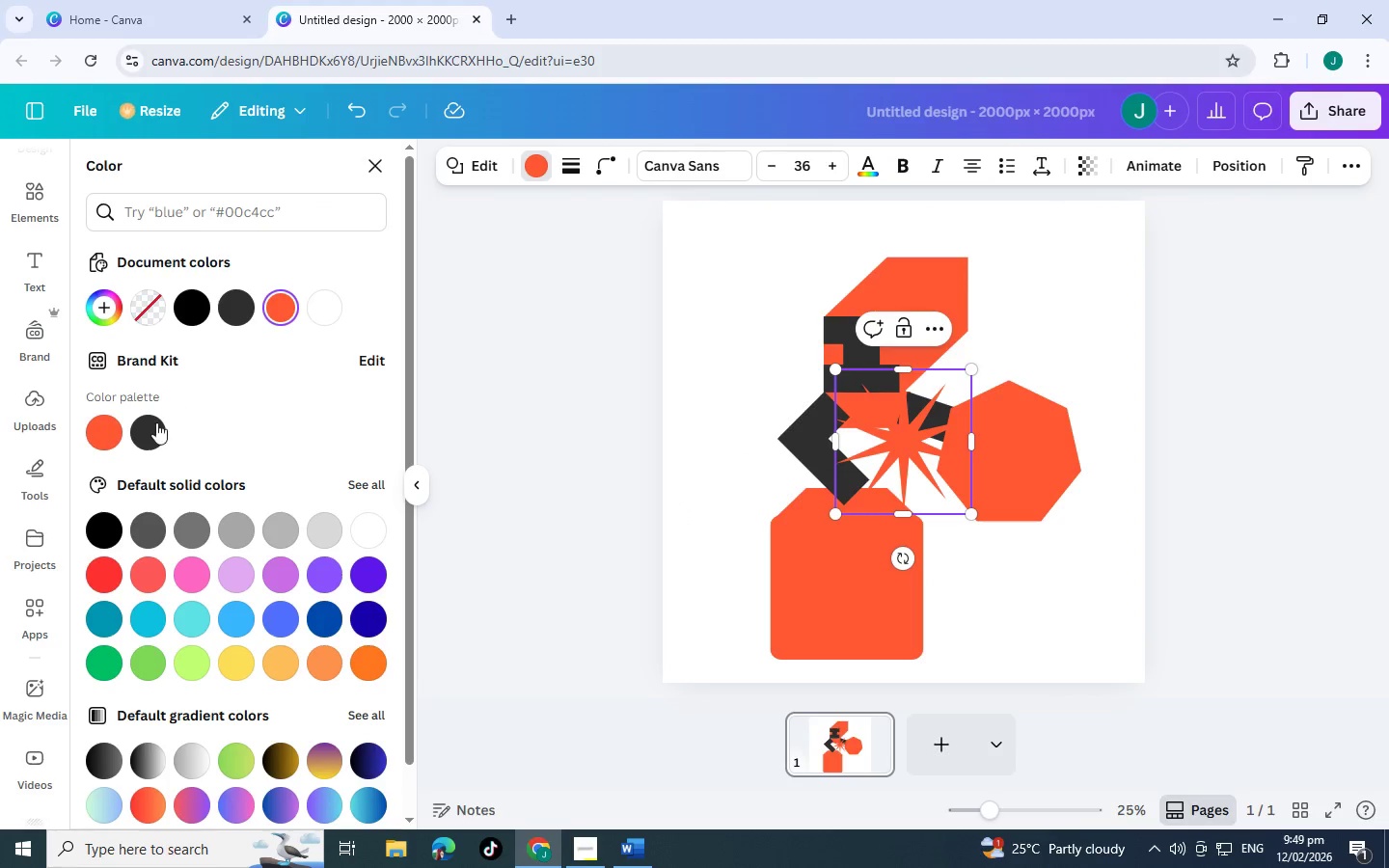 
left_click([154, 429])
 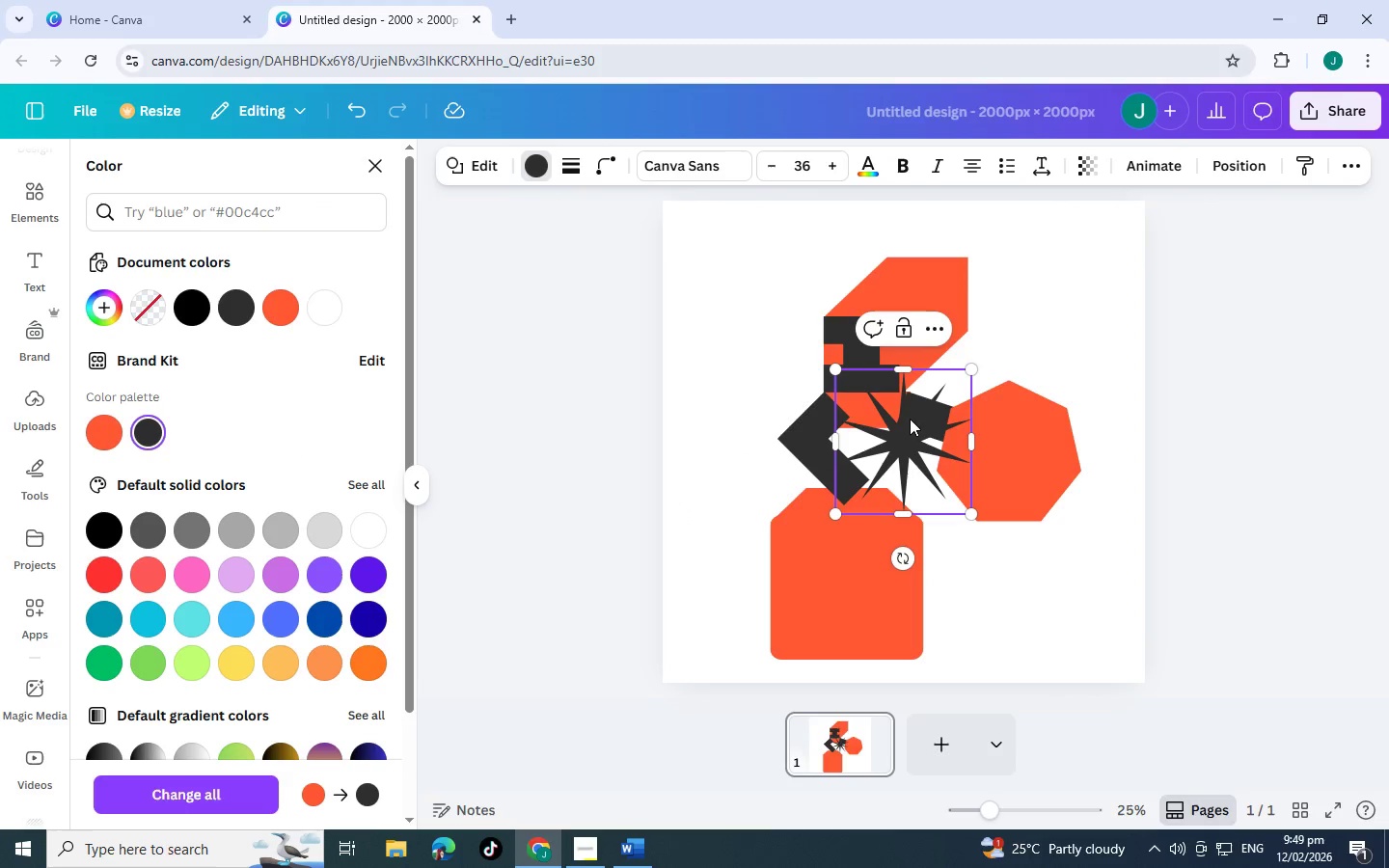 
left_click_drag(start_coordinate=[910, 419], to_coordinate=[848, 574])
 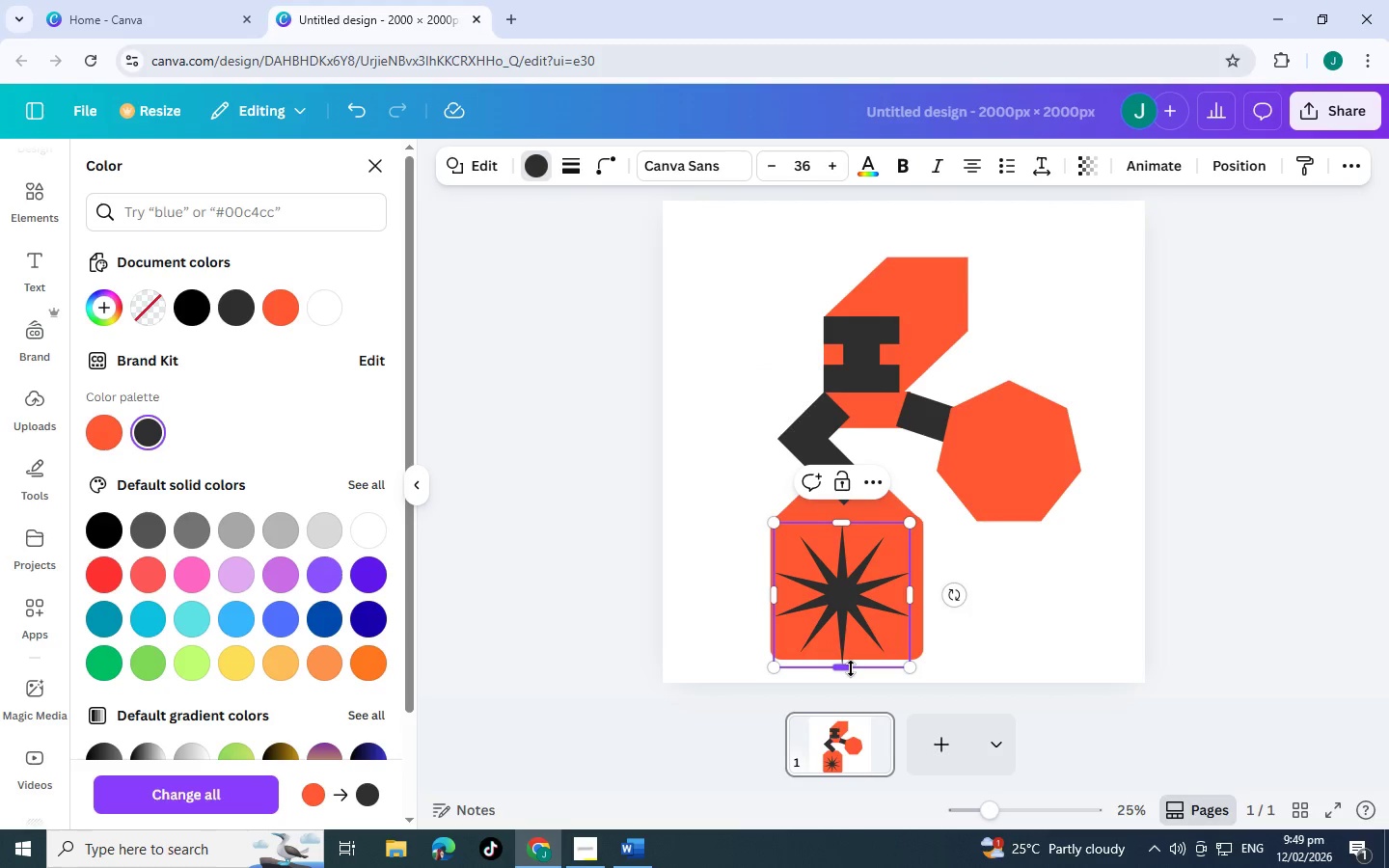 
left_click_drag(start_coordinate=[851, 668], to_coordinate=[851, 662])
 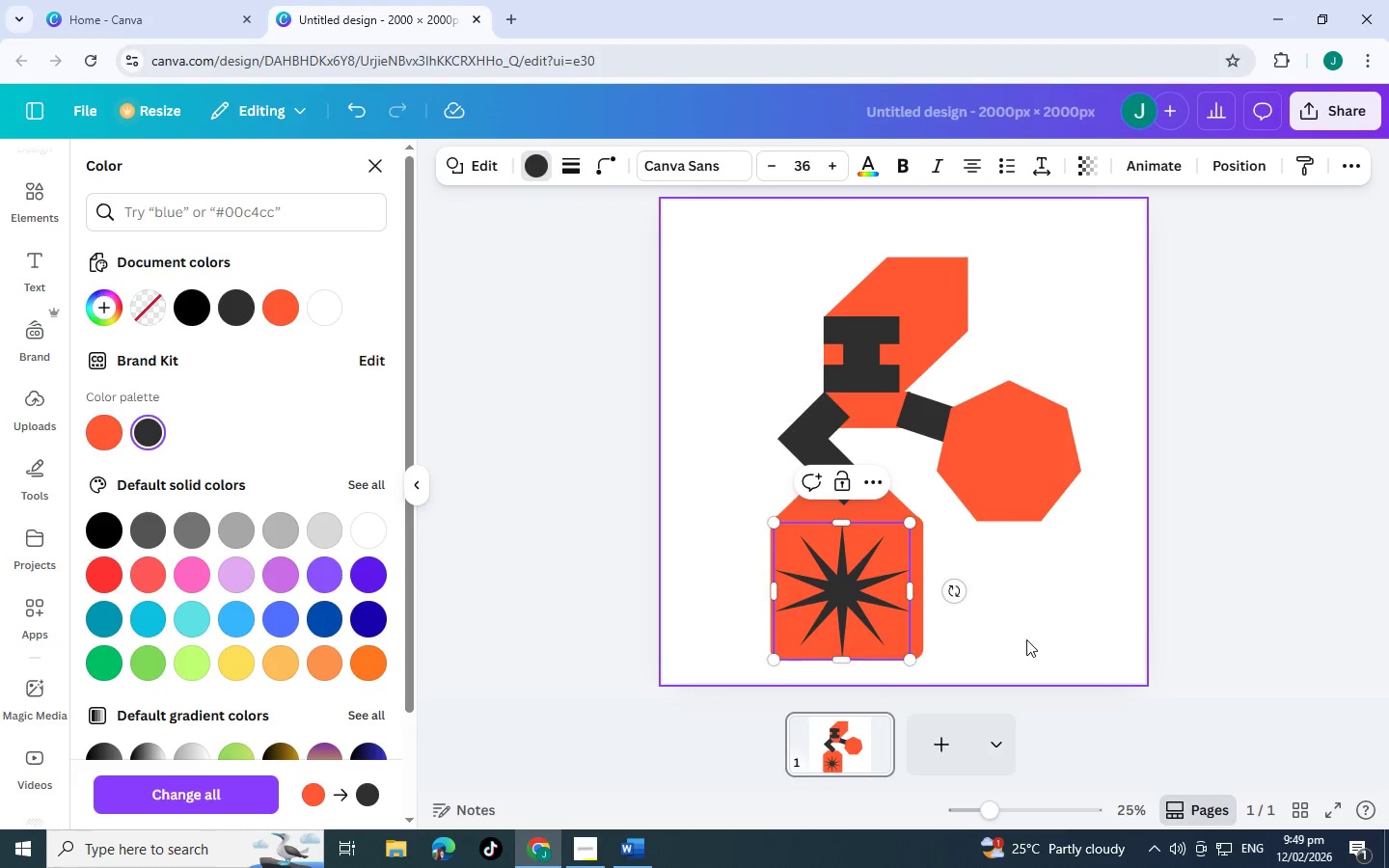 
left_click([1026, 639])
 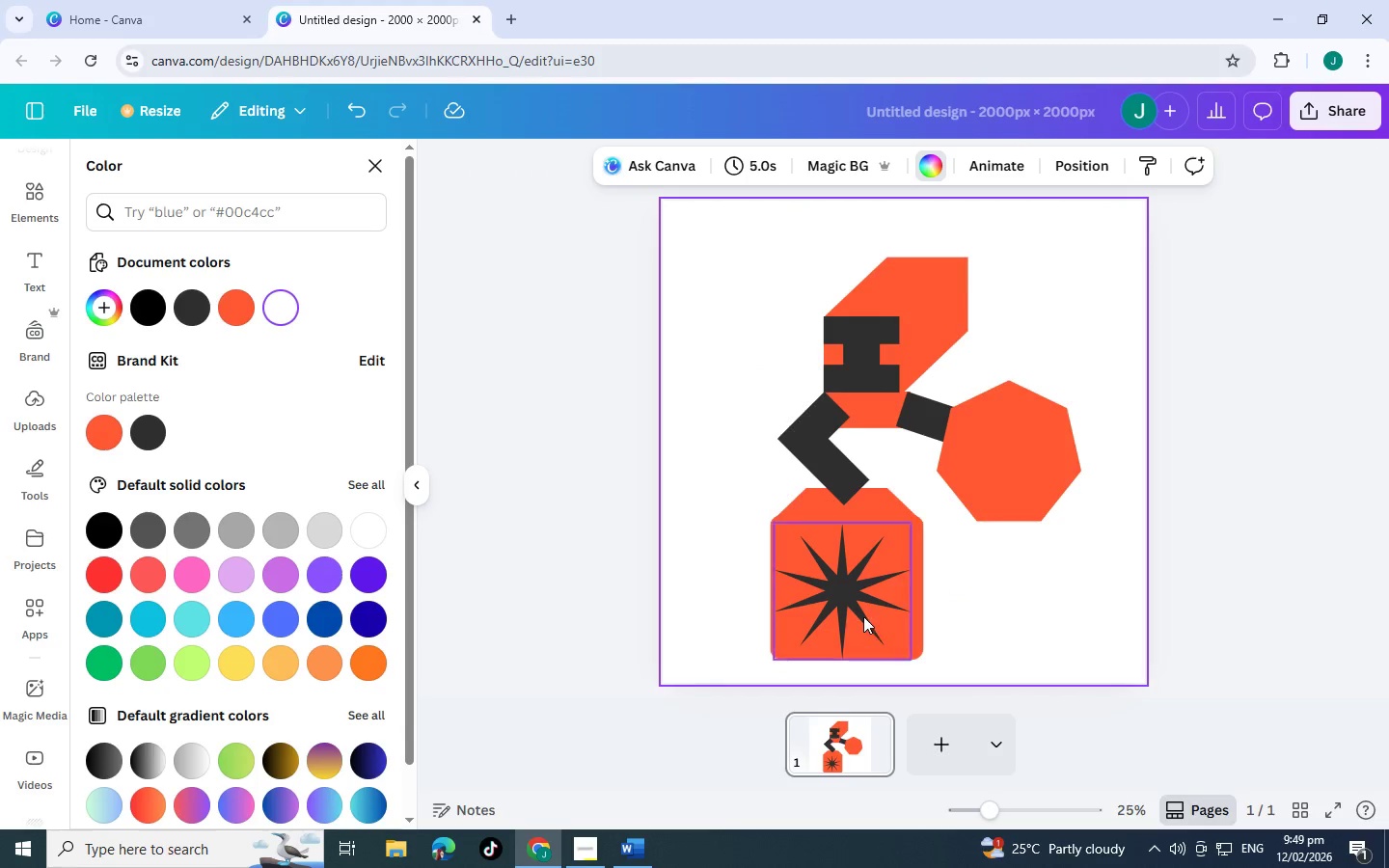 
left_click_drag(start_coordinate=[851, 606], to_coordinate=[856, 606])
 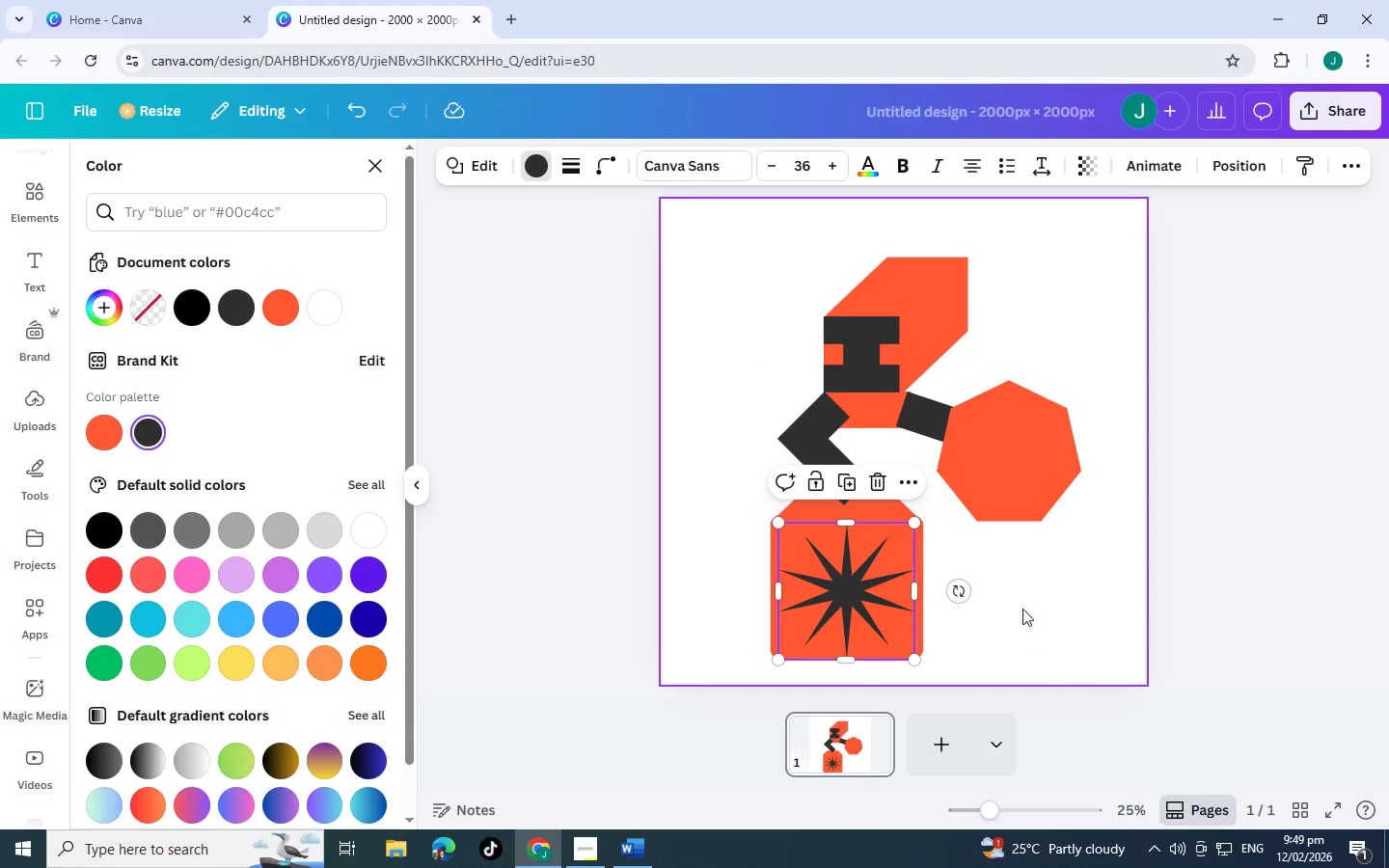 
left_click([1022, 609])
 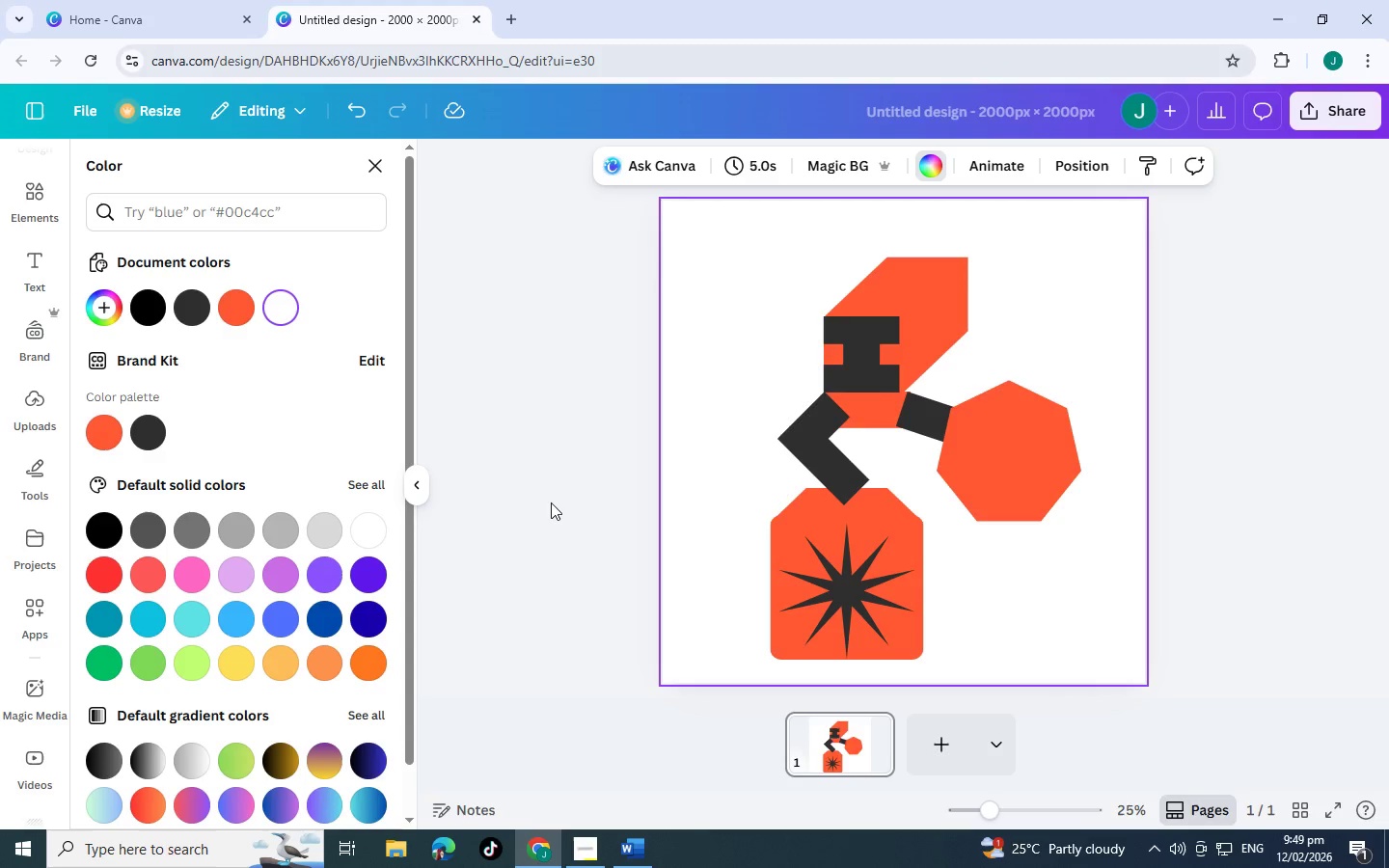 
wait(5.8)
 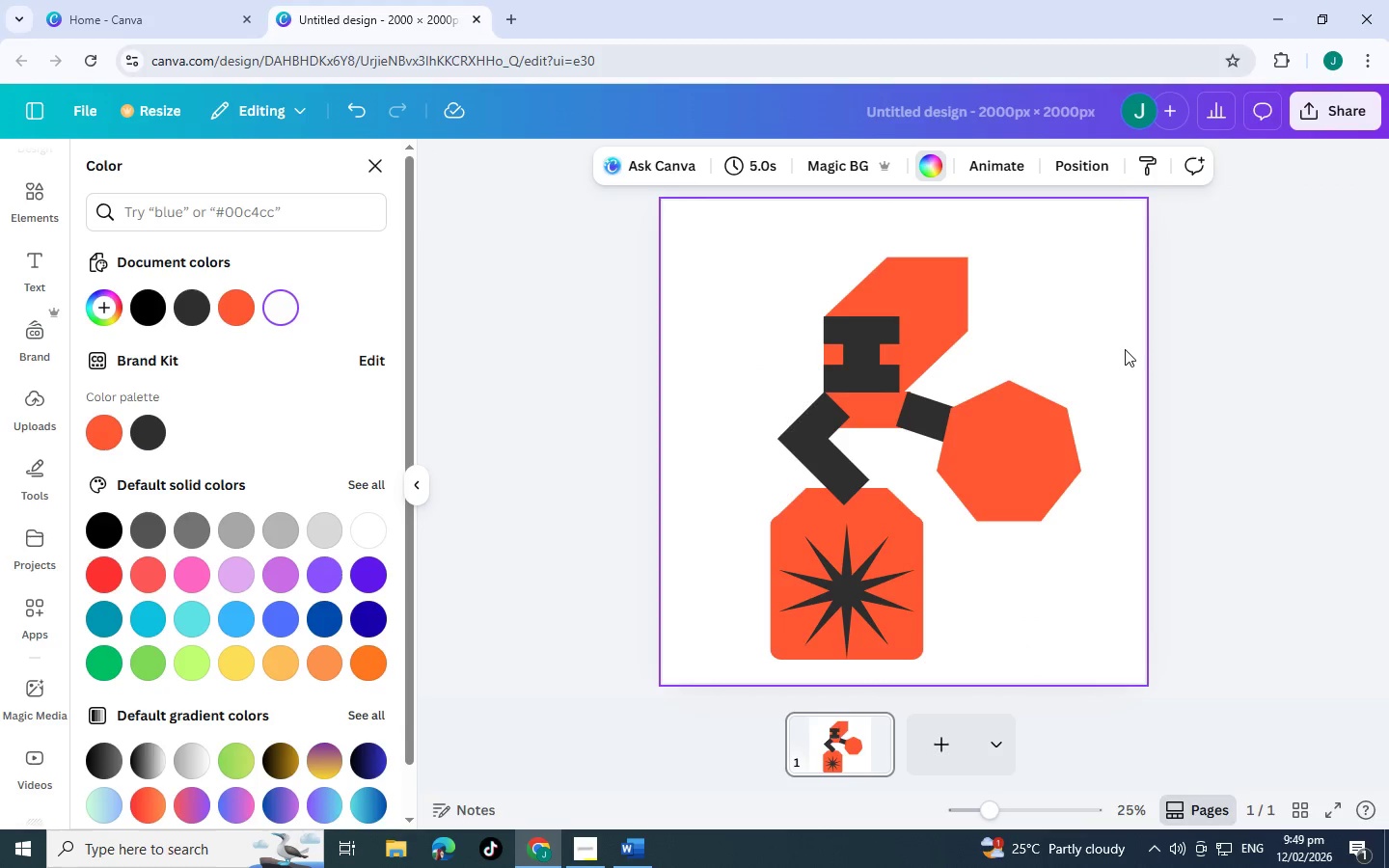 
left_click([665, 415])
 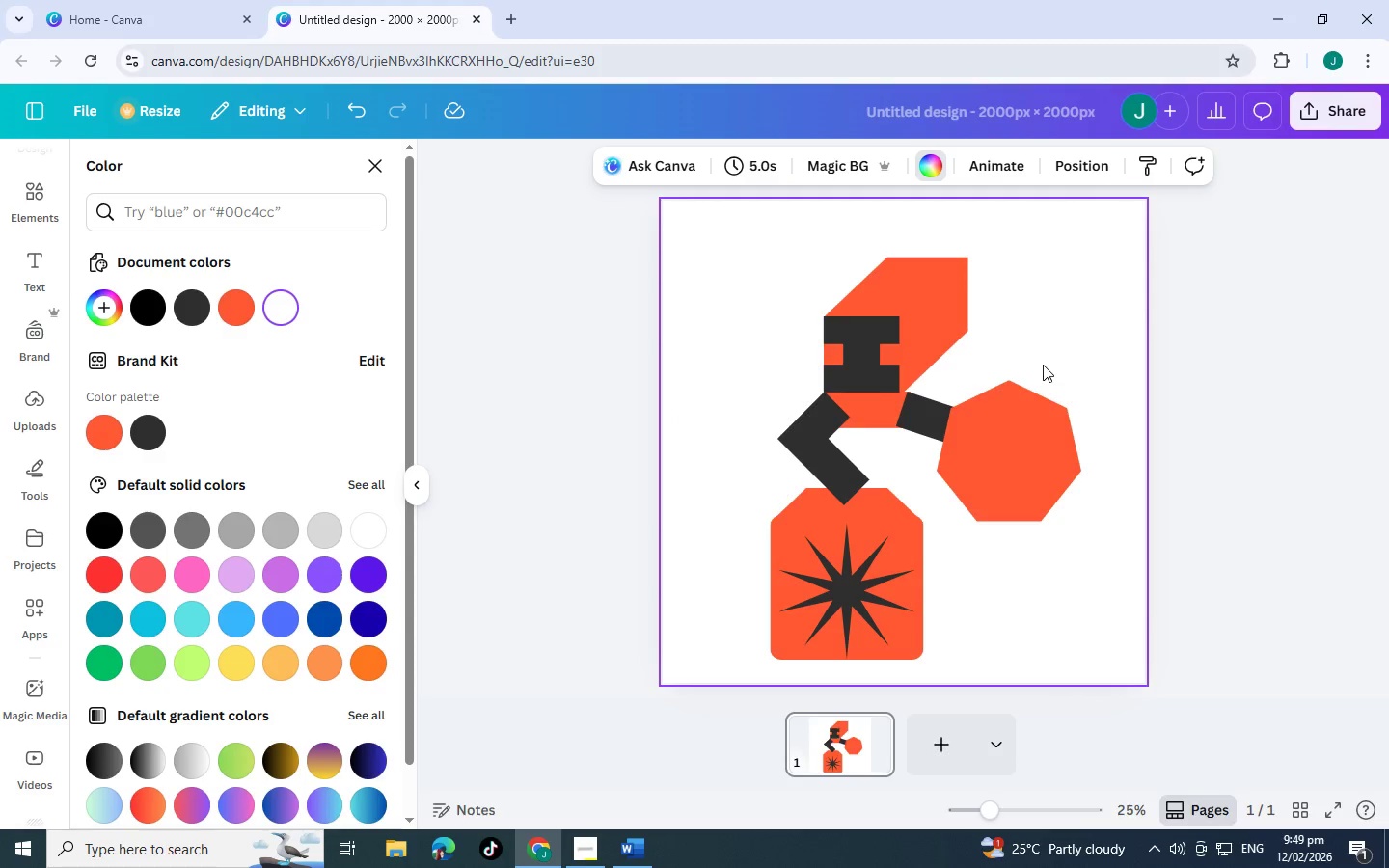 
left_click([1013, 421])
 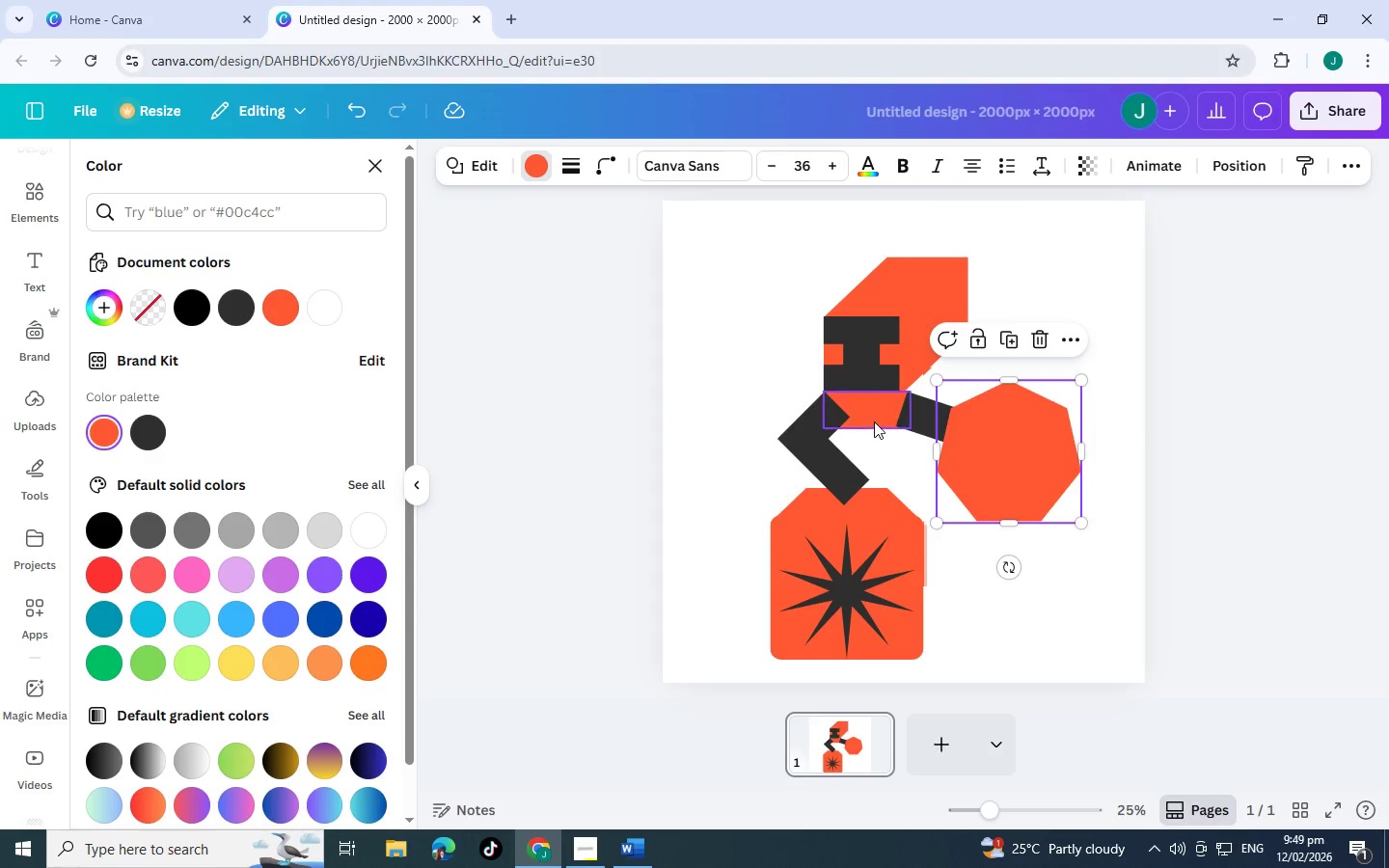 
wait(7.59)
 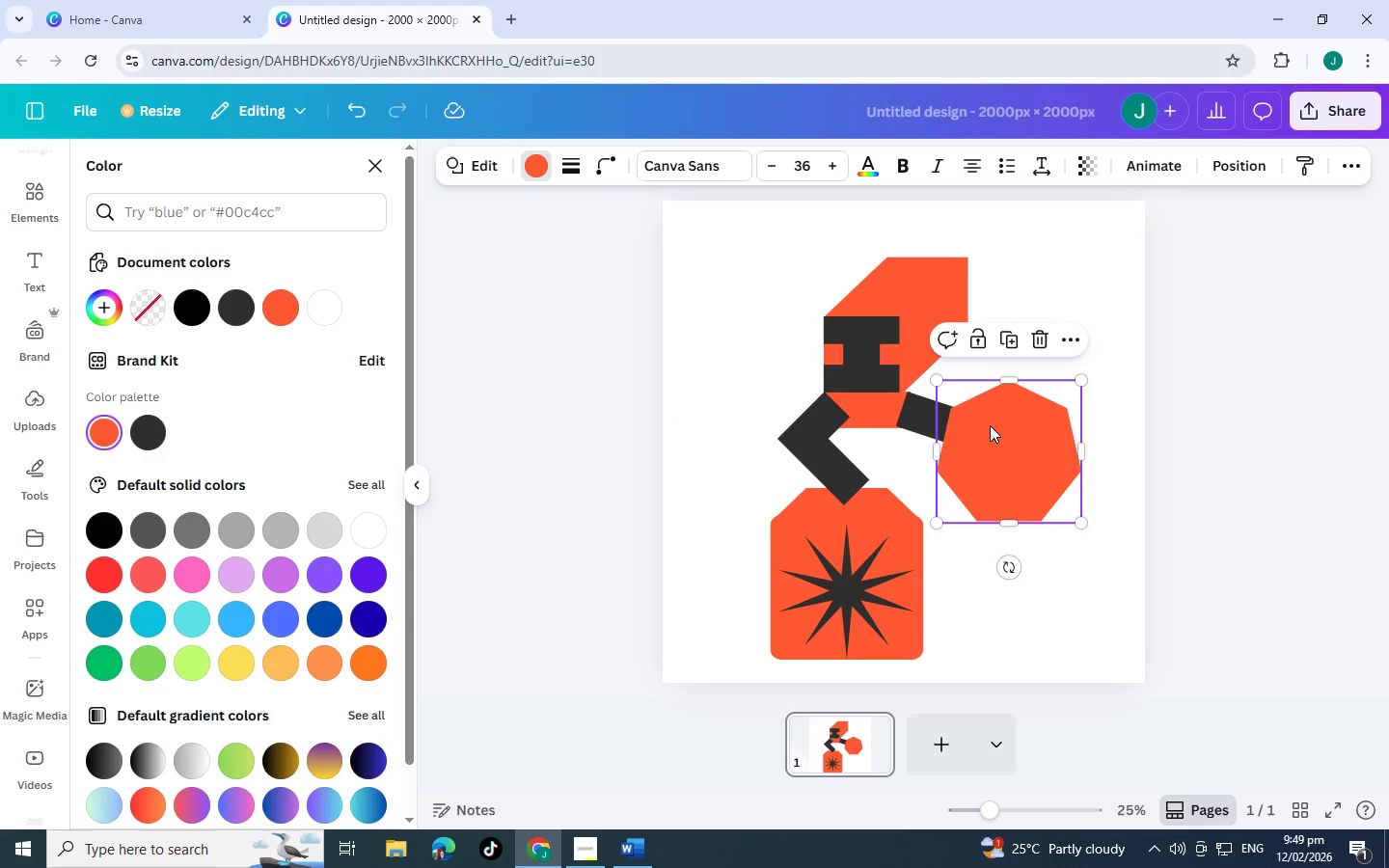 
left_click([991, 587])
 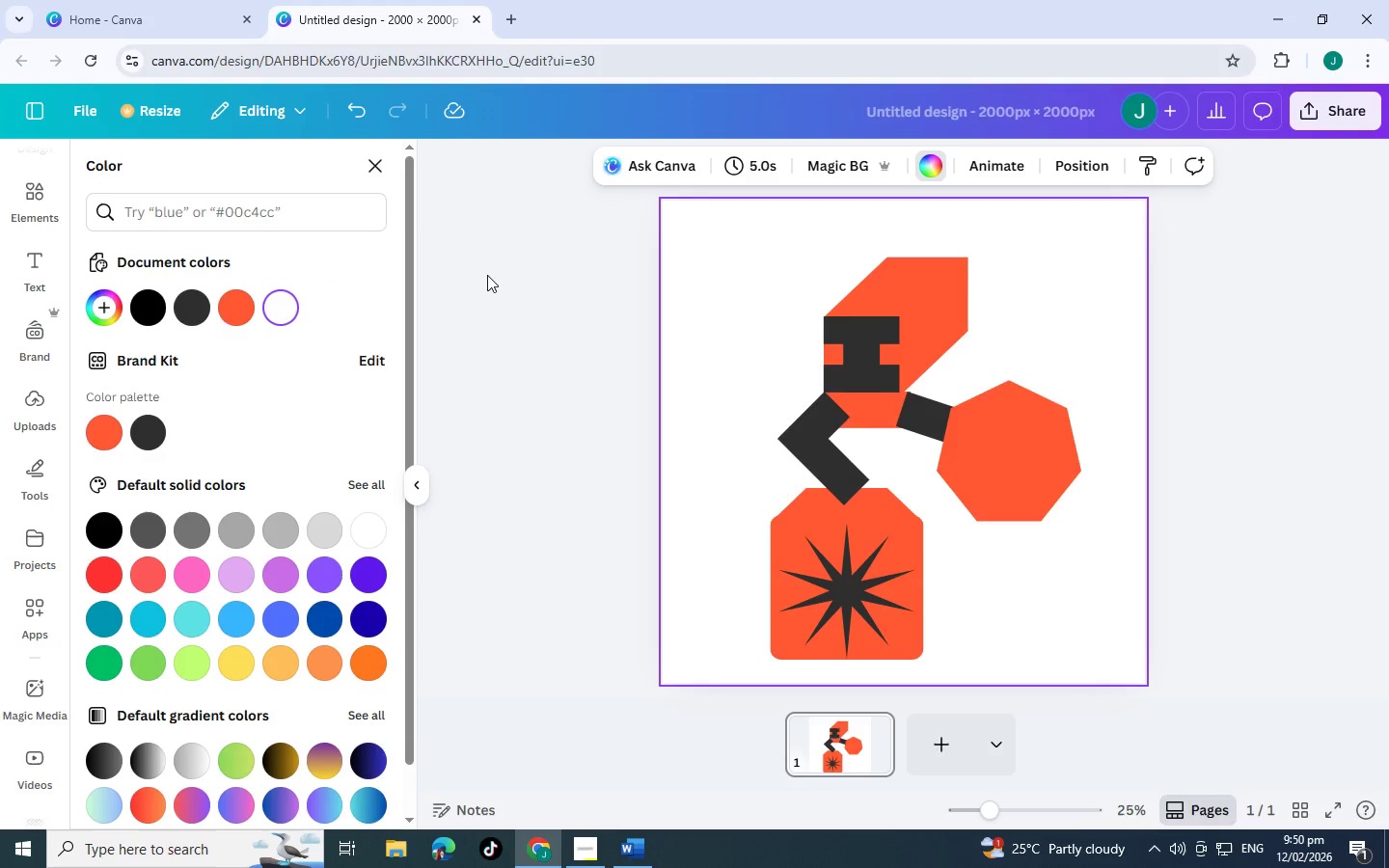 
wait(19.78)
 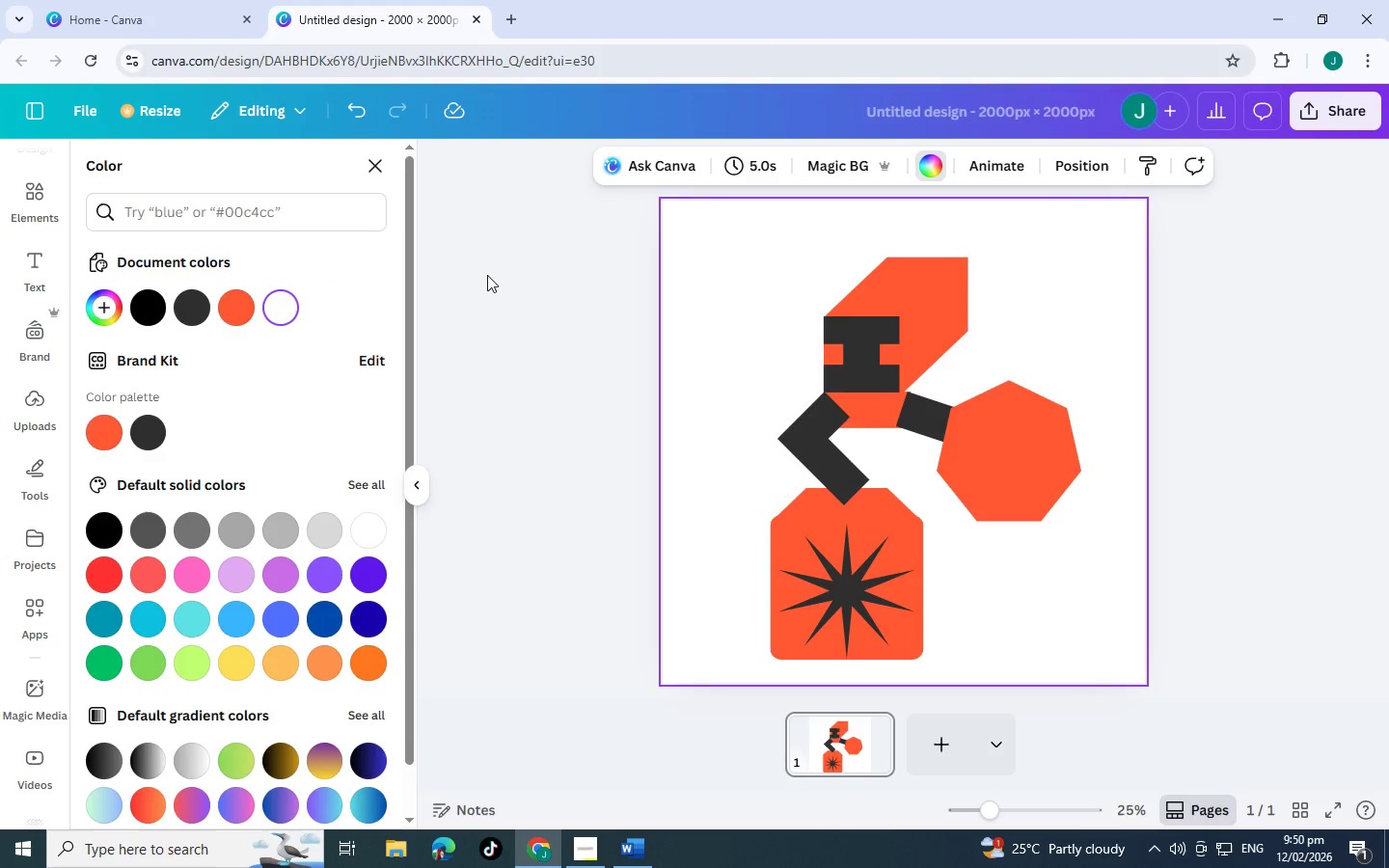 
left_click([33, 197])
 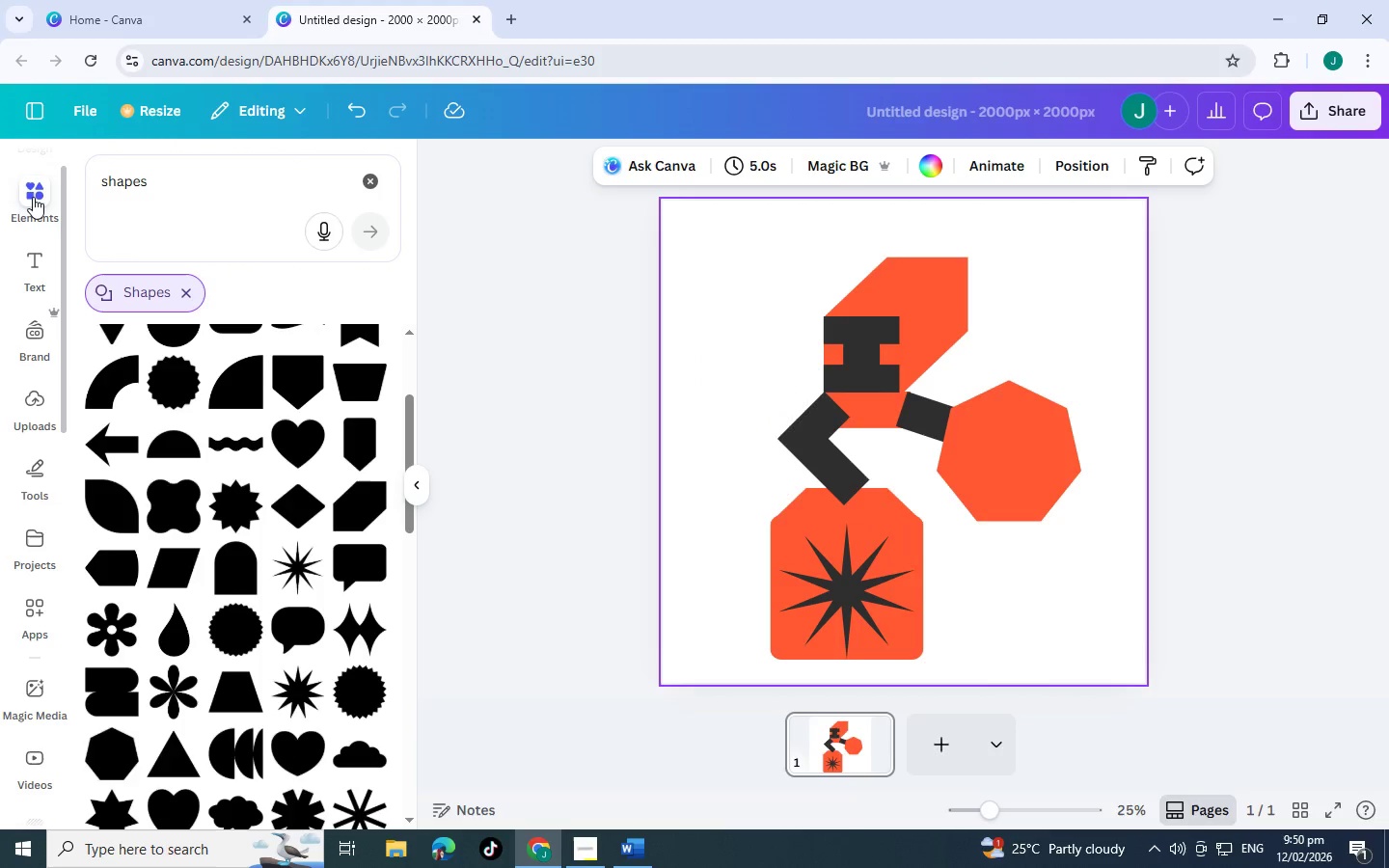 
wait(6.66)
 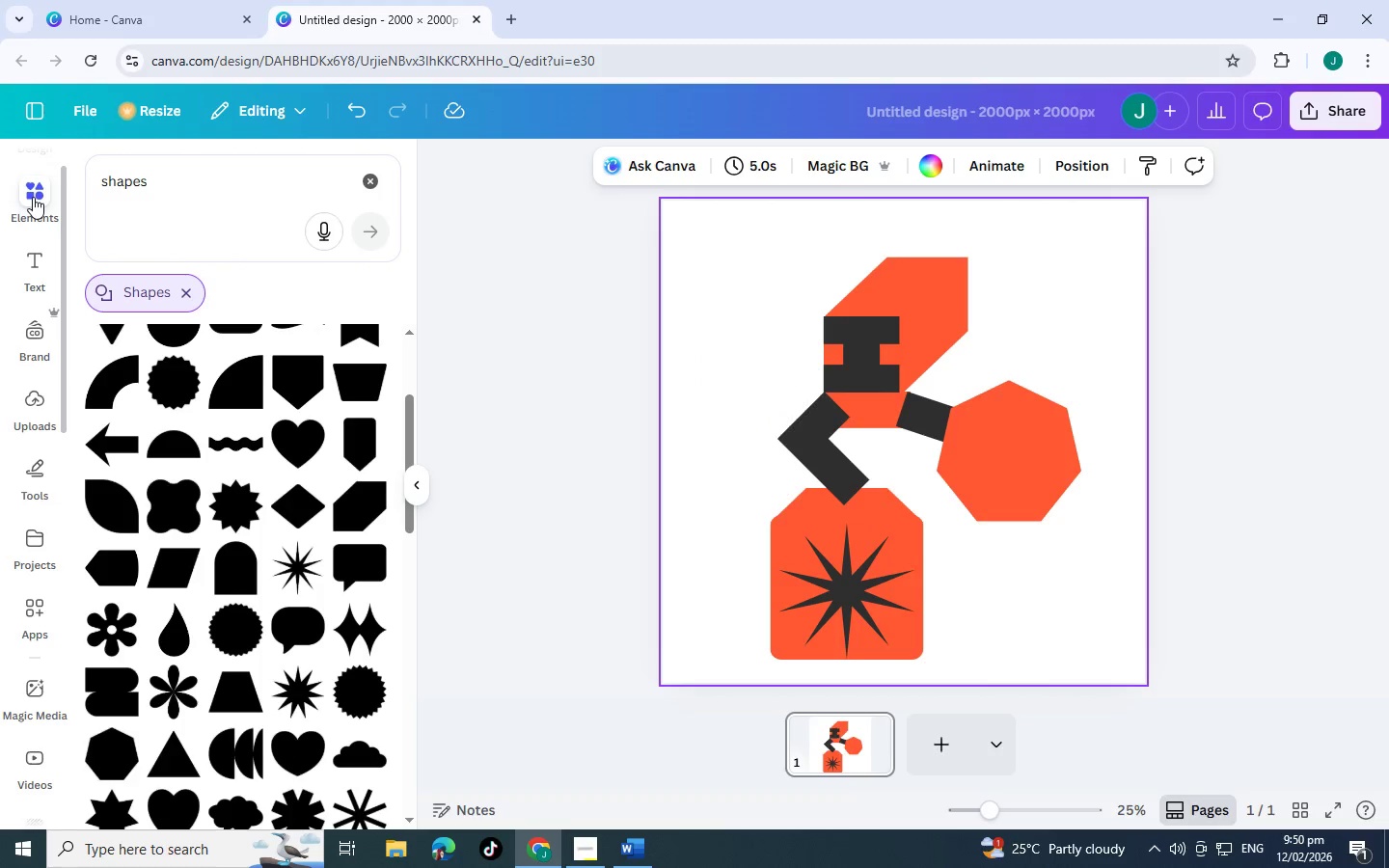 
scroll: coordinate [280, 583], scroll_direction: down, amount: 11.0
 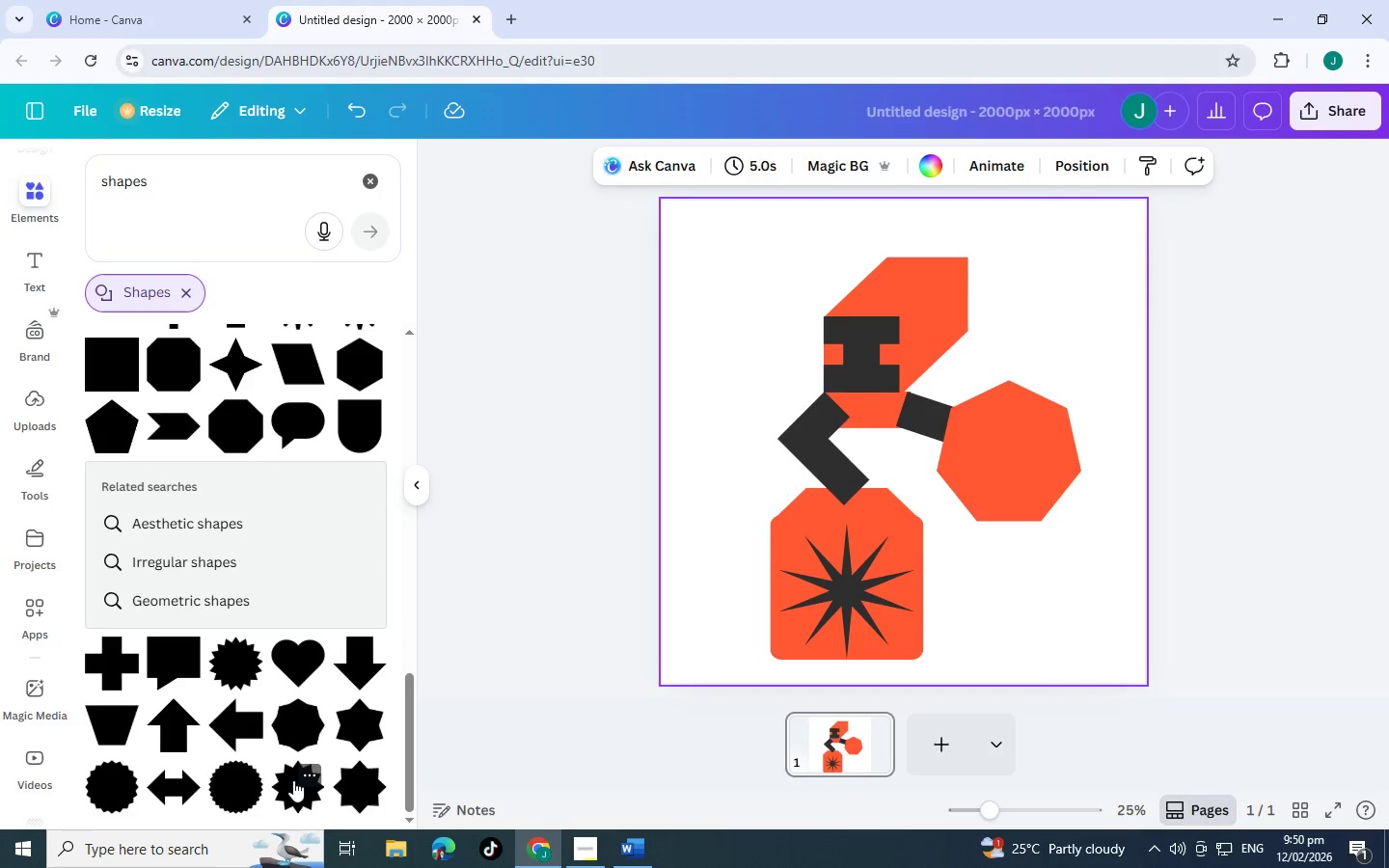 
scroll: coordinate [256, 480], scroll_direction: up, amount: 8.0
 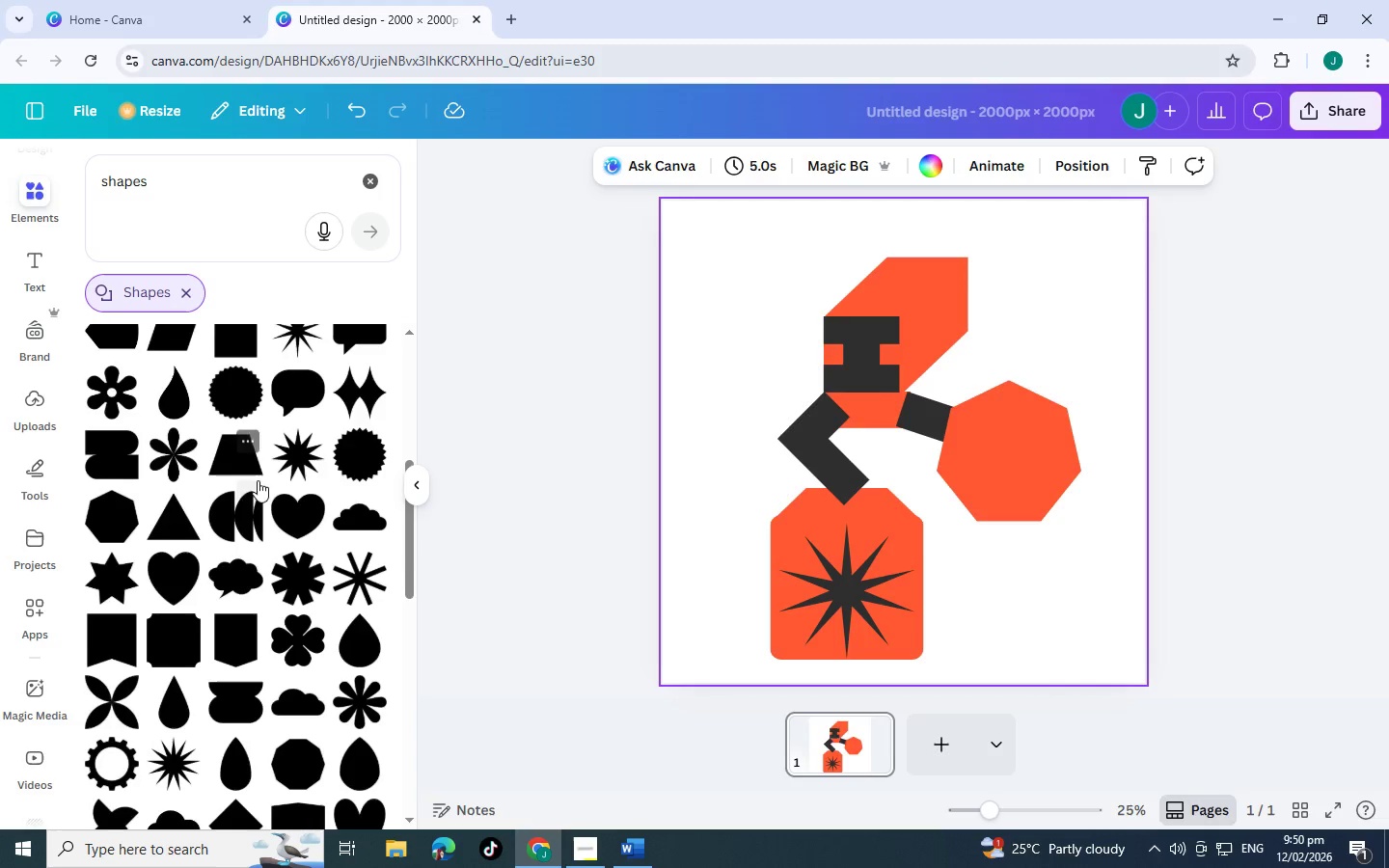 
scroll: coordinate [190, 491], scroll_direction: up, amount: 2.0
 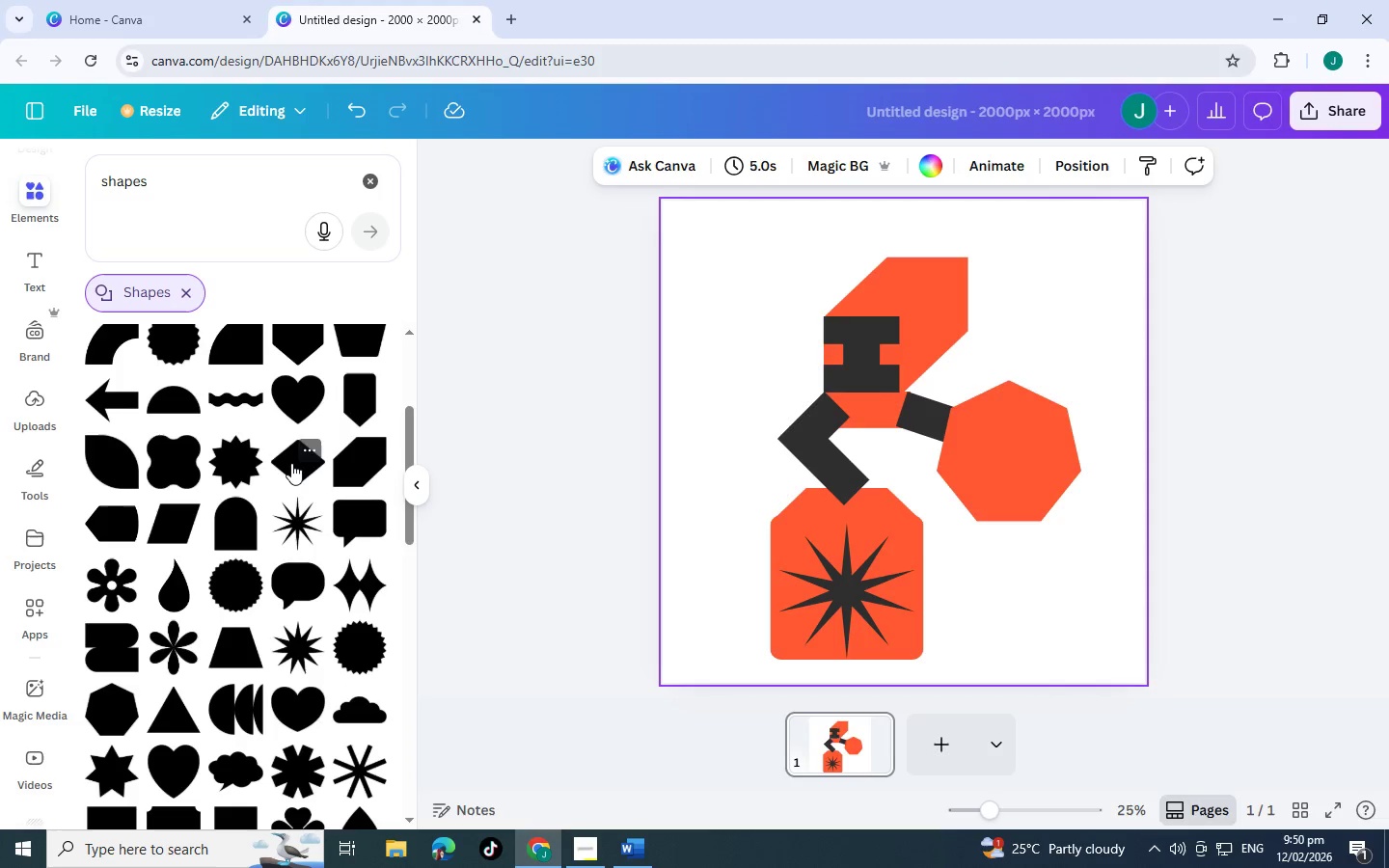 
left_click([291, 463])
 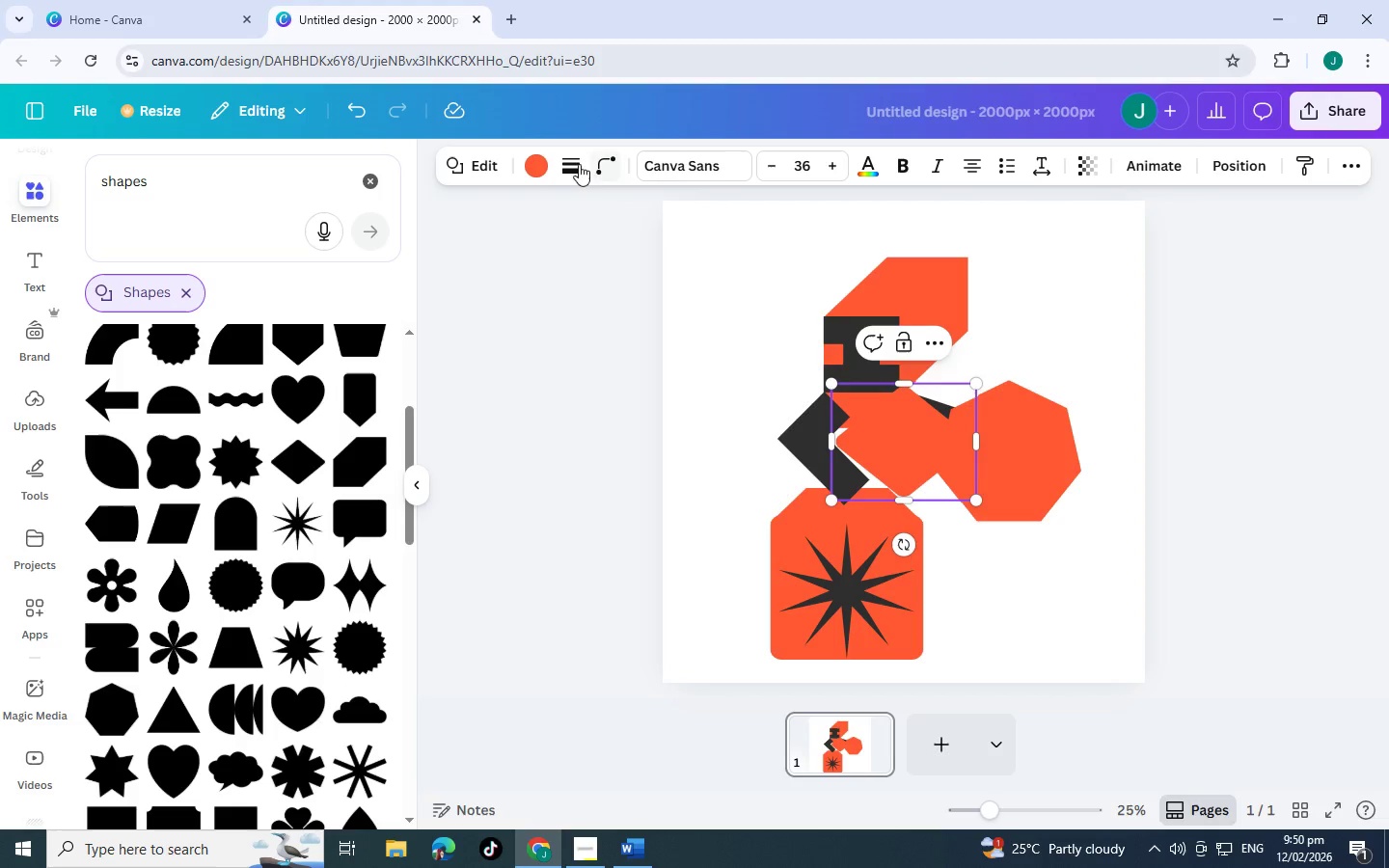 
left_click([549, 164])
 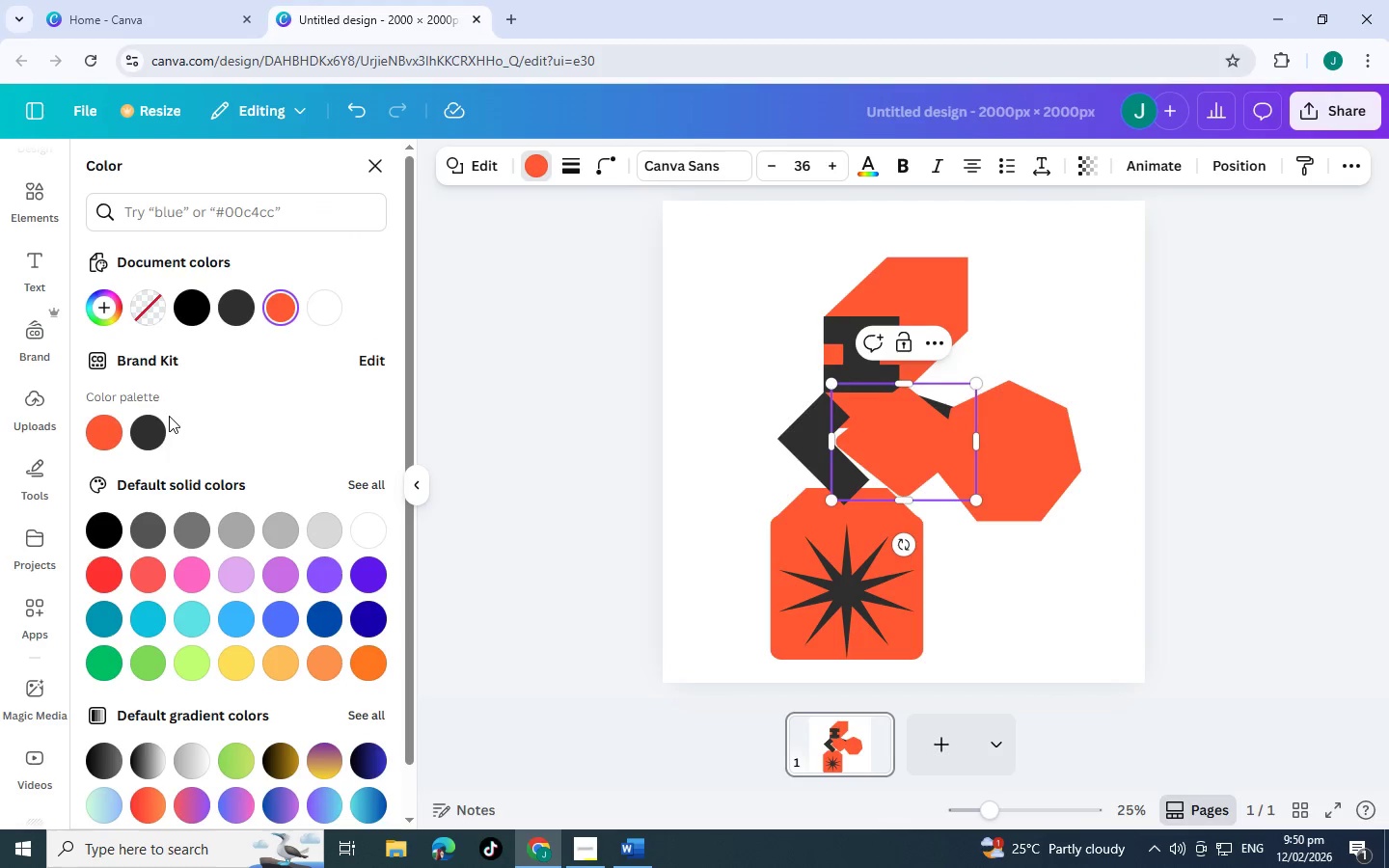 
left_click([154, 420])
 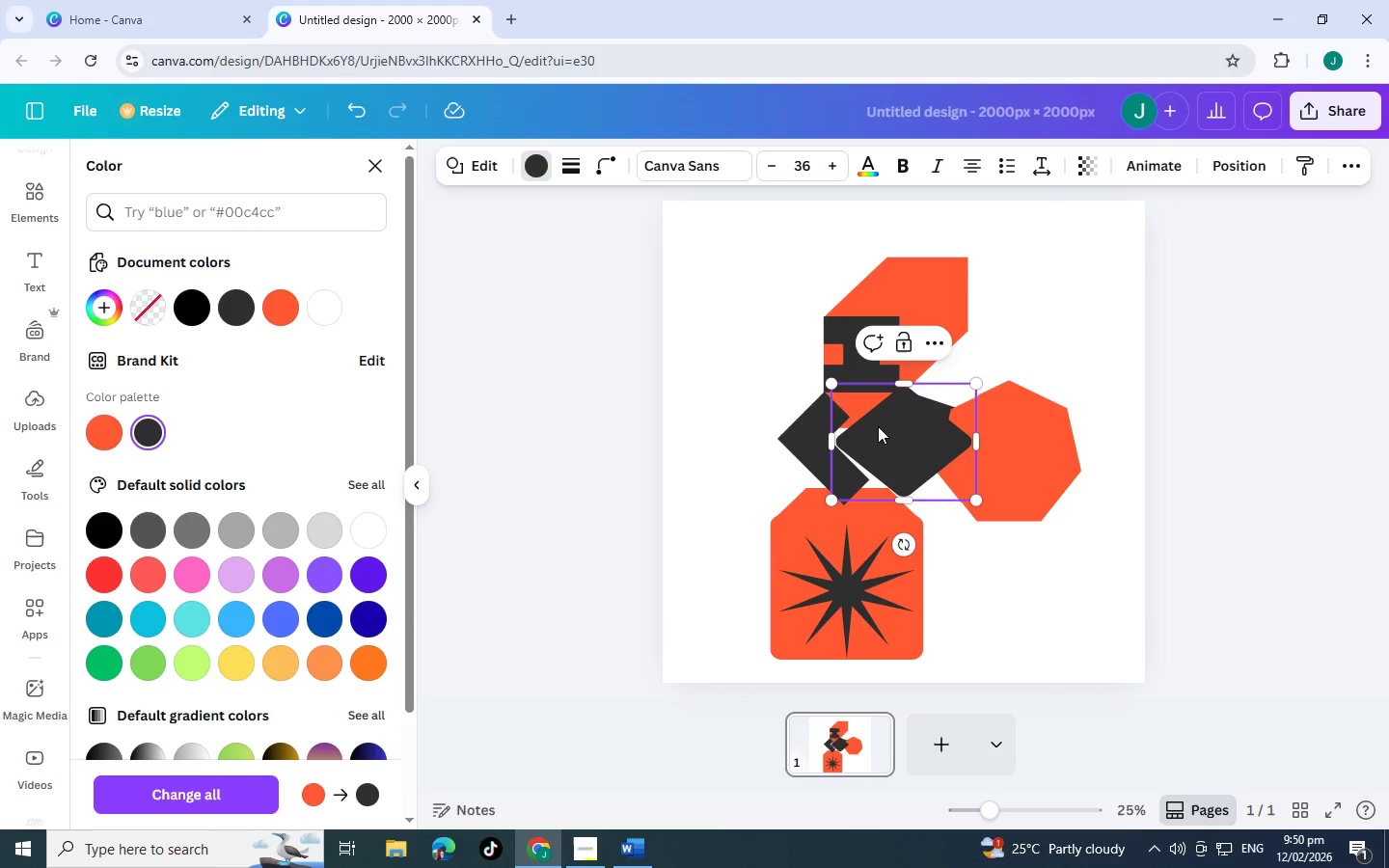 
left_click_drag(start_coordinate=[890, 429], to_coordinate=[994, 456])
 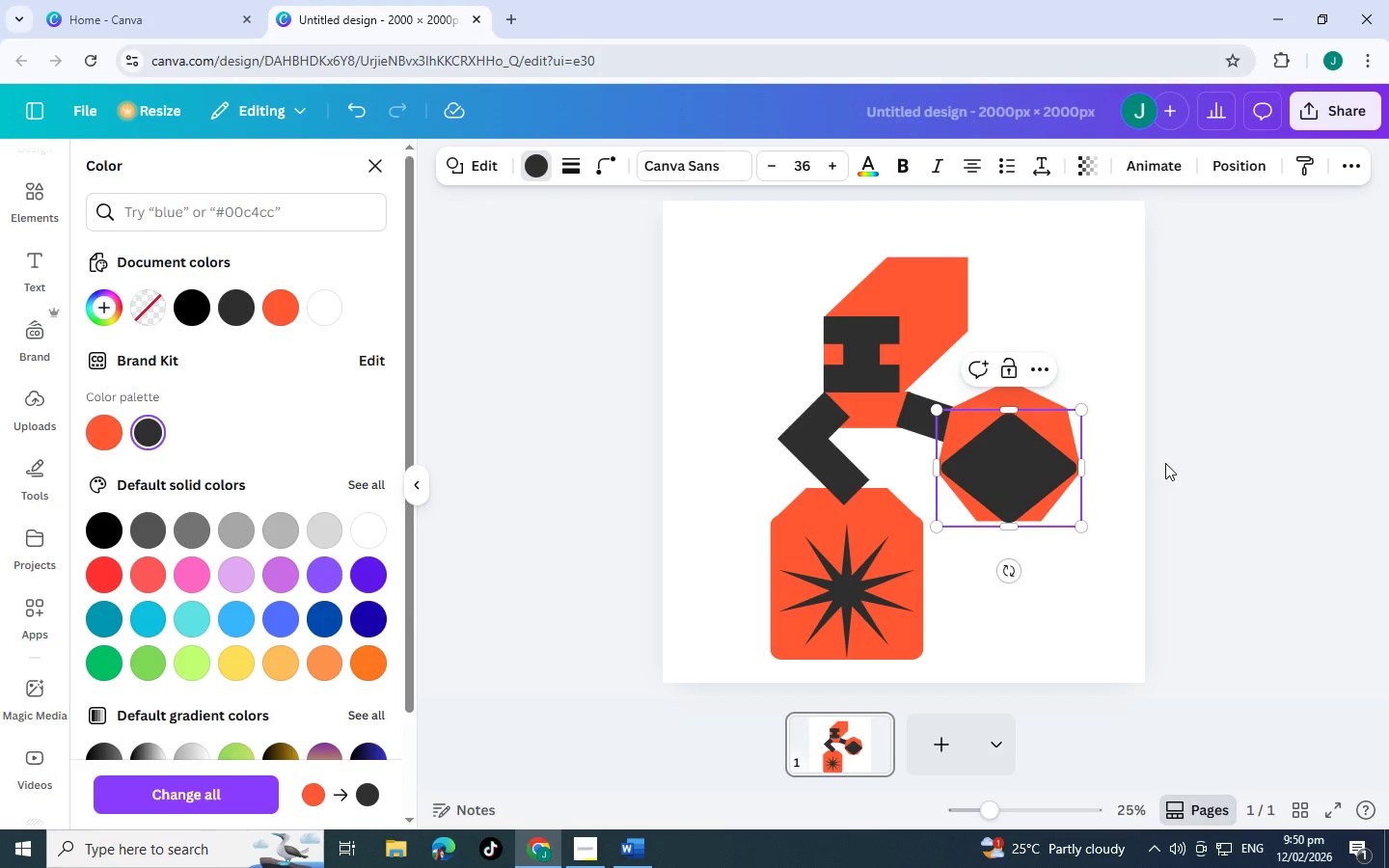 
left_click([1165, 463])
 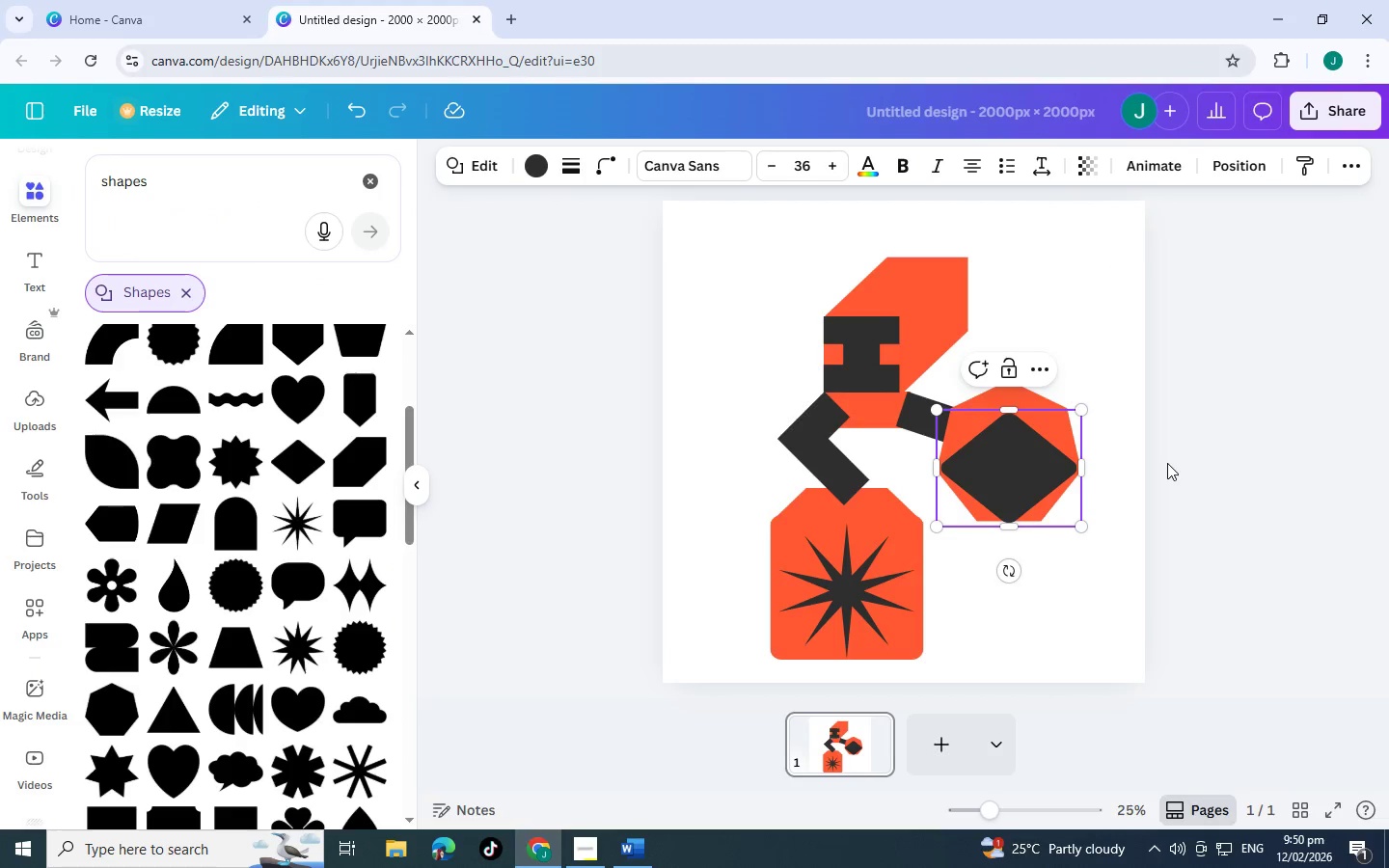 
left_click([1167, 463])
 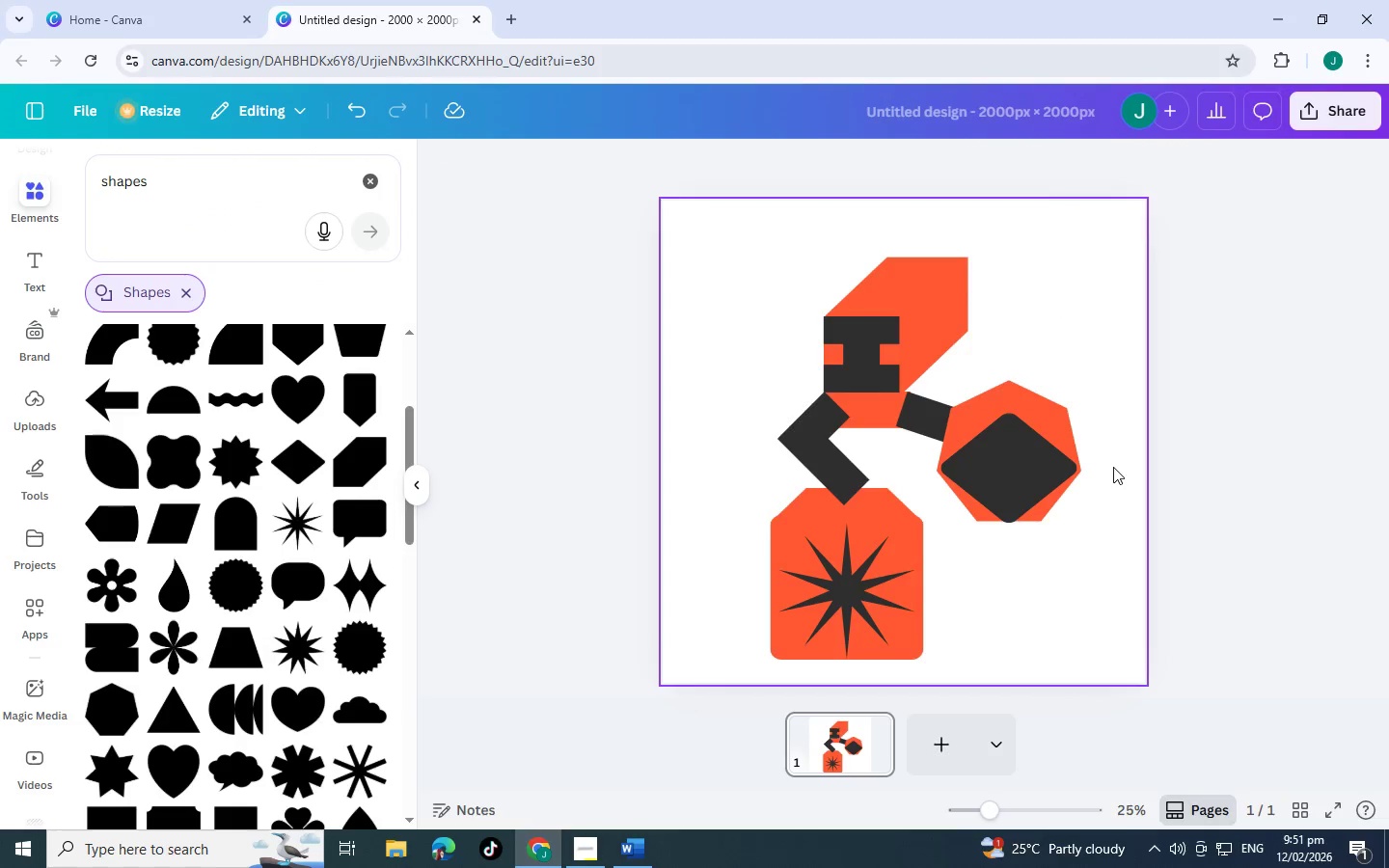 
wait(7.27)
 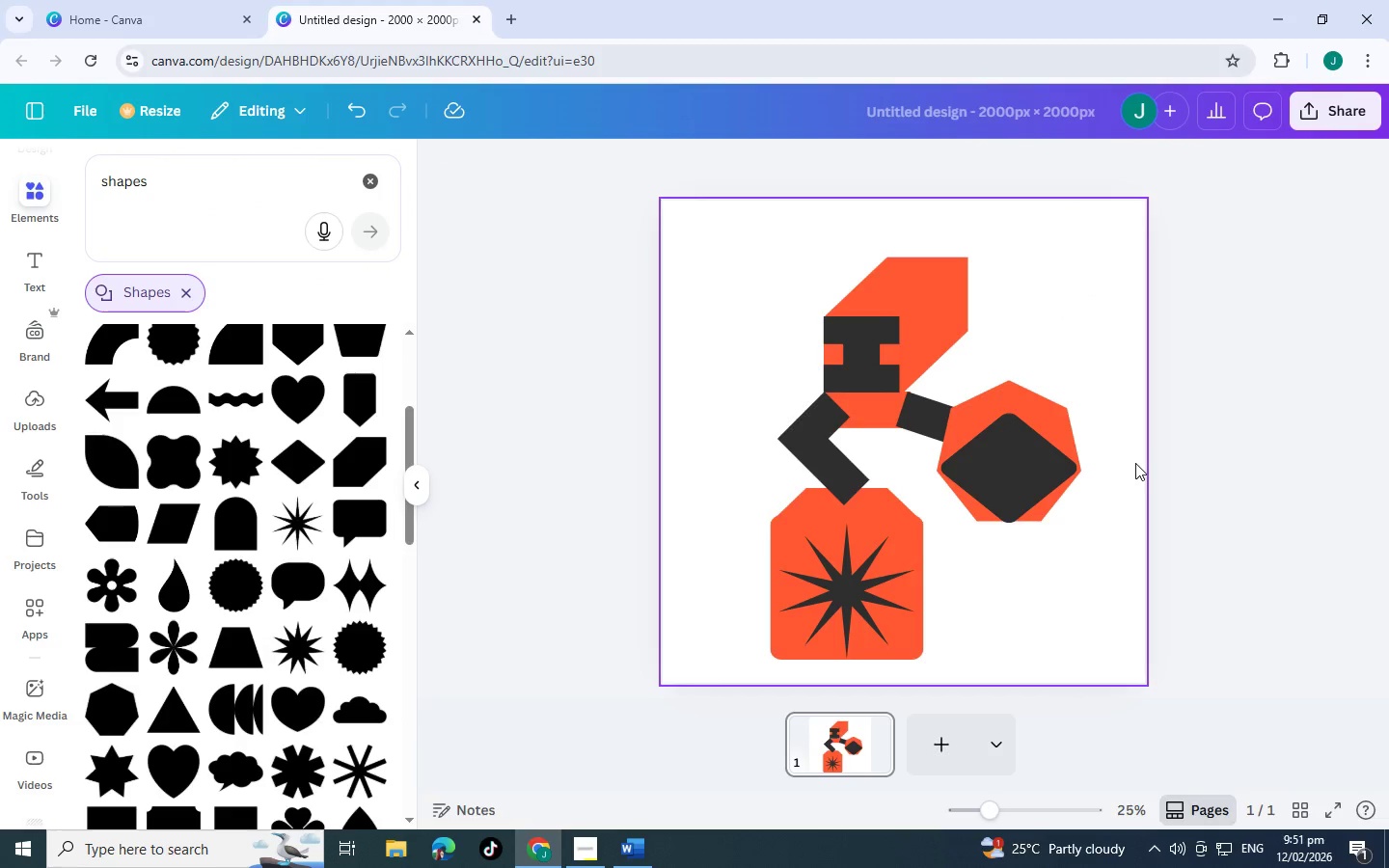 
left_click([667, 557])
 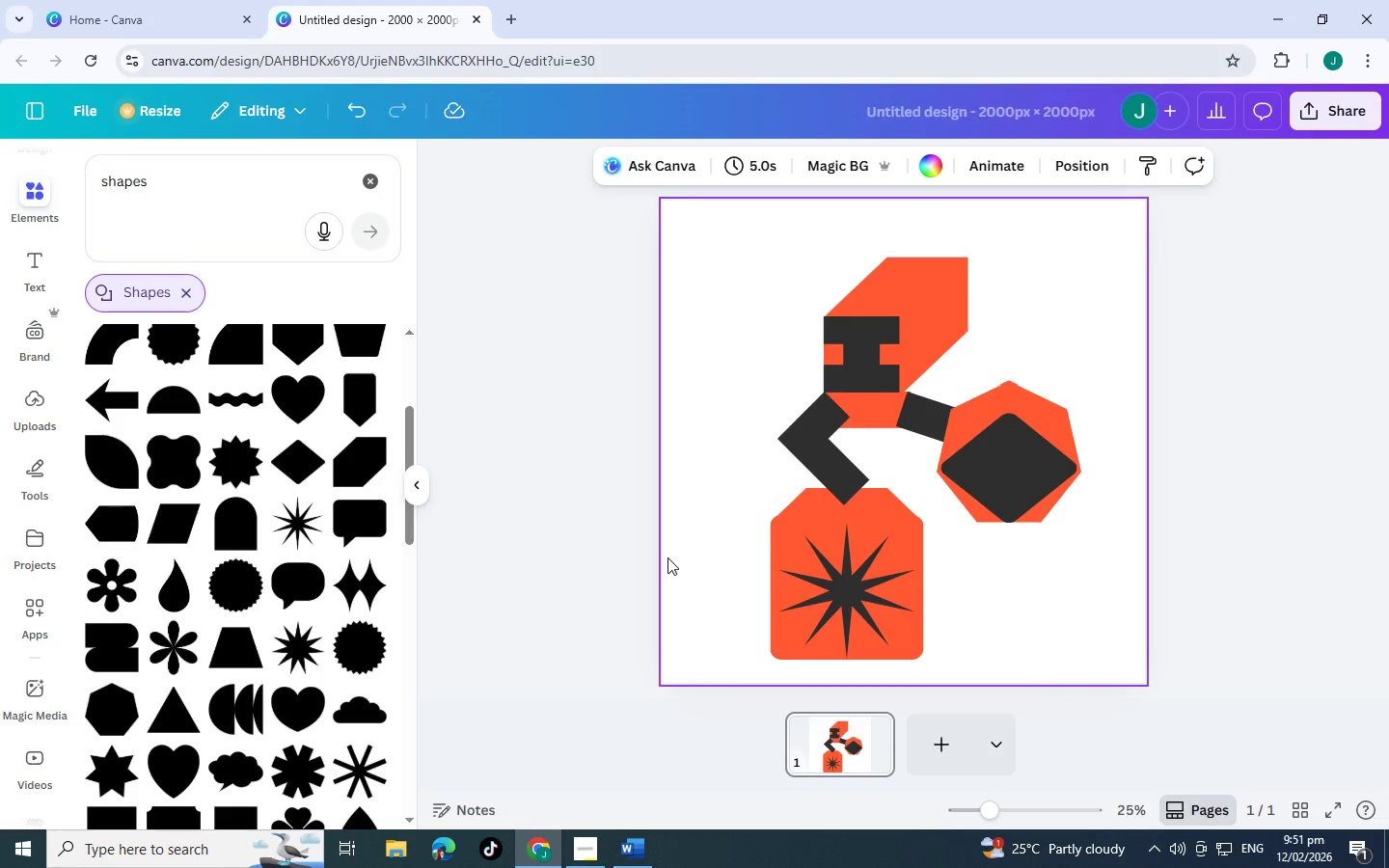 
wait(9.36)
 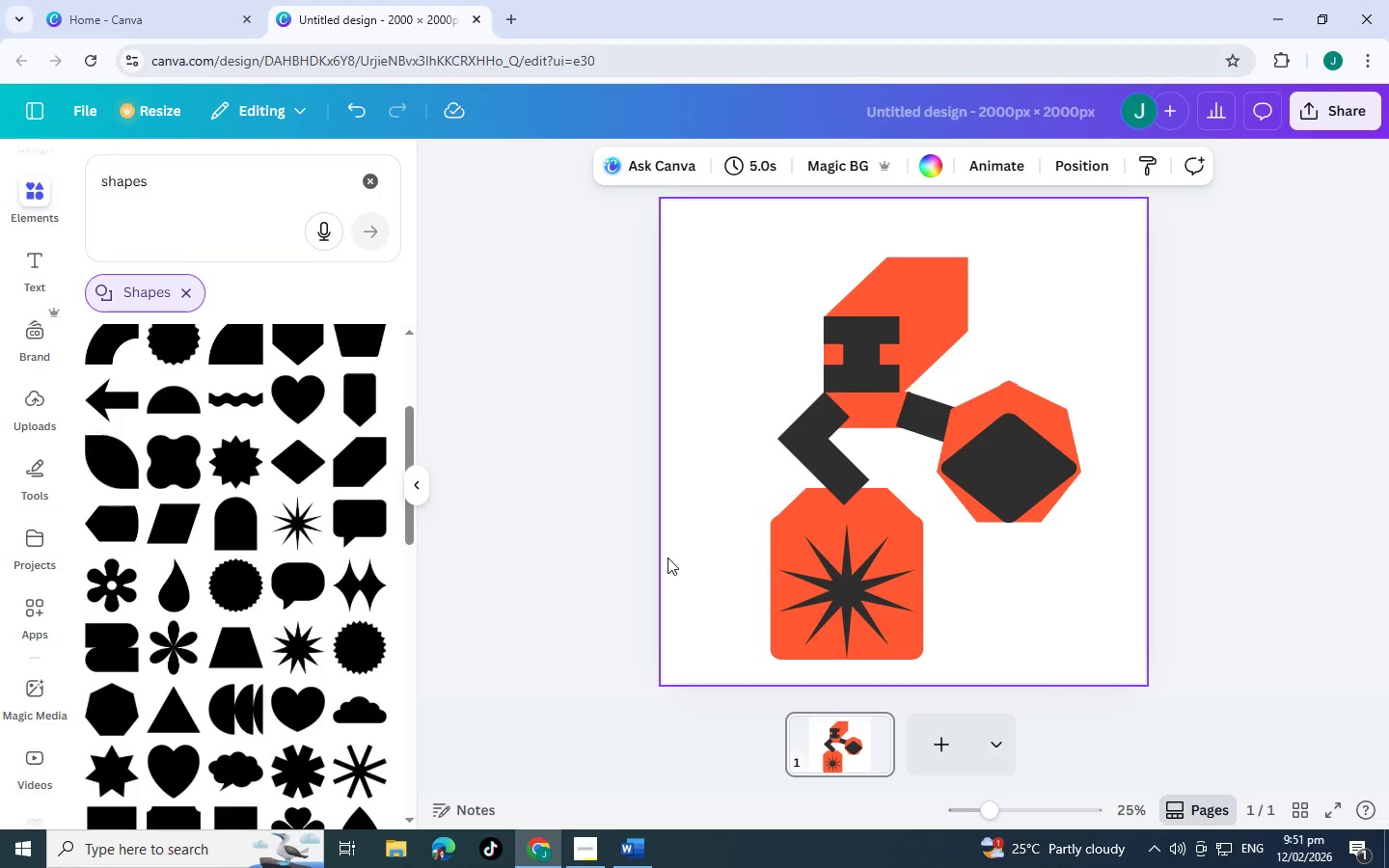 
scroll: coordinate [712, 615], scroll_direction: down, amount: 2.0
 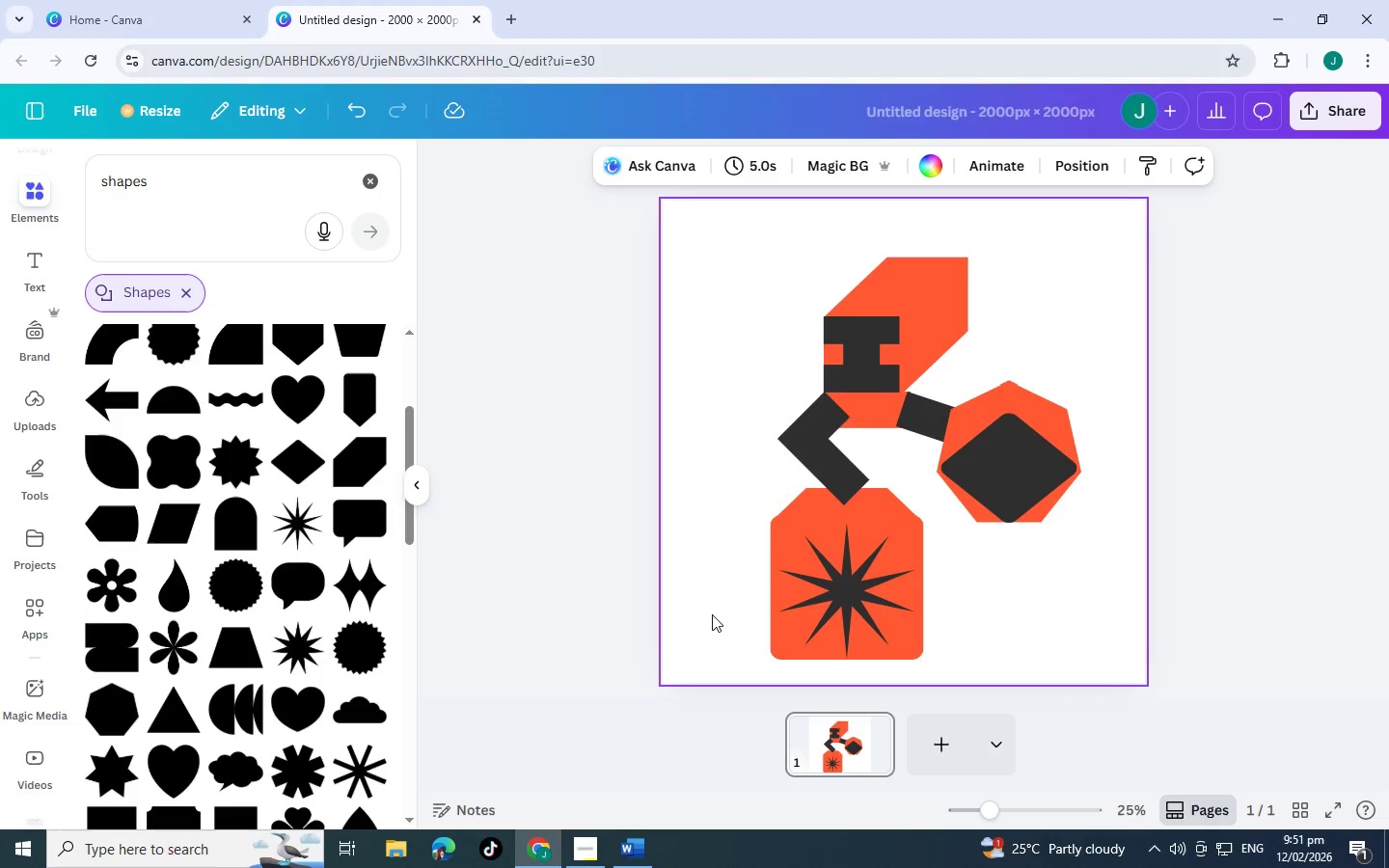 
mouse_move([276, 556])
 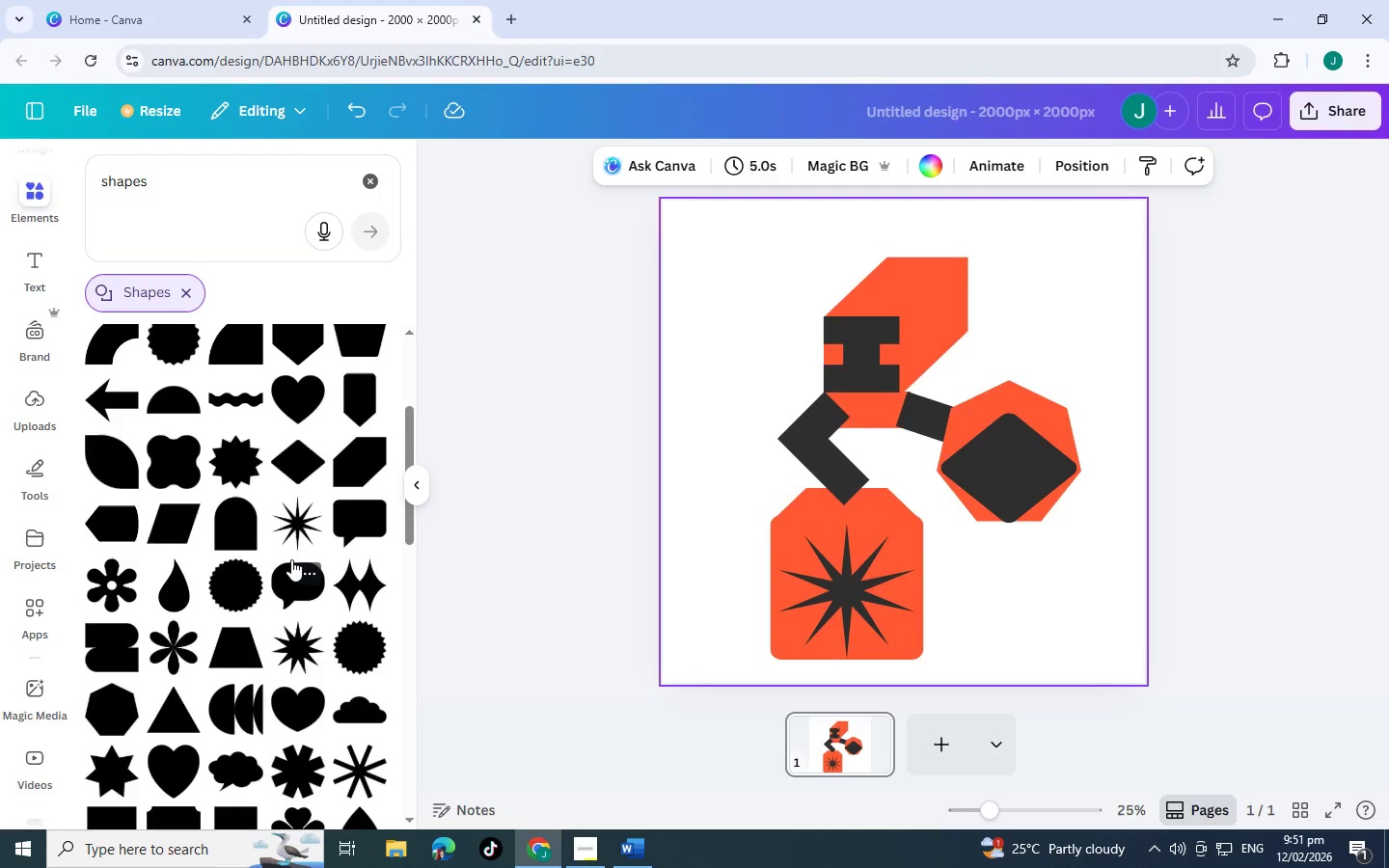 
scroll: coordinate [330, 529], scroll_direction: down, amount: 9.0
 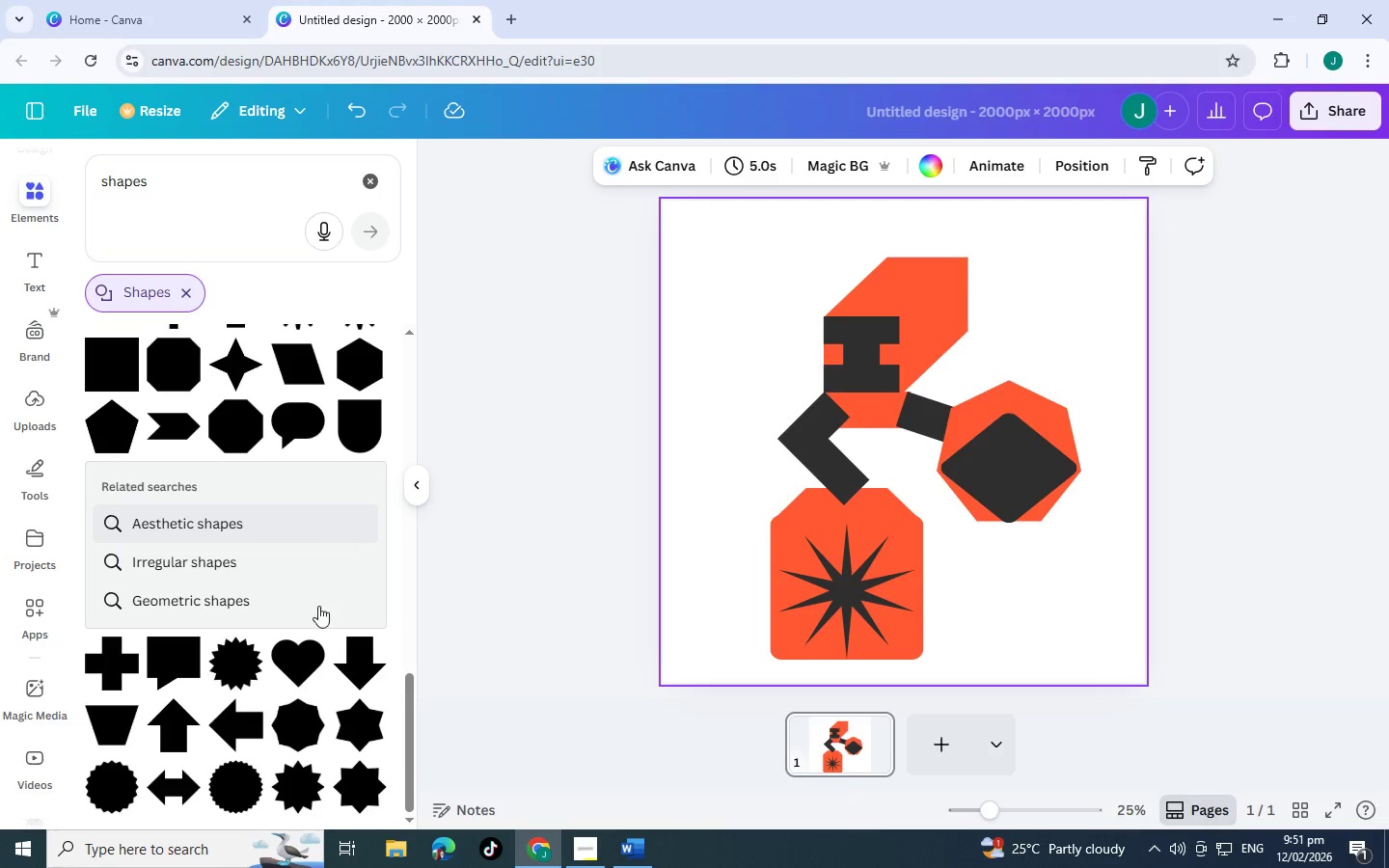 
scroll: coordinate [307, 582], scroll_direction: up, amount: 6.0
 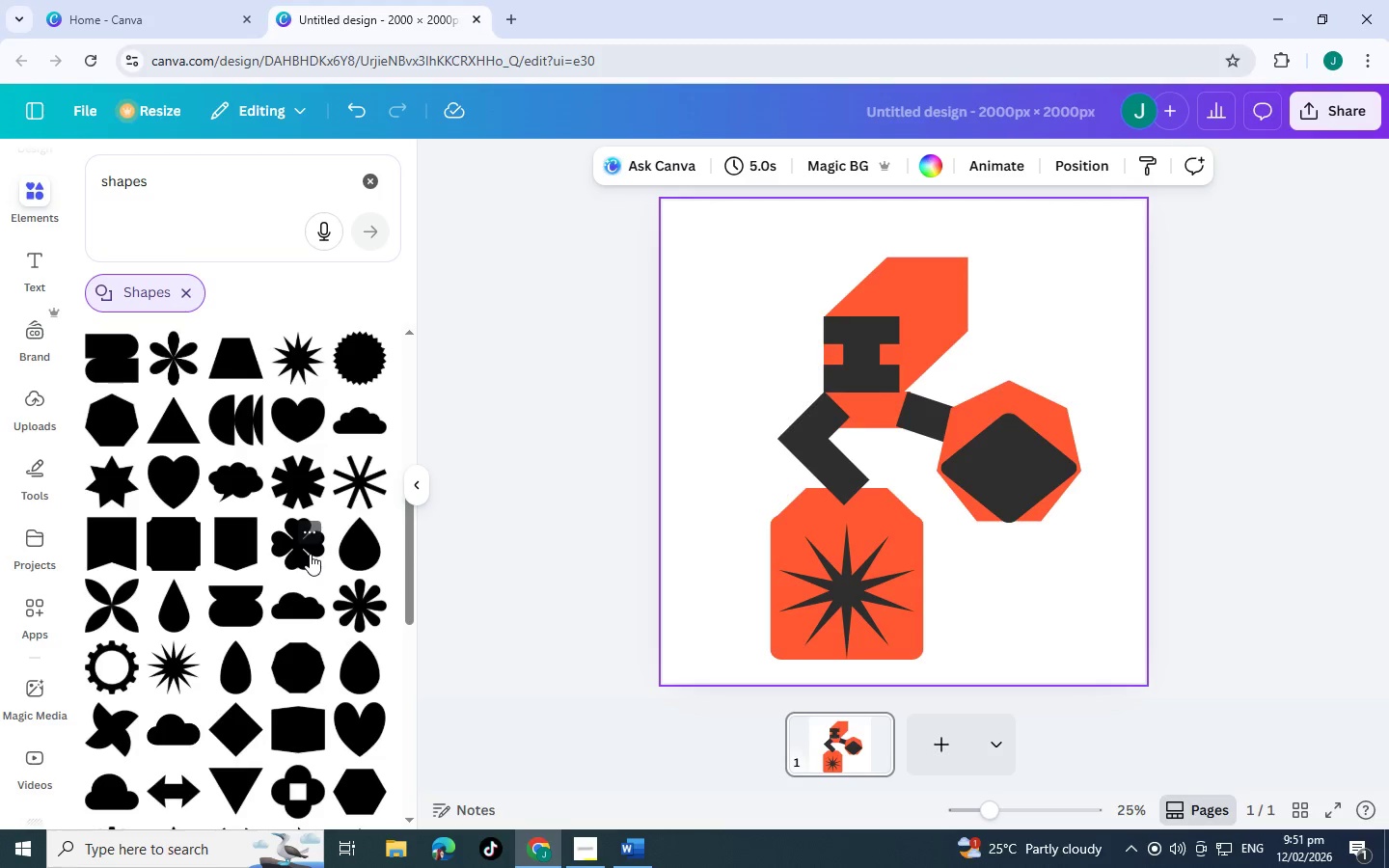 
scroll: coordinate [313, 551], scroll_direction: up, amount: 6.0
 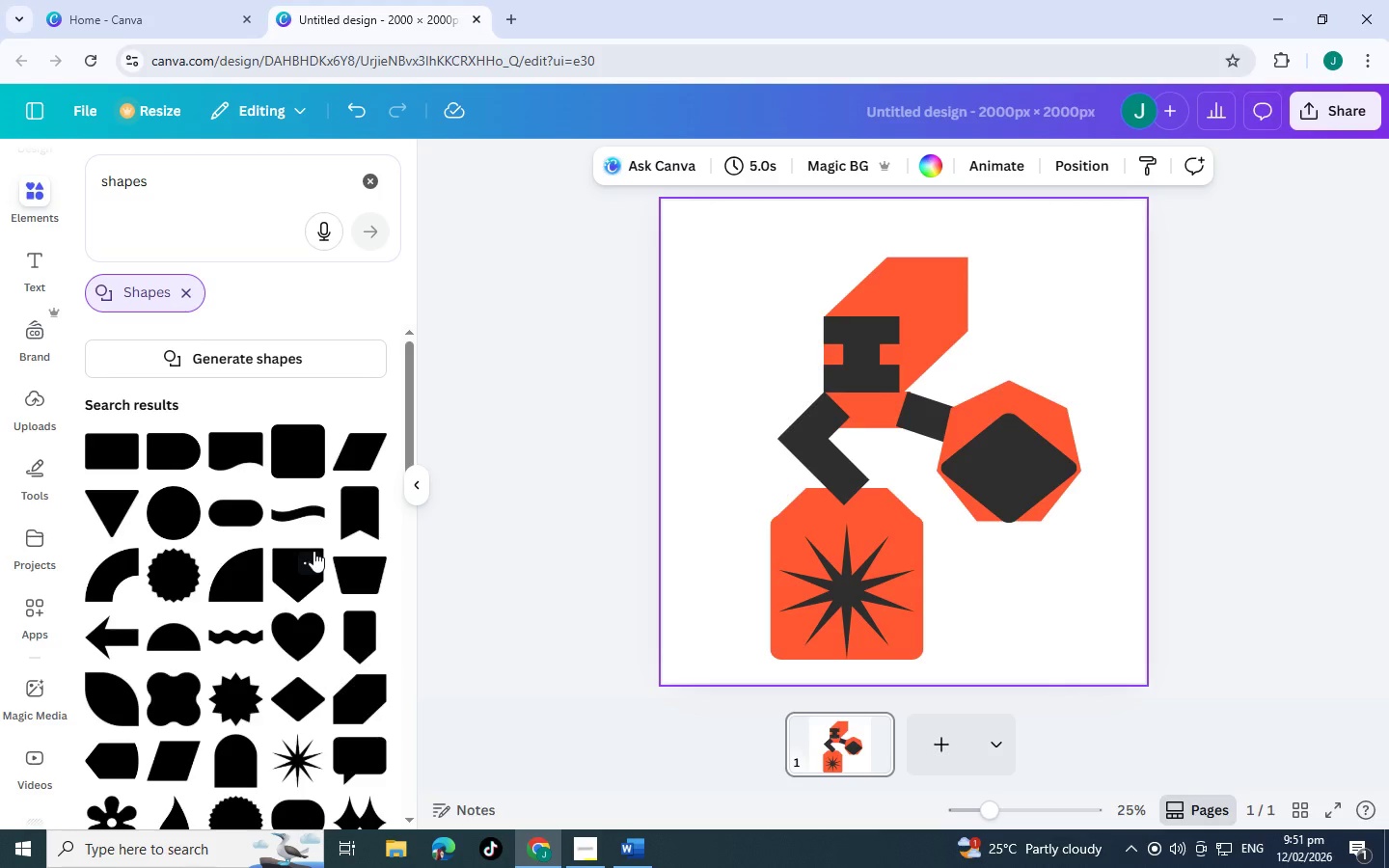 
scroll: coordinate [313, 551], scroll_direction: down, amount: 5.0
 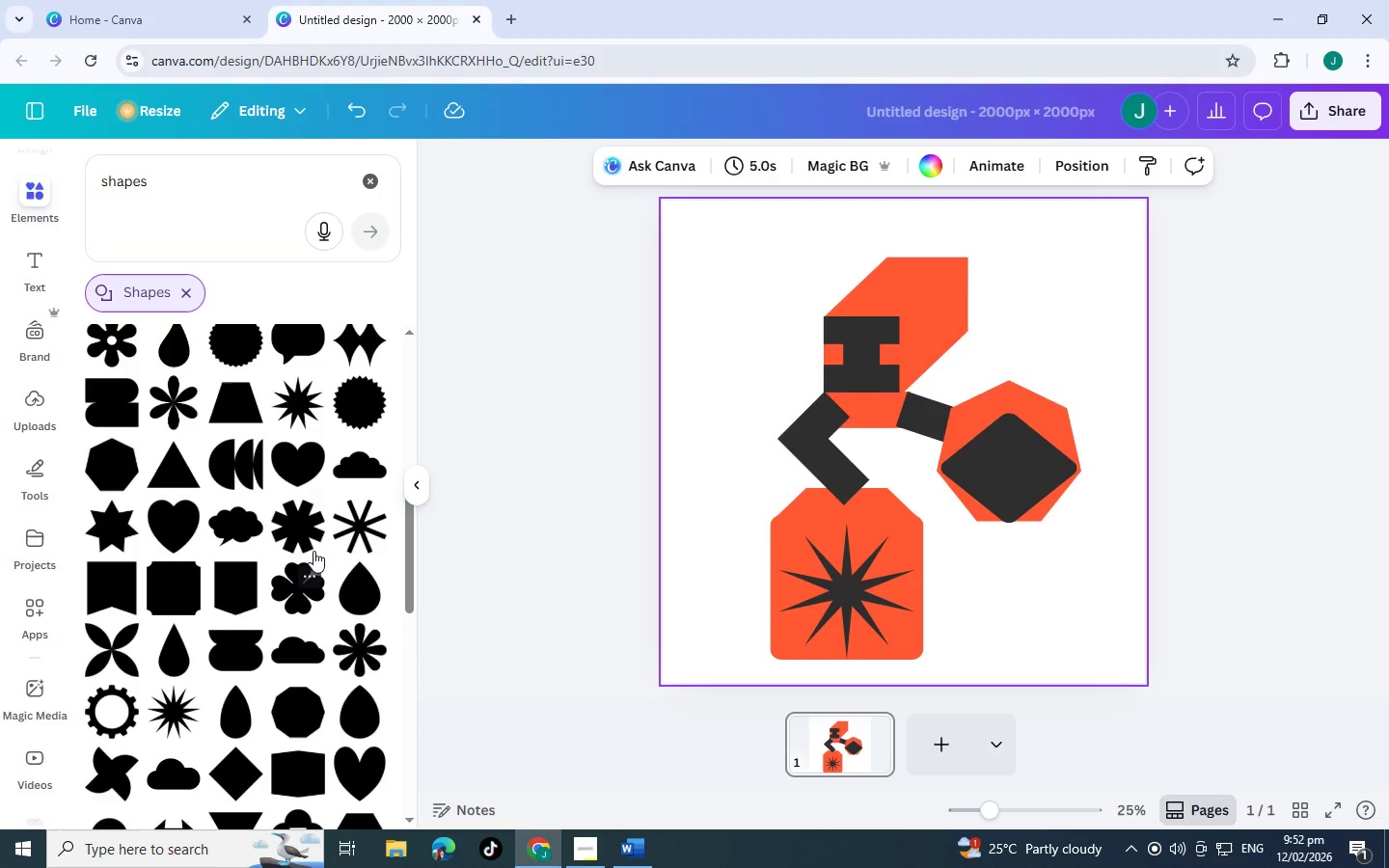 
scroll: coordinate [314, 549], scroll_direction: down, amount: 3.0
 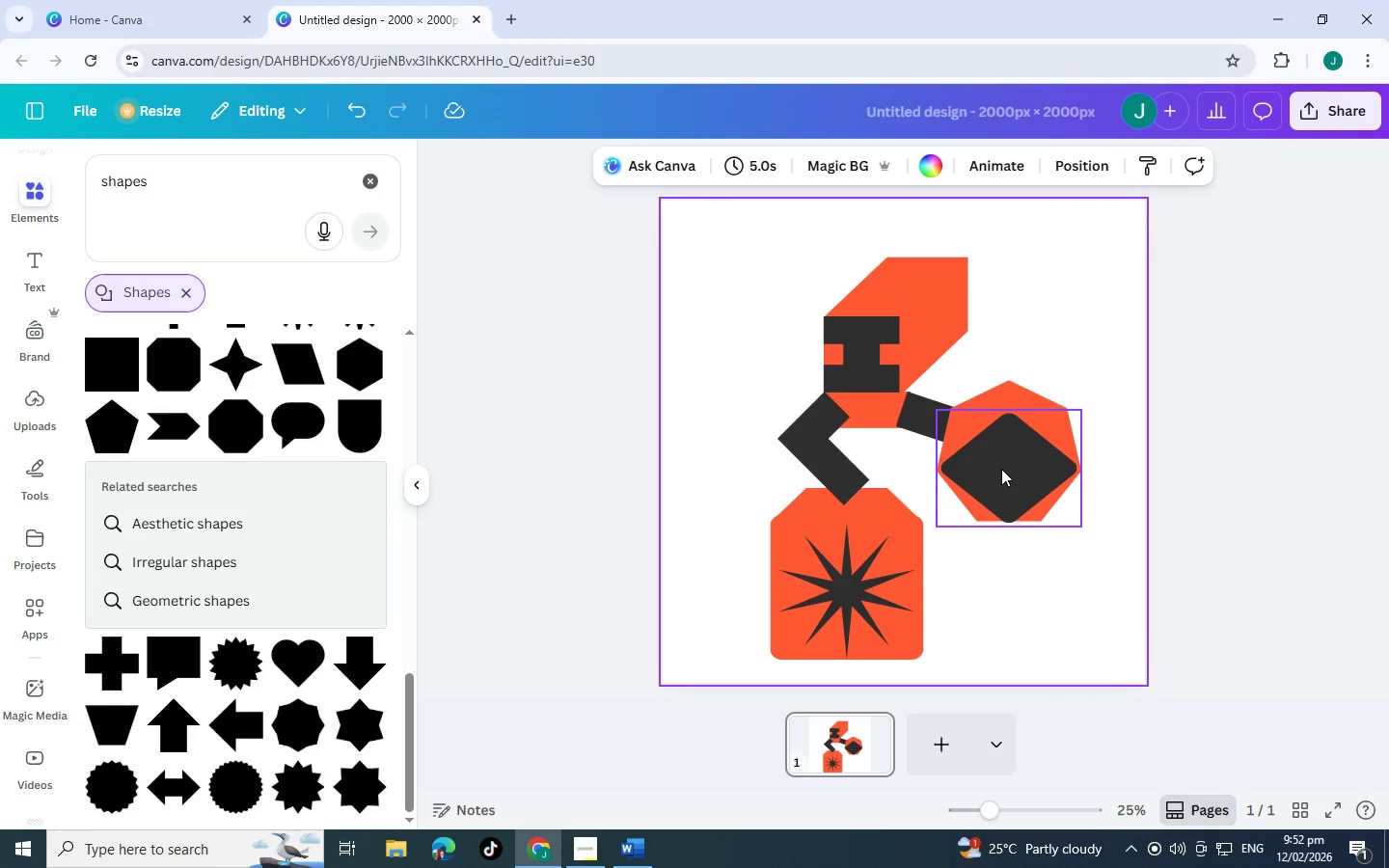 
left_click([858, 588])
 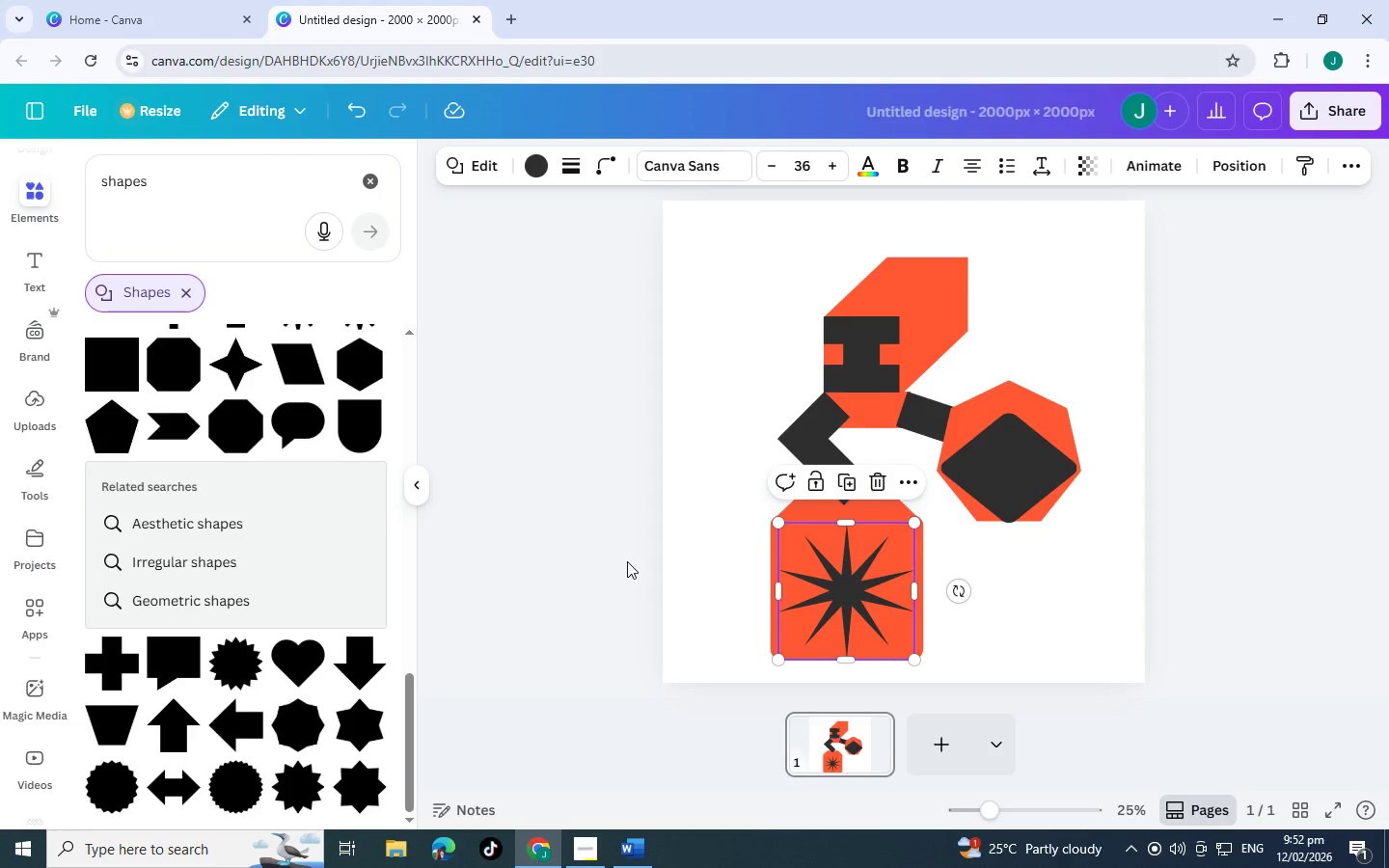 
left_click([627, 561])
 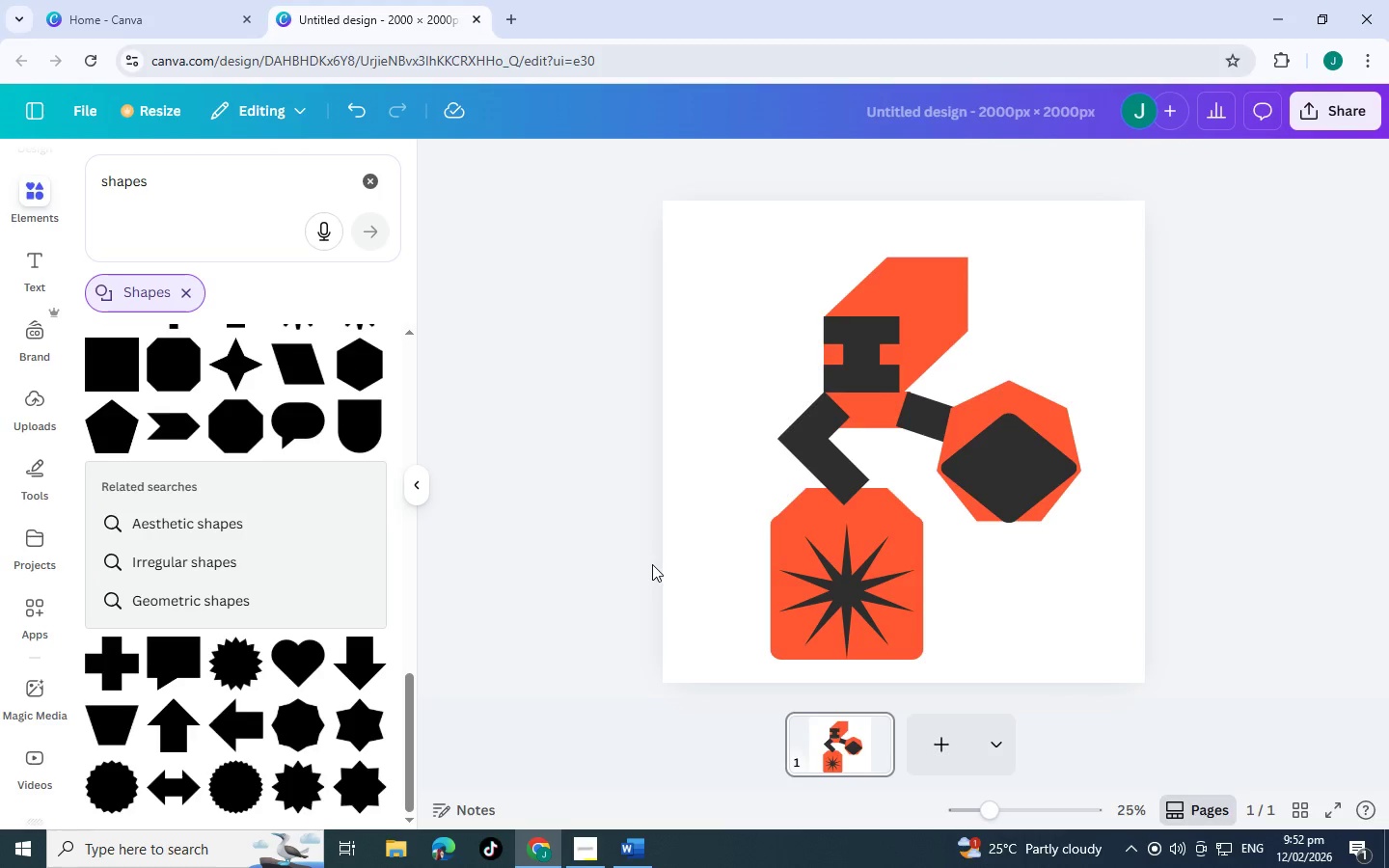 
scroll: coordinate [652, 564], scroll_direction: up, amount: 2.0
 